 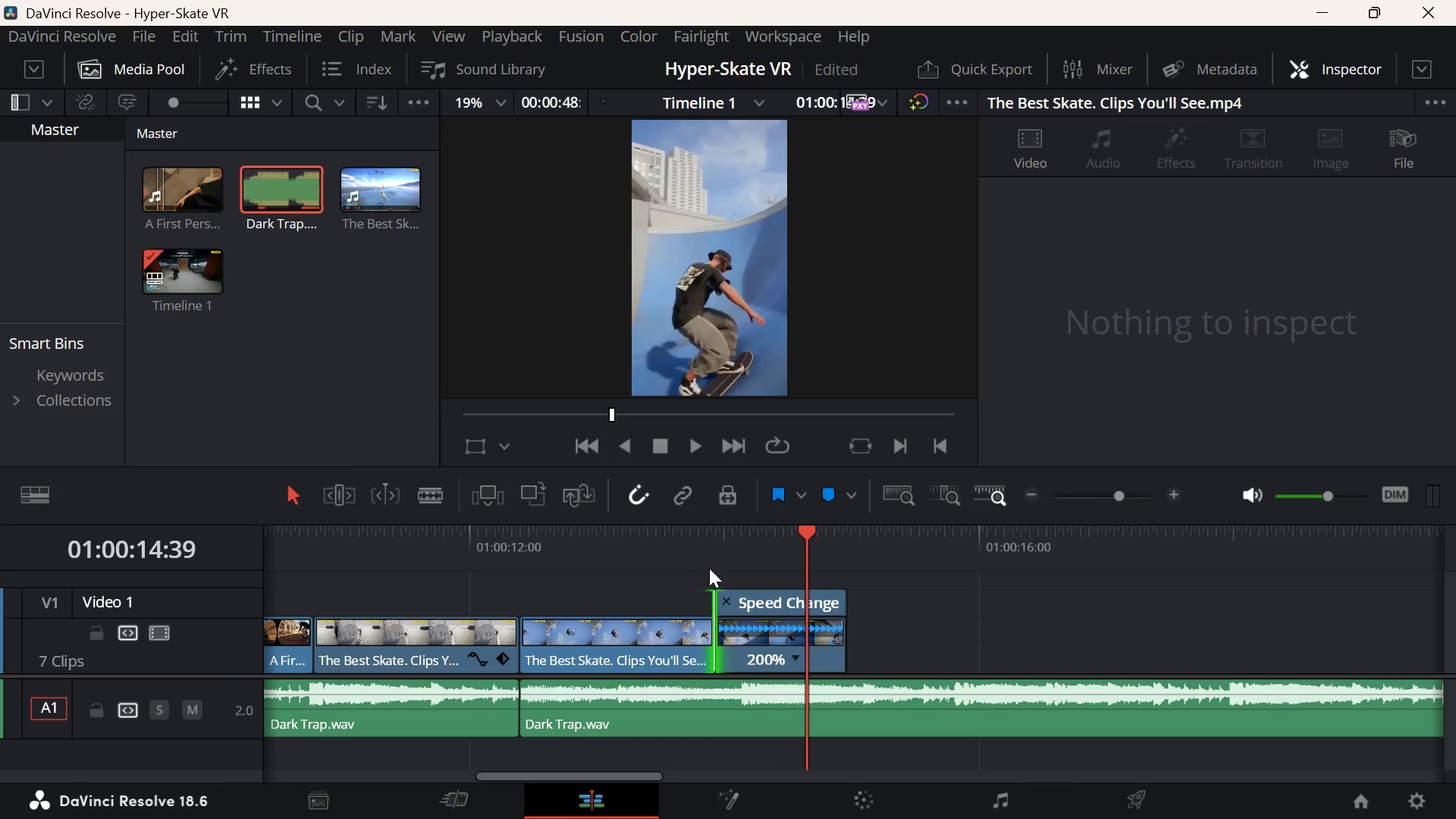 
key(Space)
 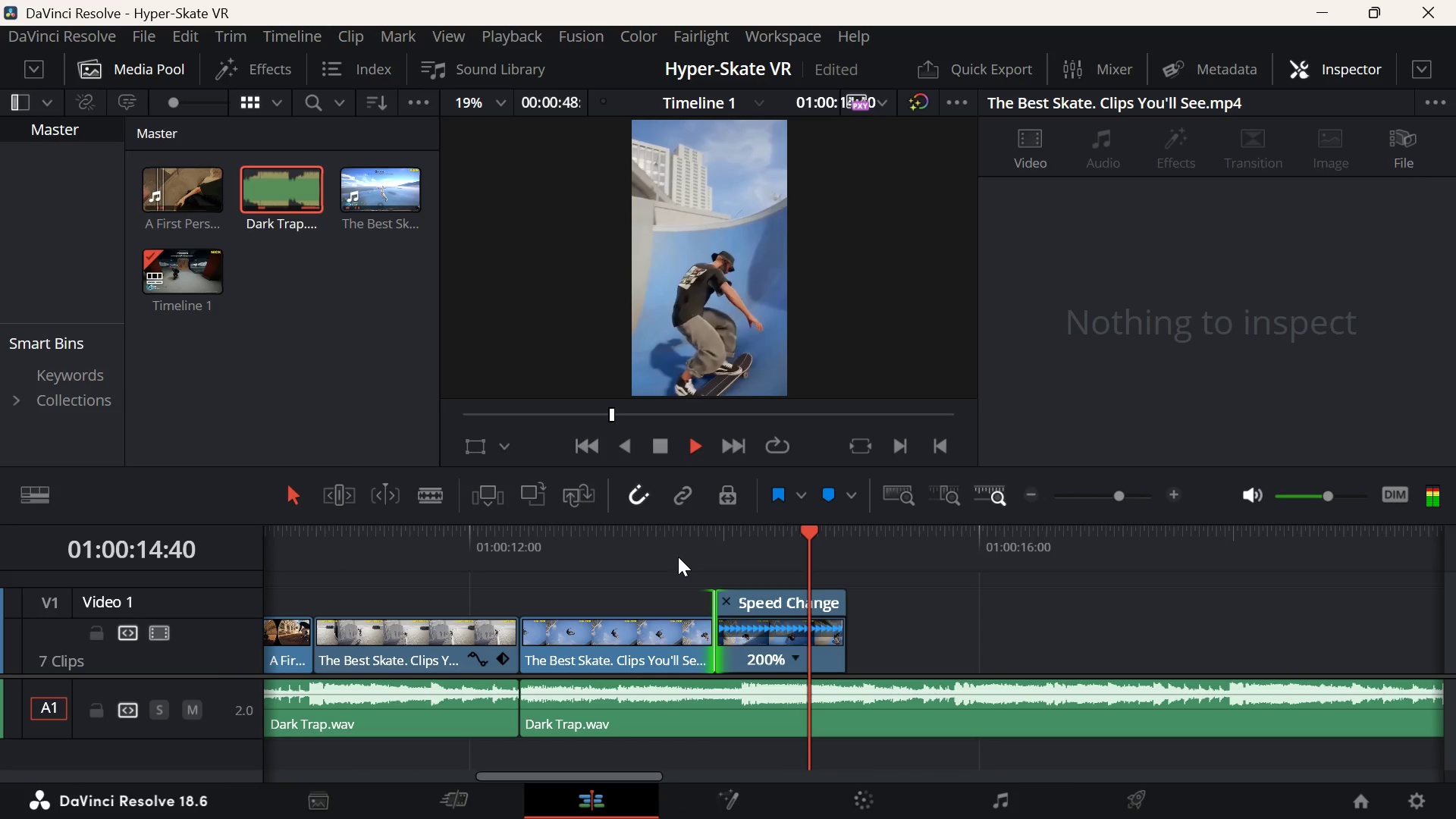 
key(Space)
 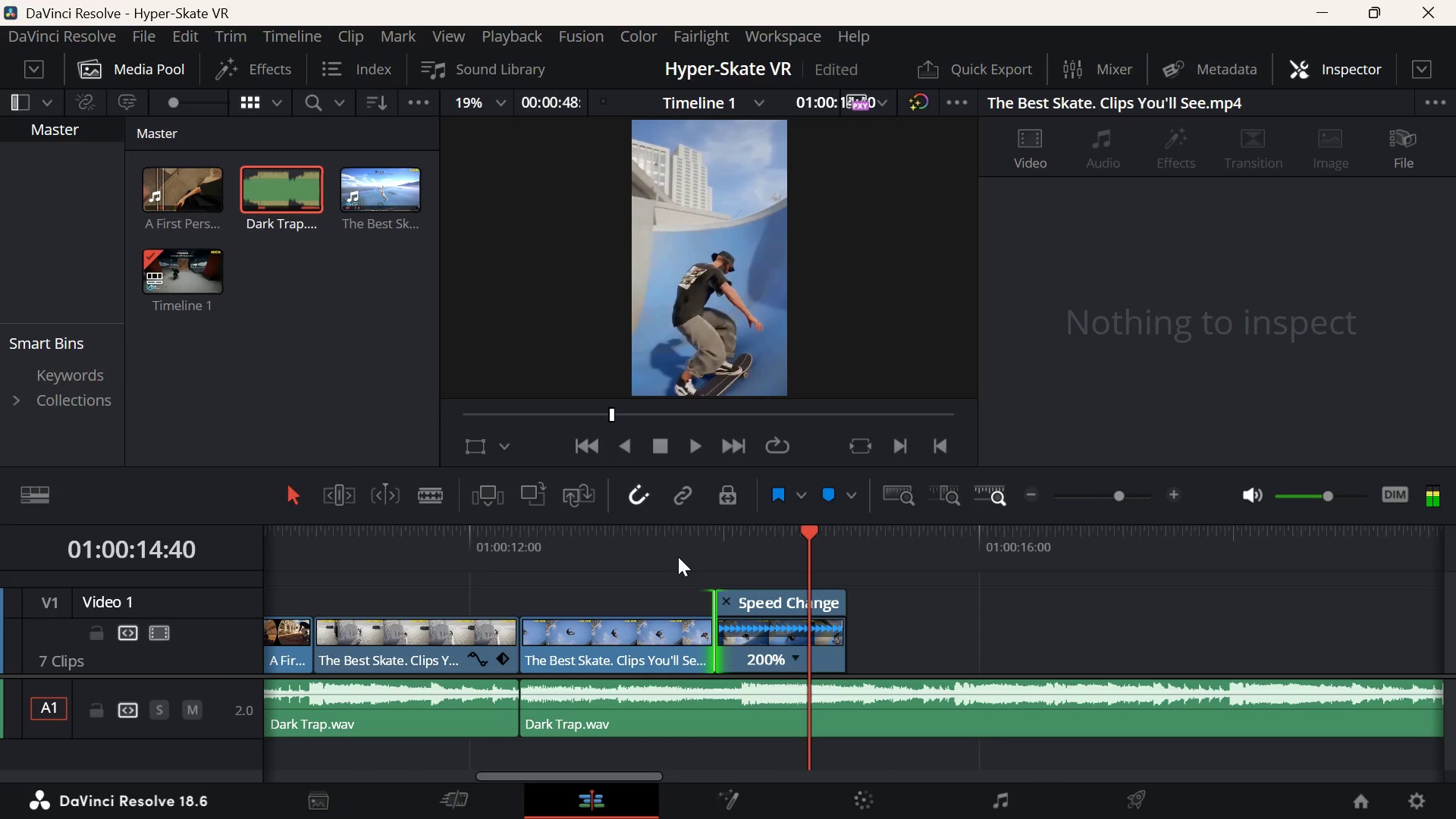 
key(ArrowDown)
 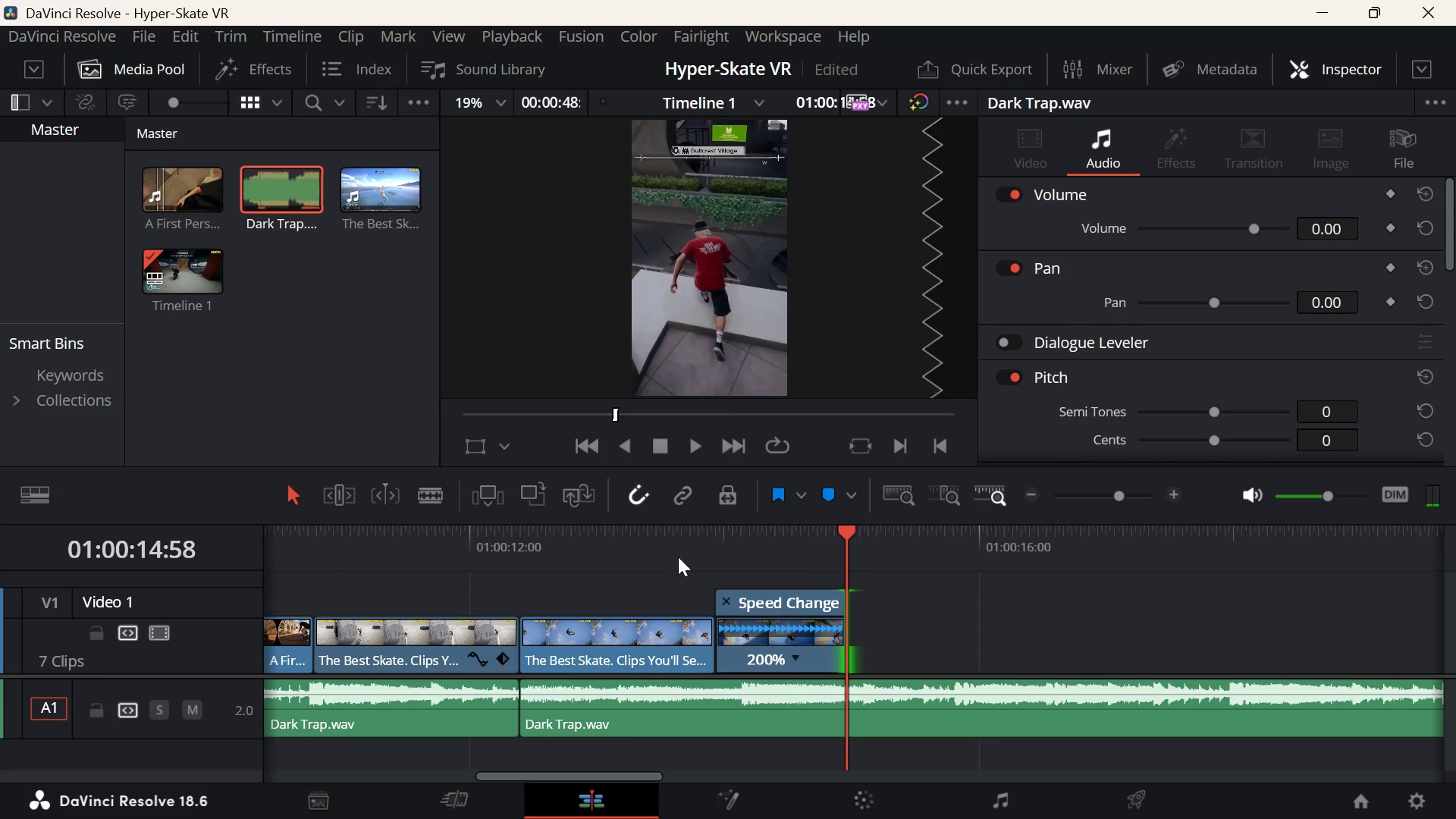 
key(Equal)
 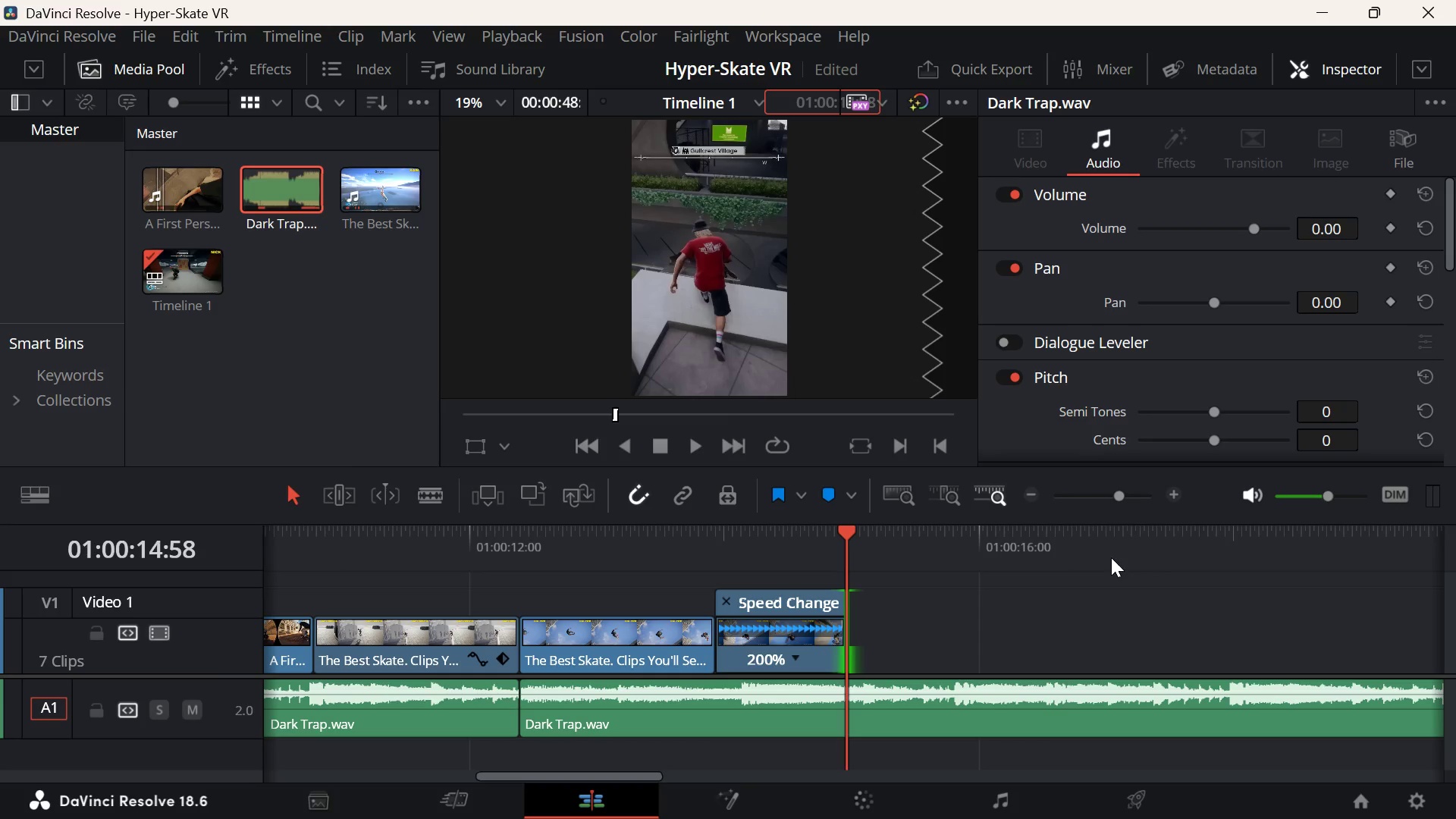 
left_click([1141, 499])
 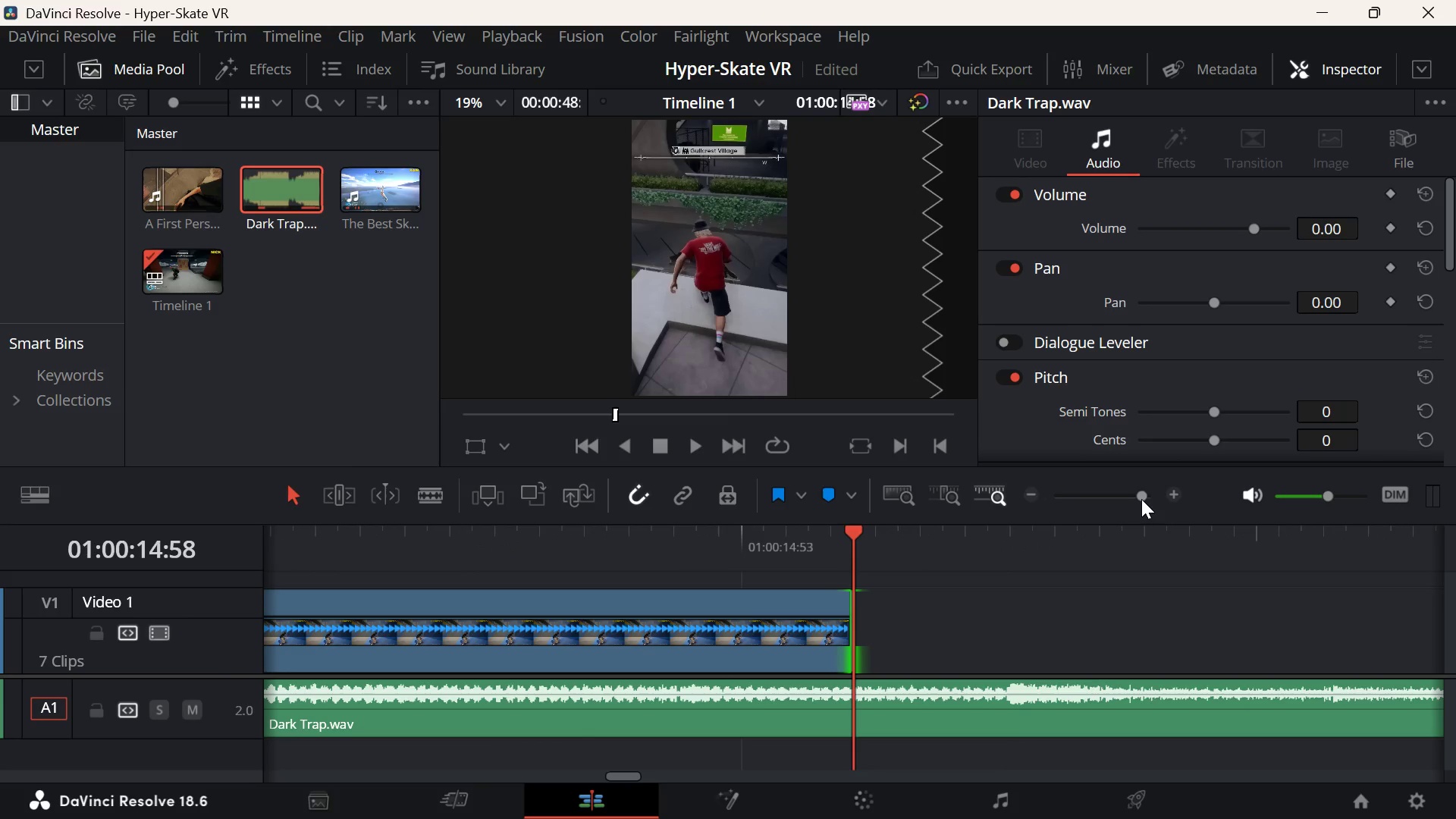 
left_click_drag(start_coordinate=[1141, 499], to_coordinate=[1210, 510])
 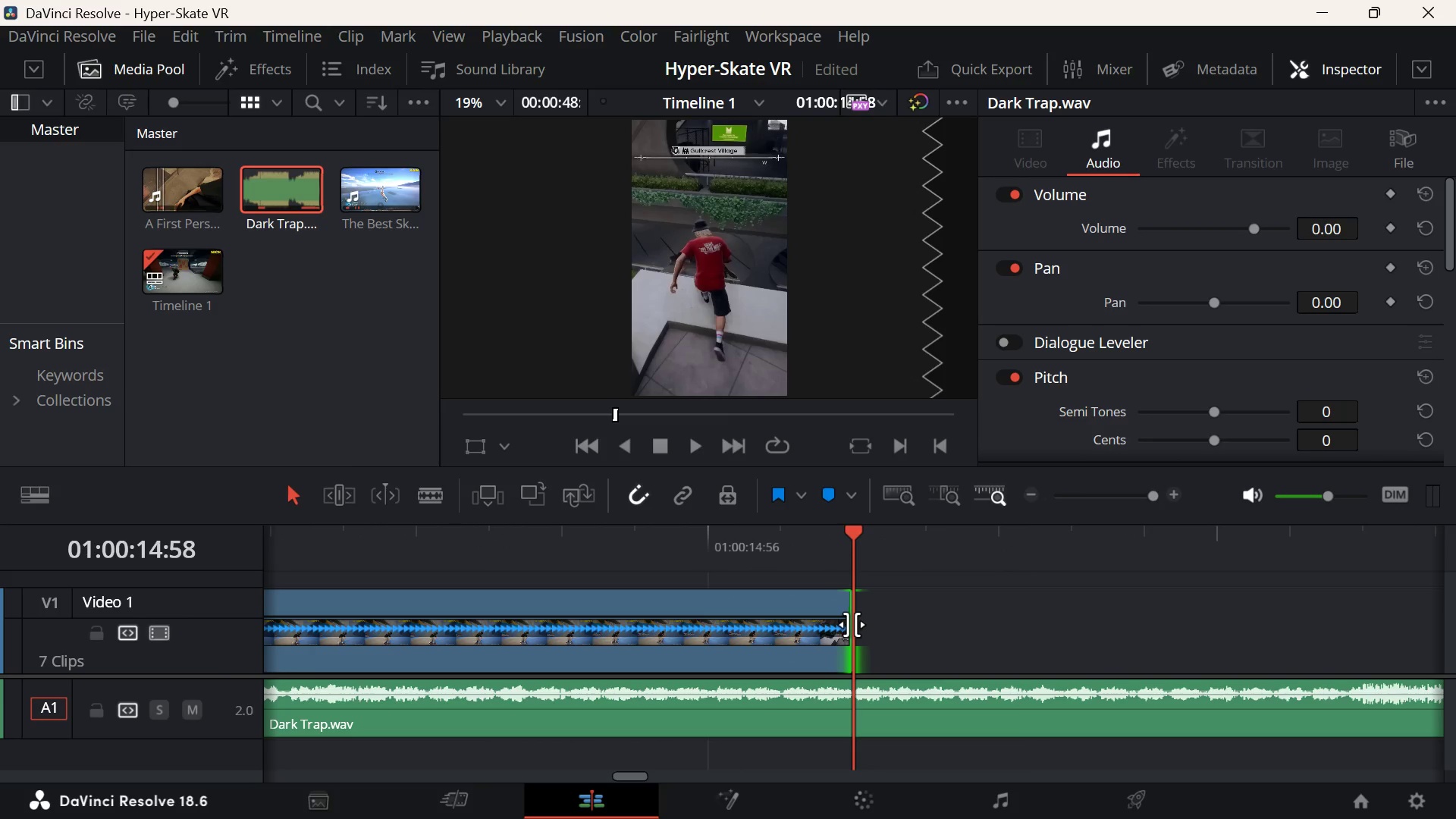 
left_click_drag(start_coordinate=[851, 623], to_coordinate=[673, 629])
 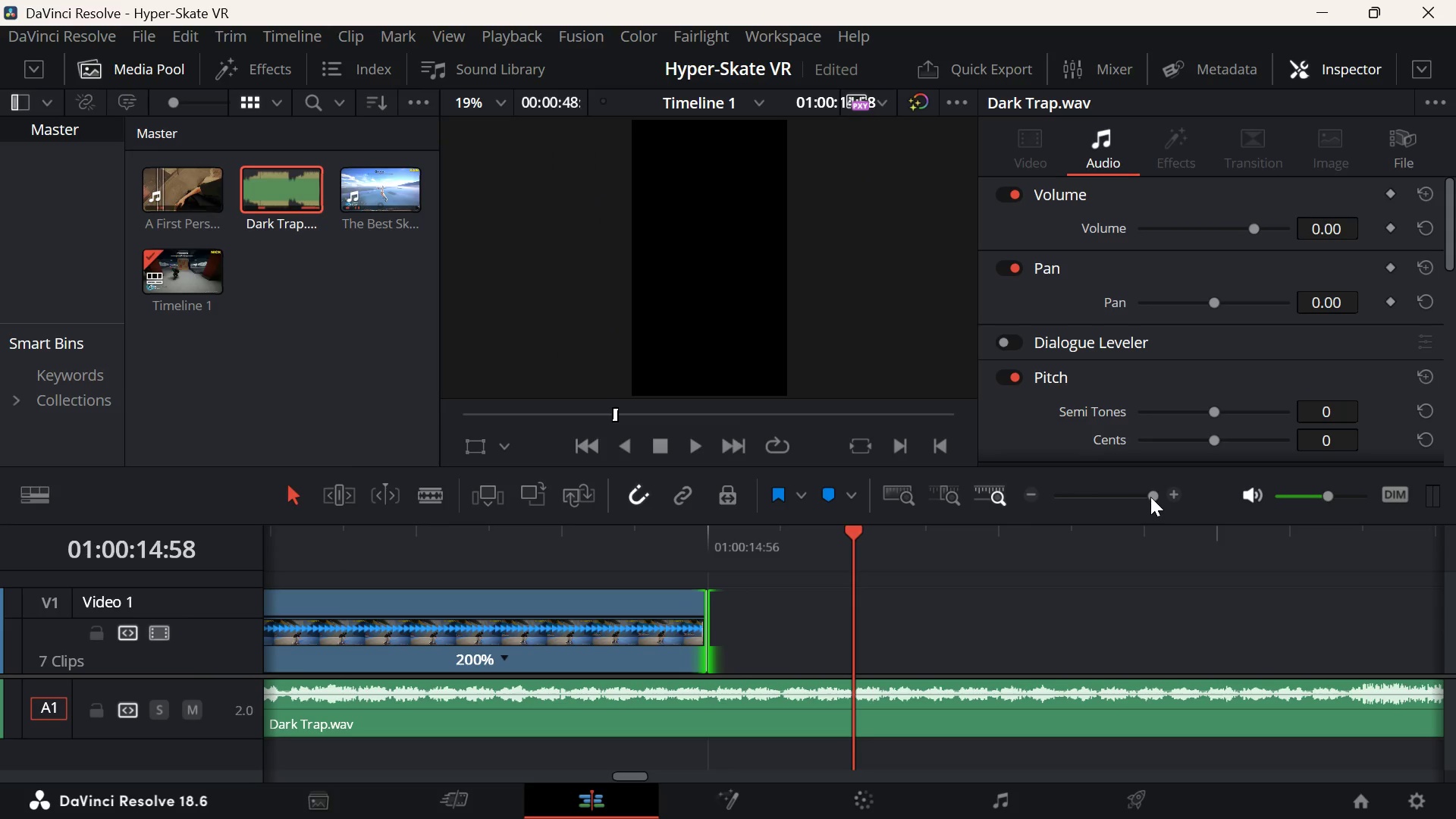 
left_click_drag(start_coordinate=[1150, 497], to_coordinate=[1098, 500])
 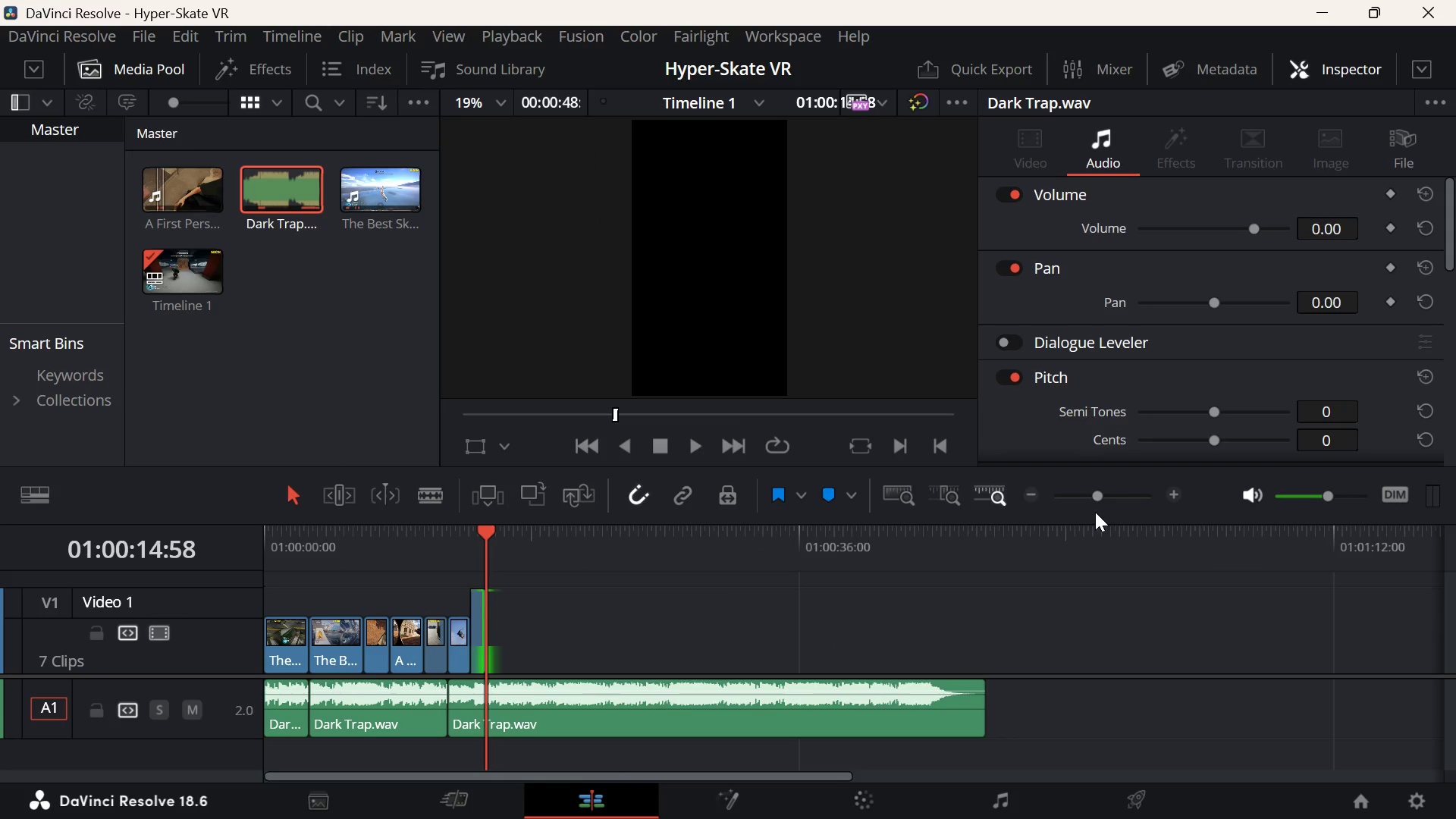 
left_click([1112, 503])
 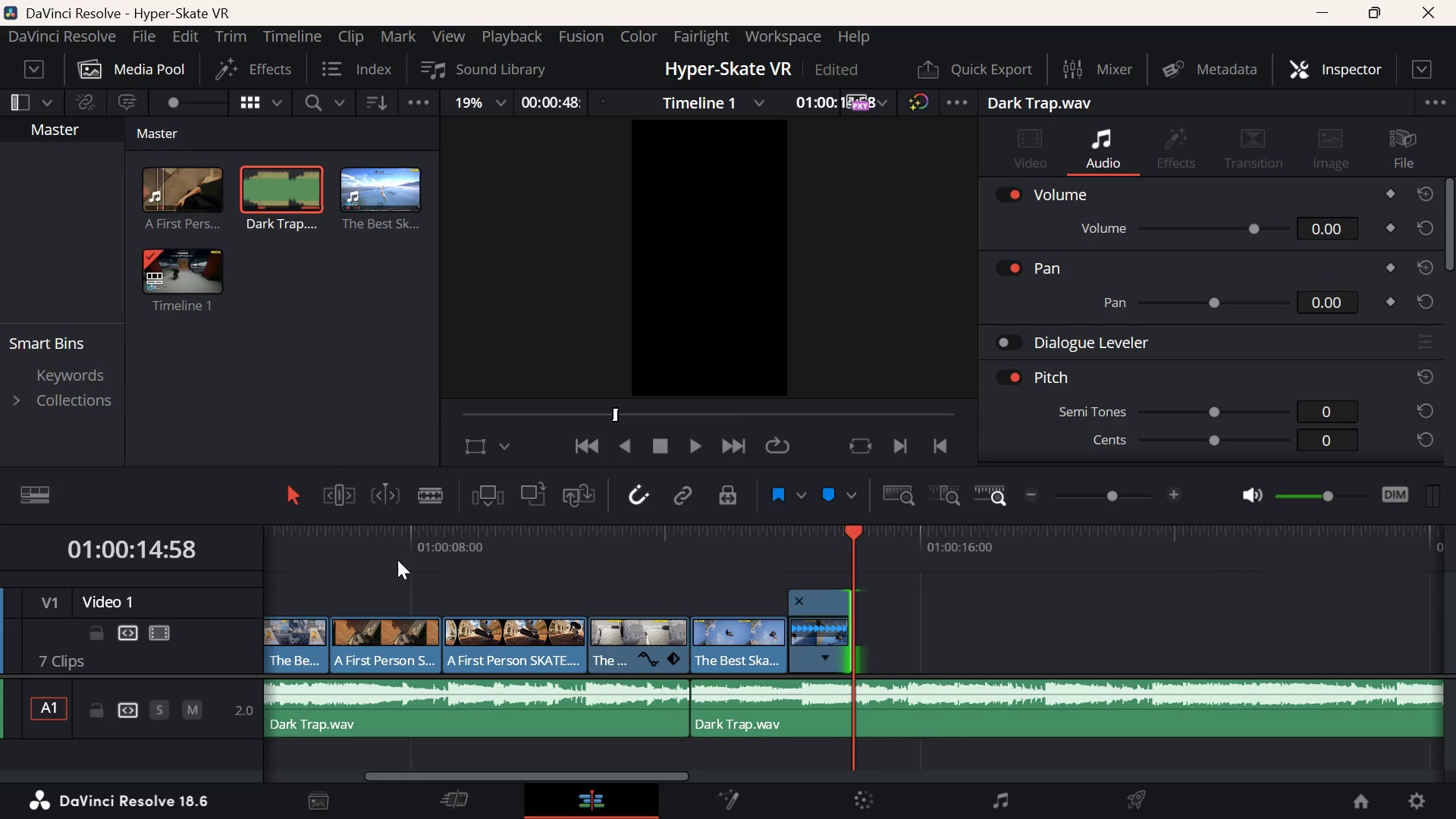 
left_click_drag(start_coordinate=[381, 554], to_coordinate=[181, 583])
 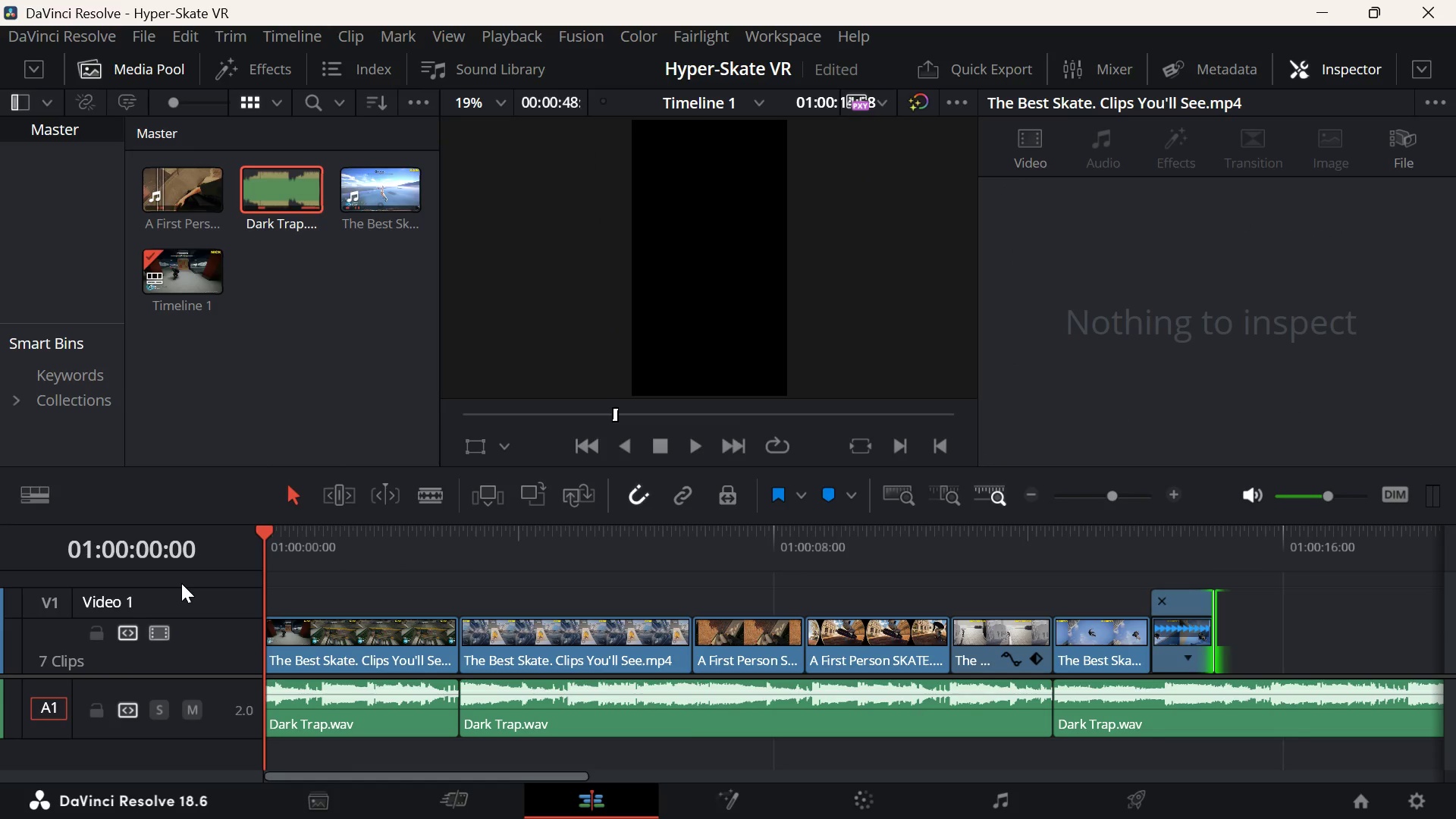 
key(Space)
 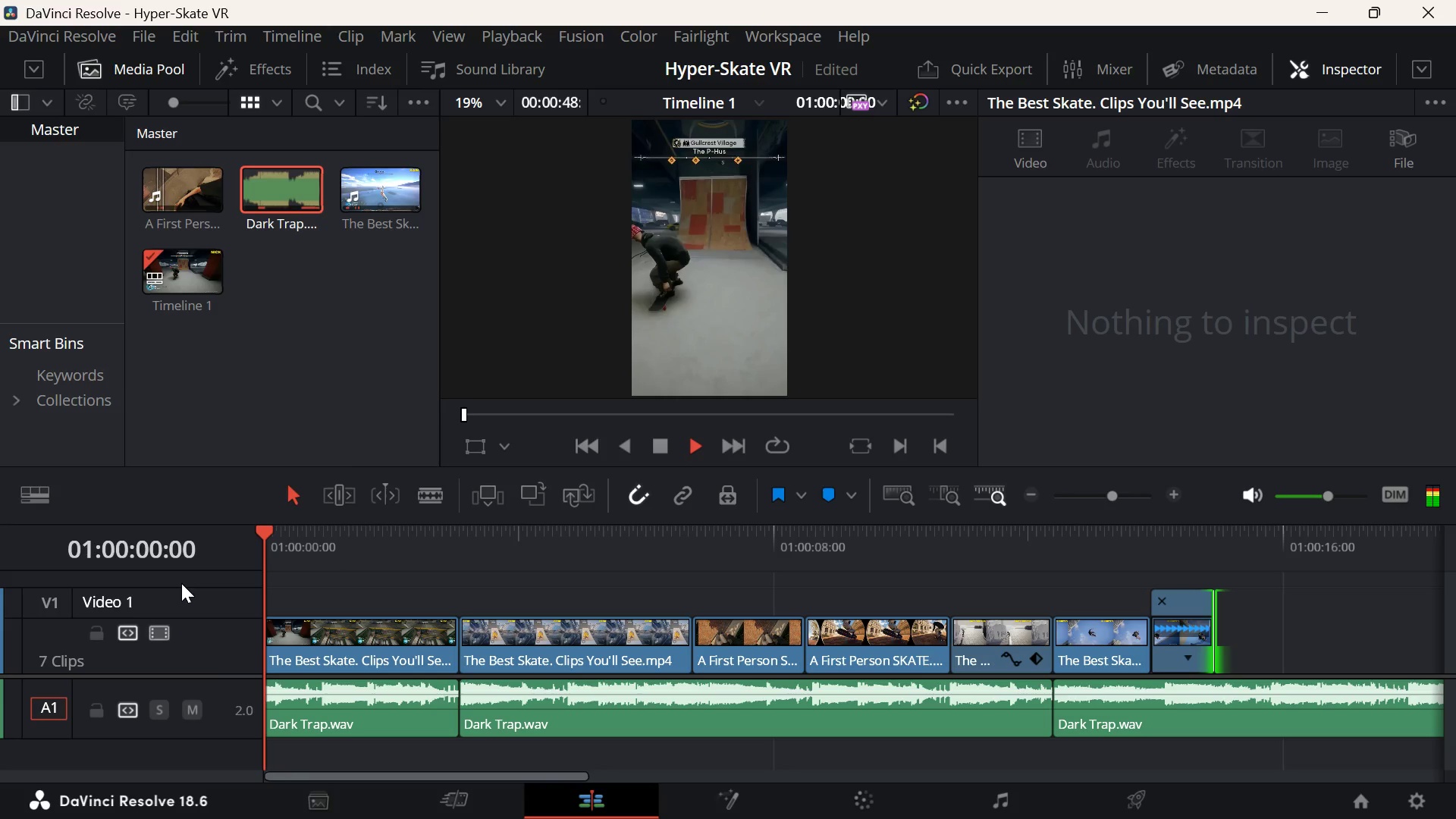 
key(Space)
 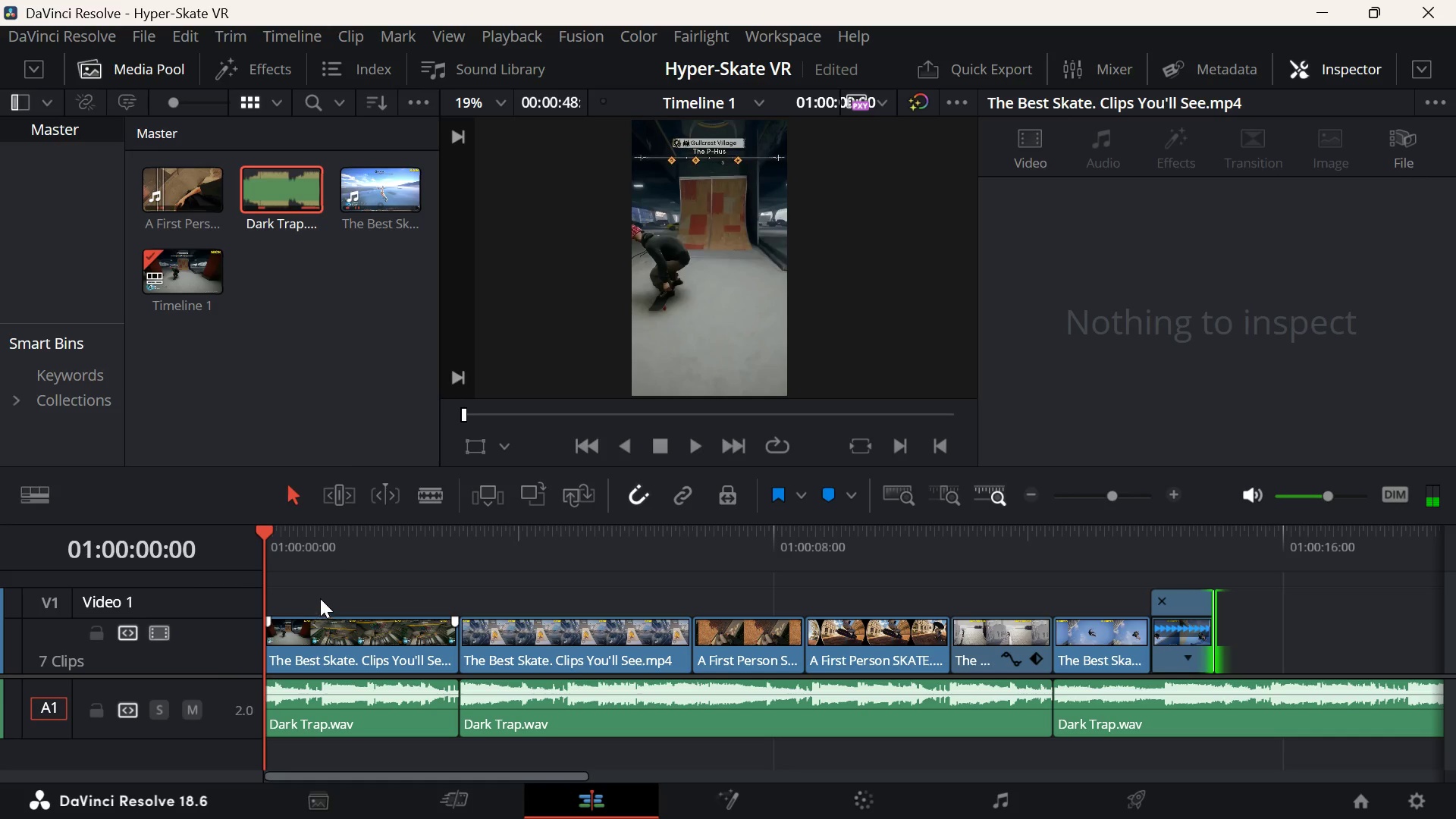 
key(Space)
 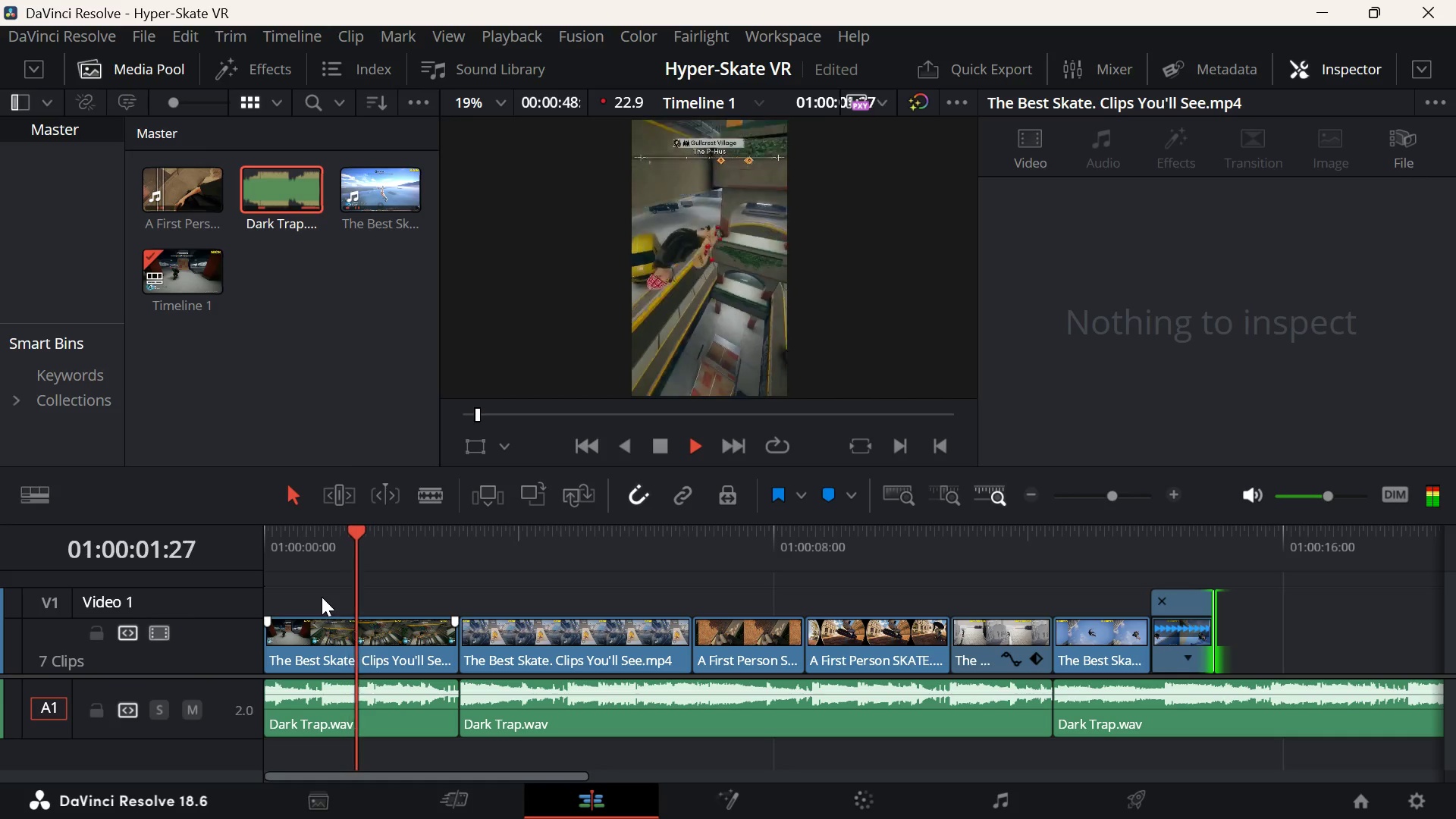 
key(Space)
 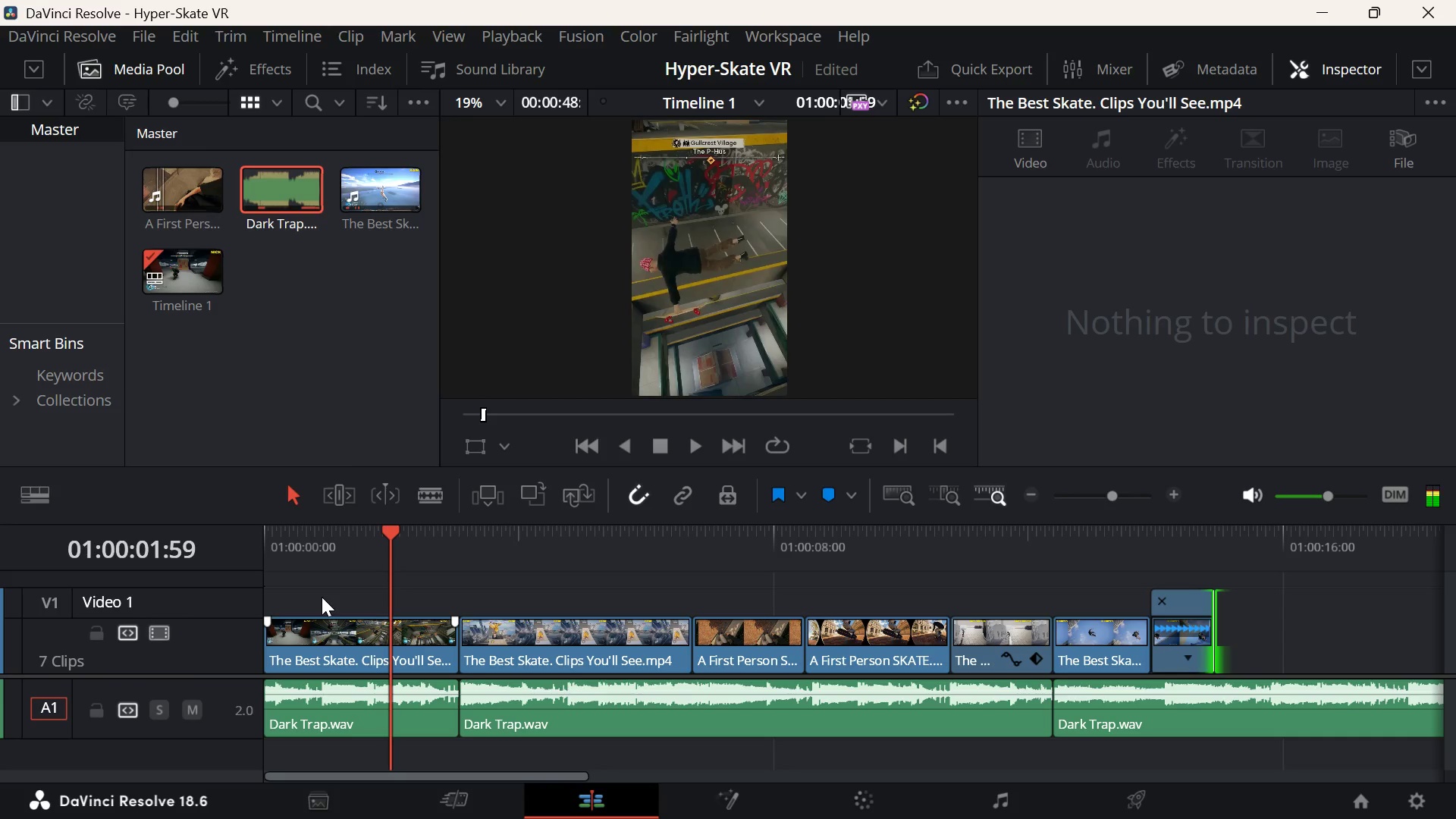 
key(Space)
 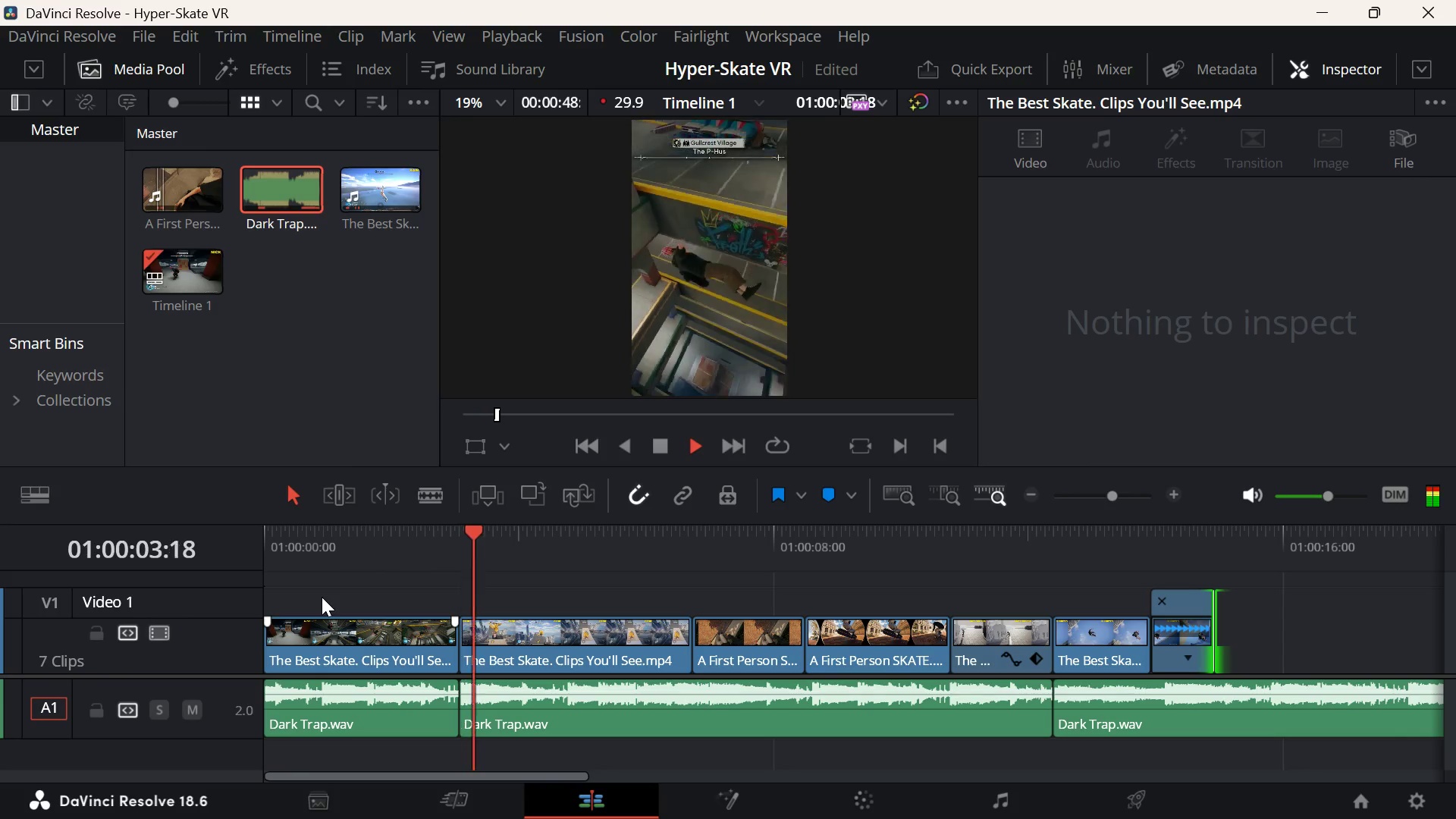 
key(Space)
 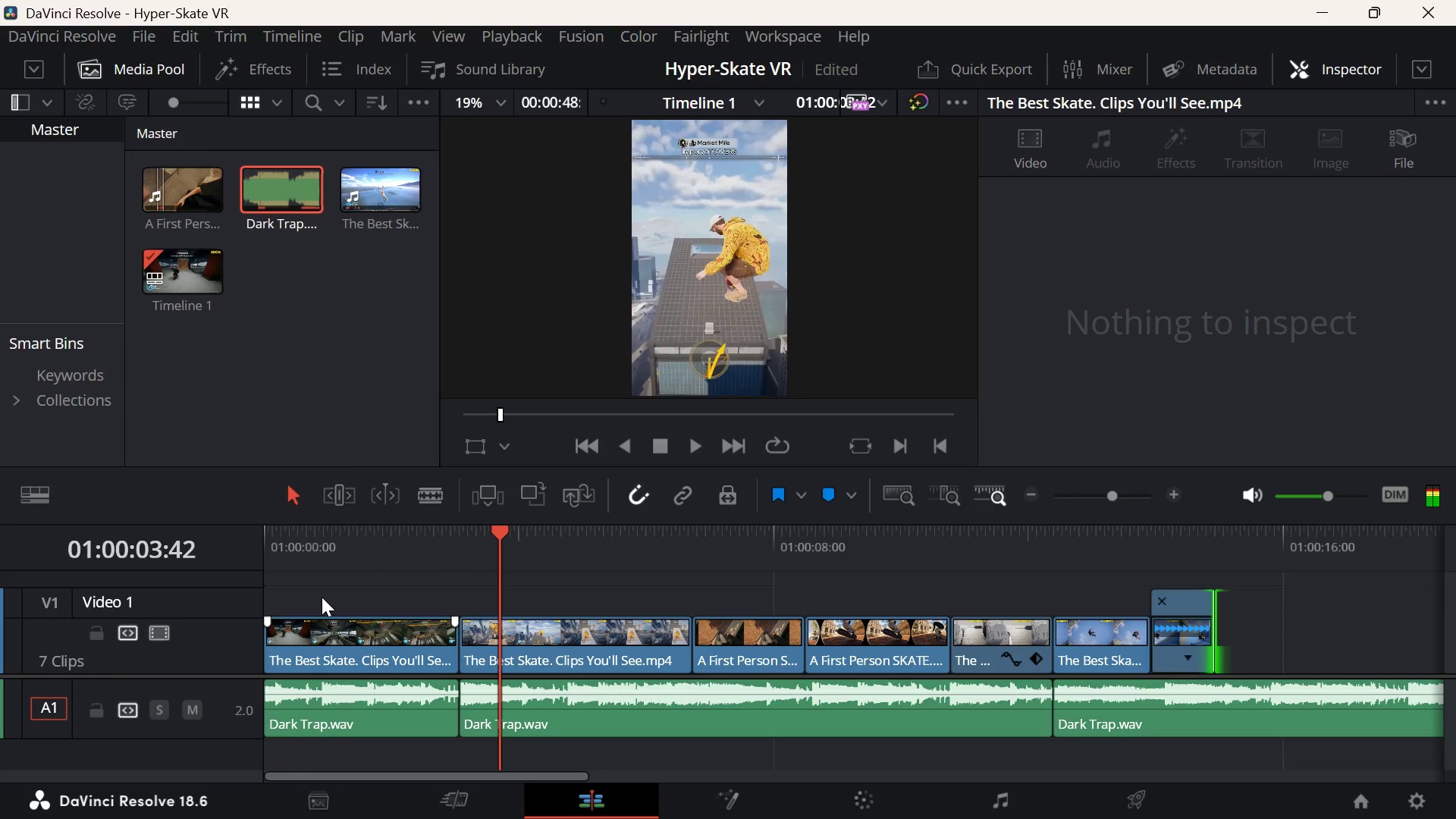 
key(ArrowUp)
 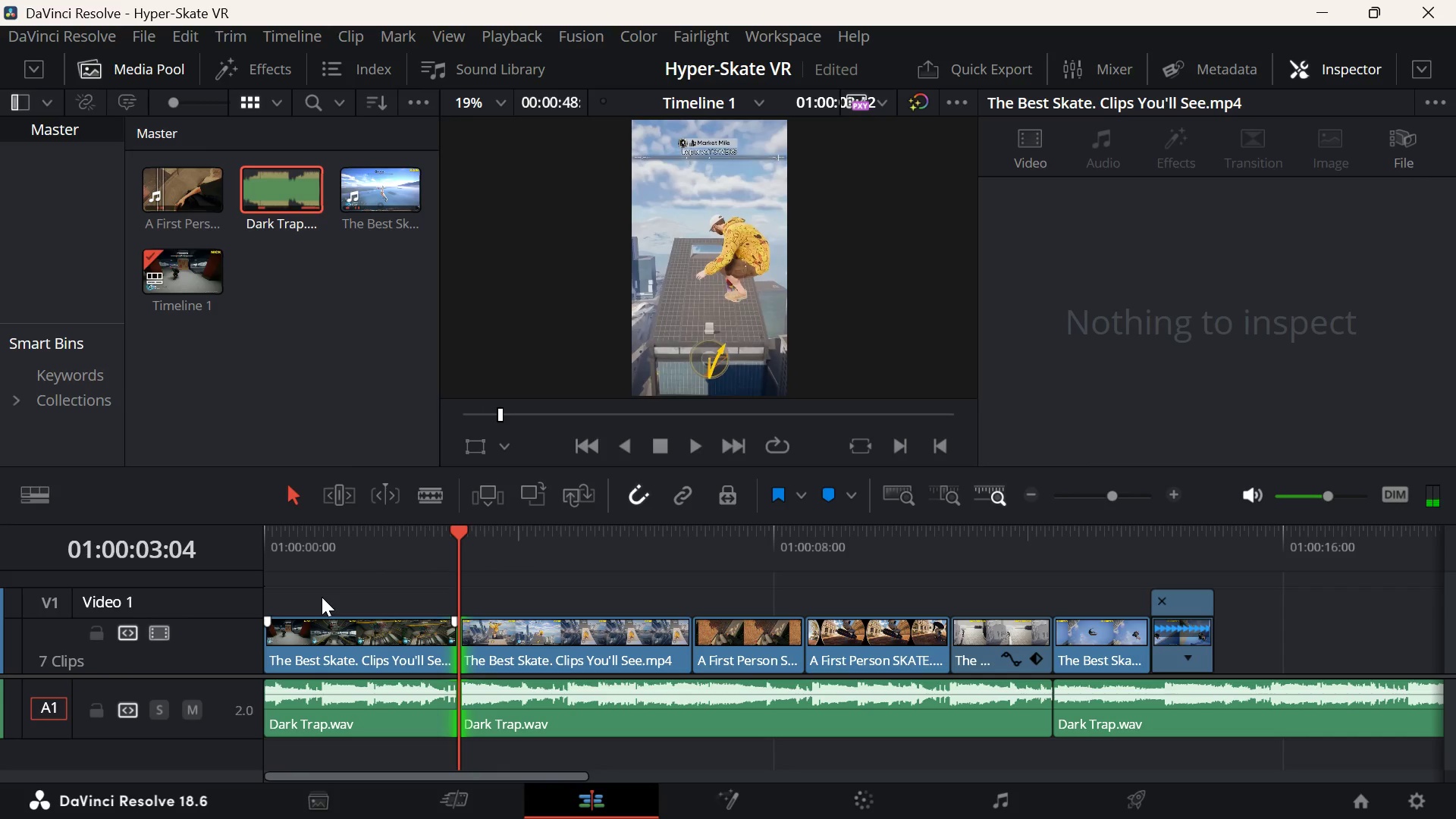 
key(Space)
 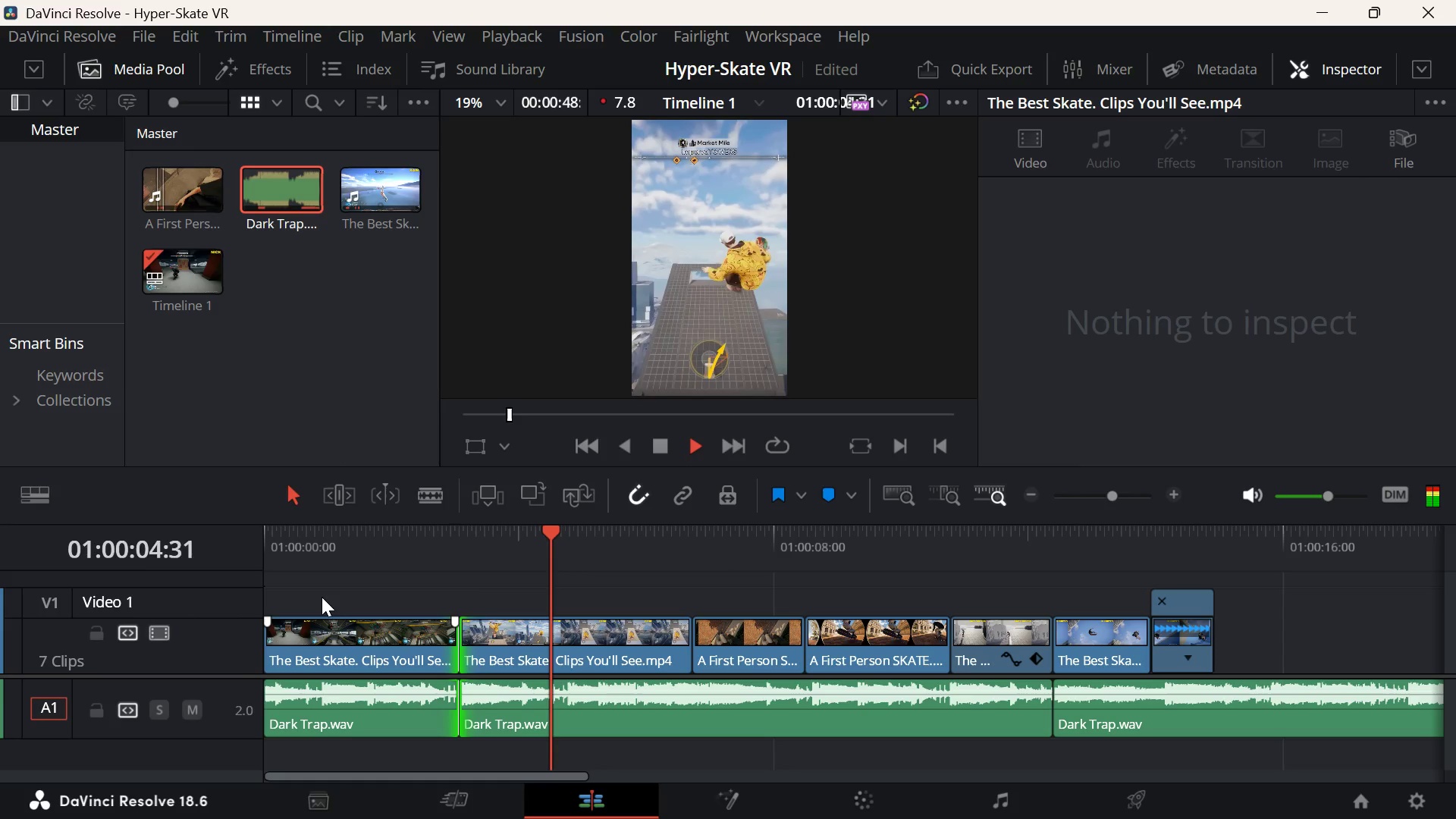 
key(Space)
 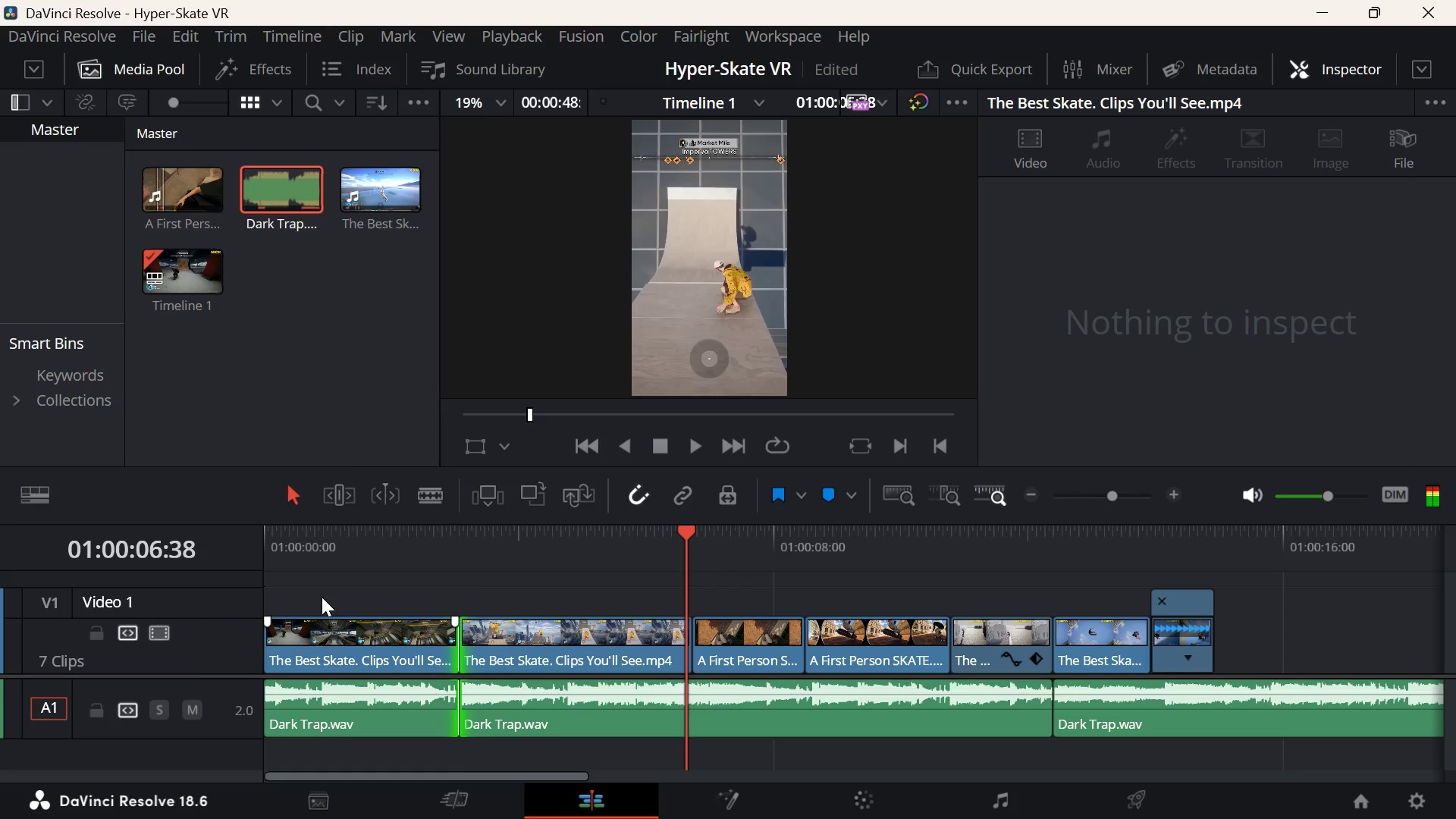 
key(ArrowUp)
 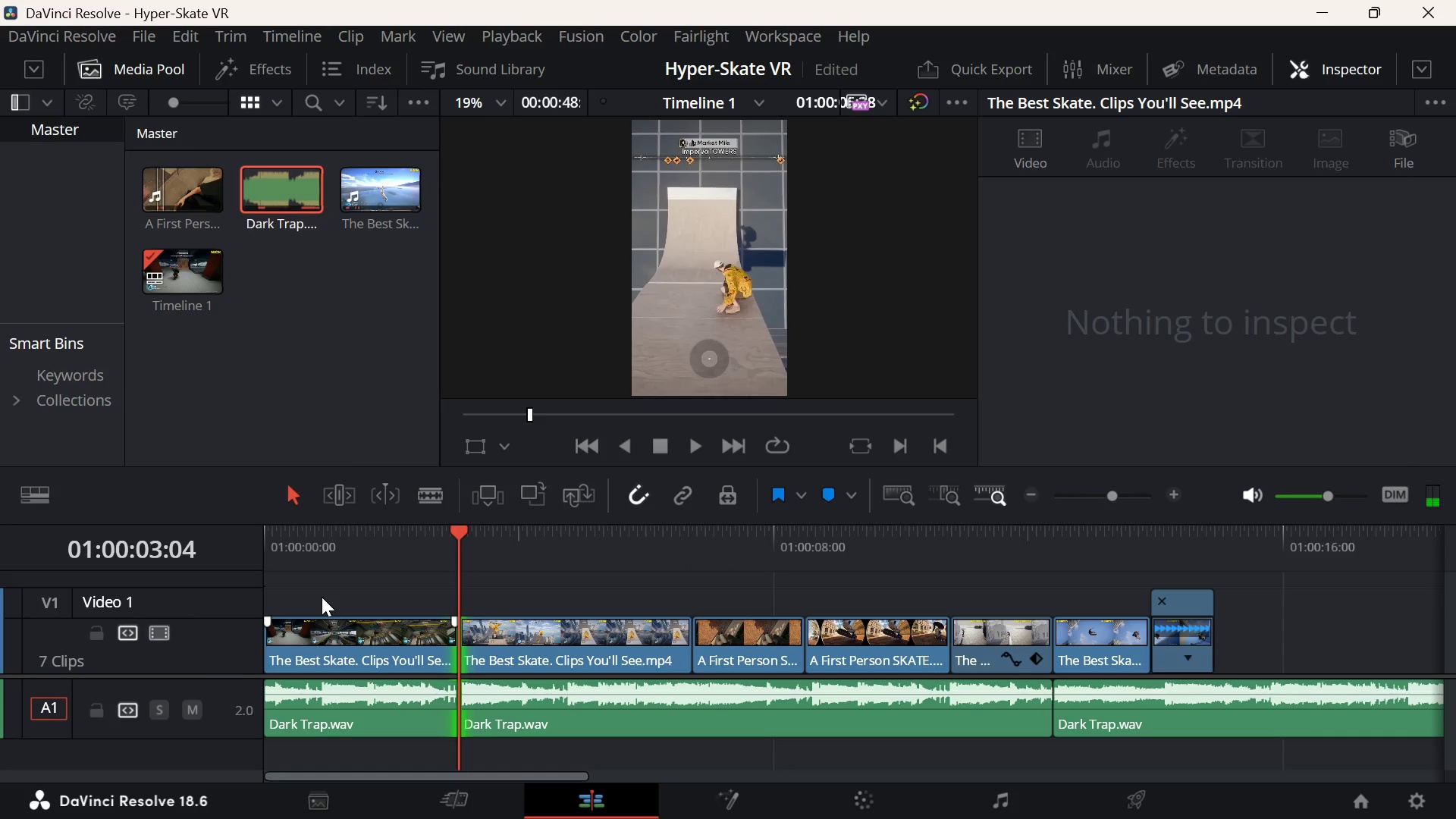 
key(Space)
 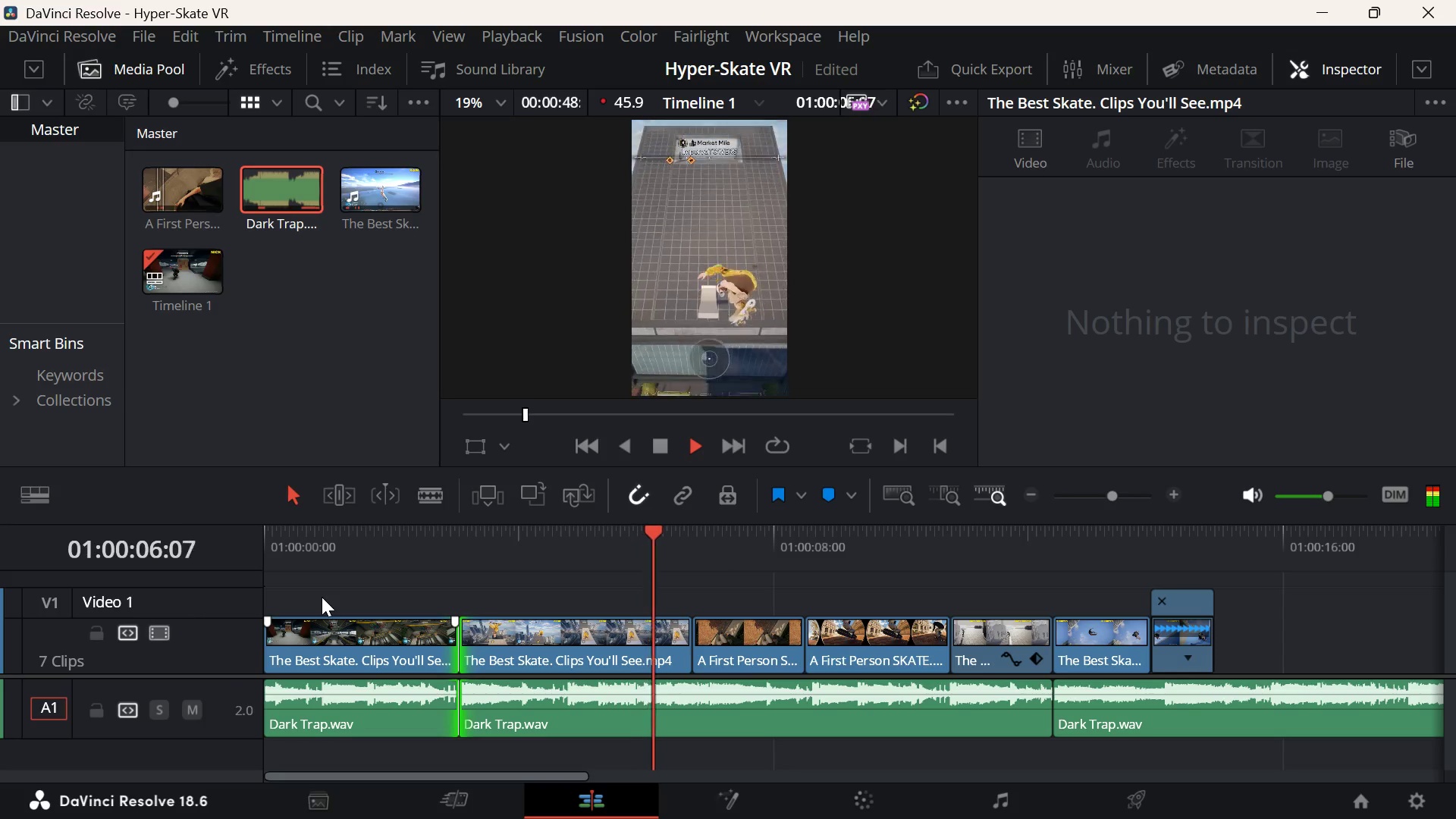 
wait(5.94)
 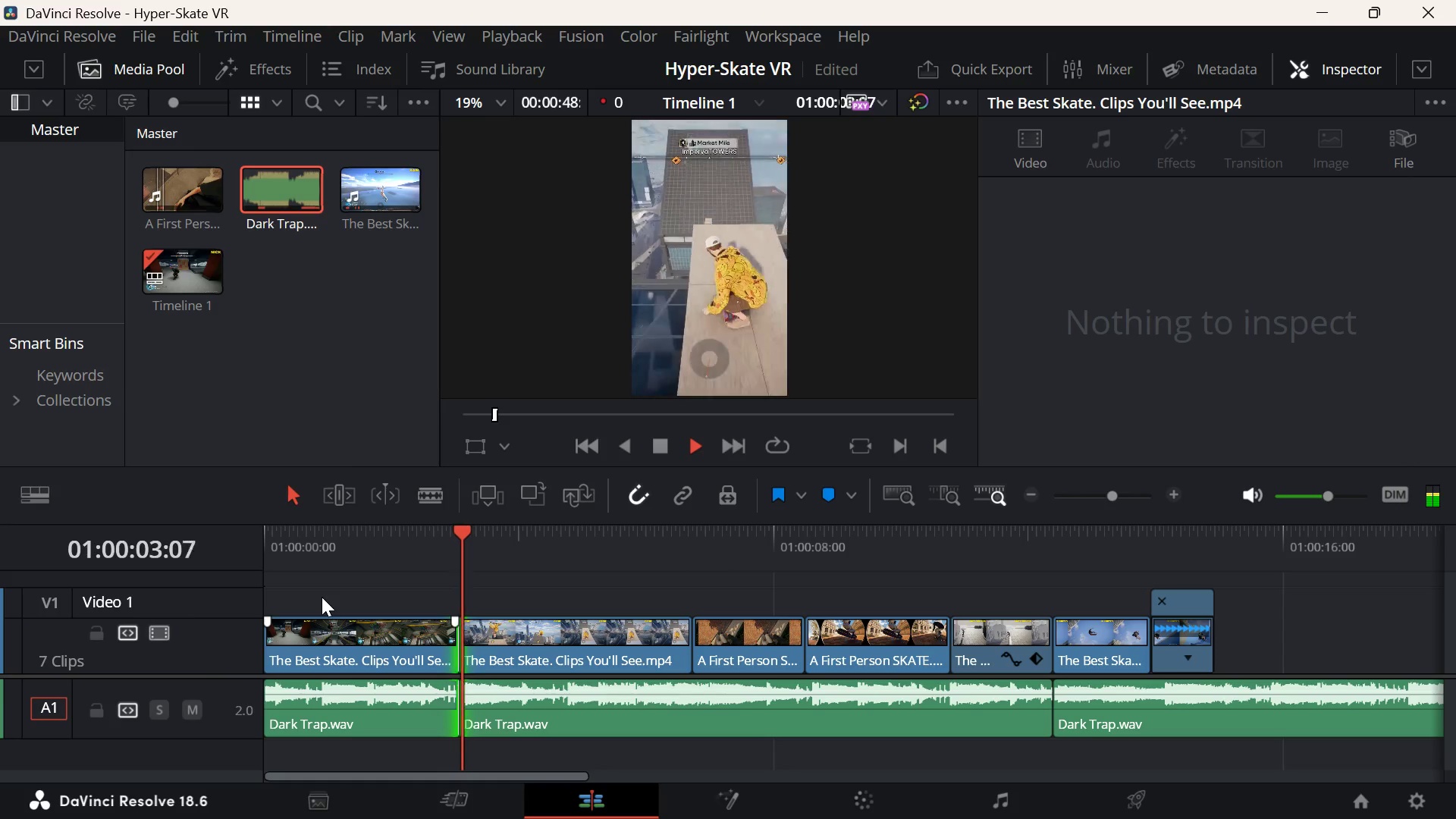 
key(Space)
 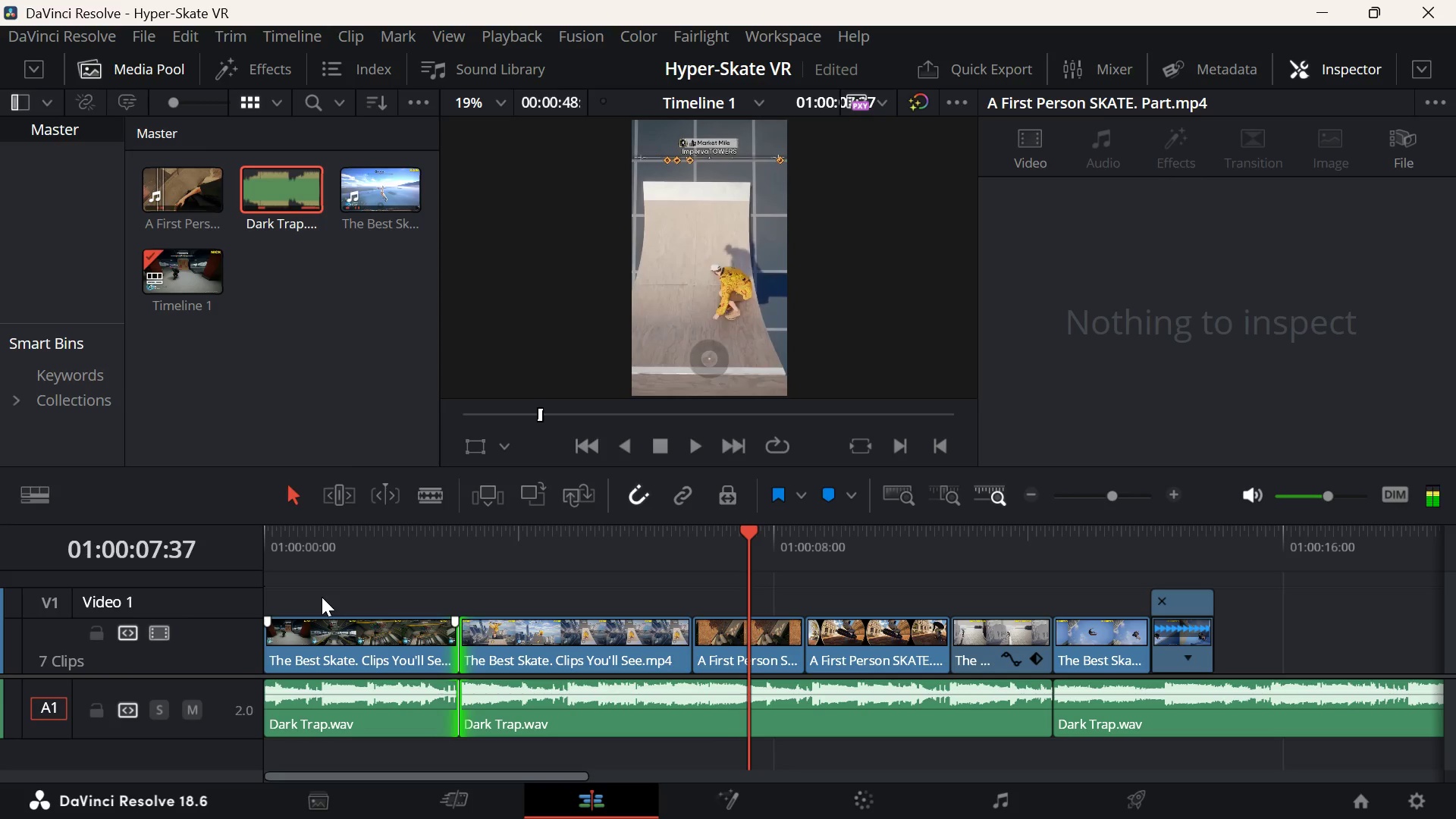 
key(ArrowUp)
 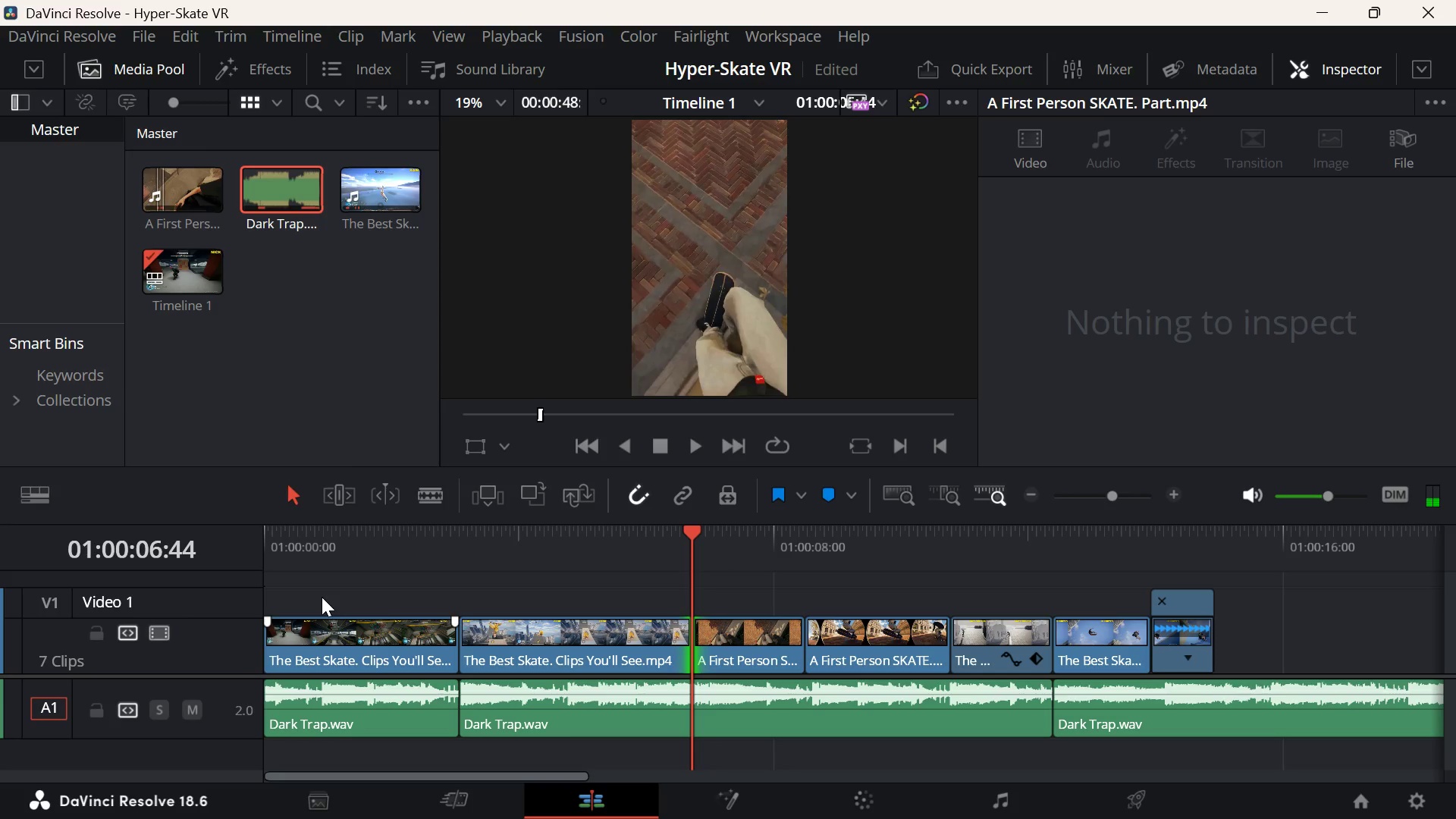 
key(Space)
 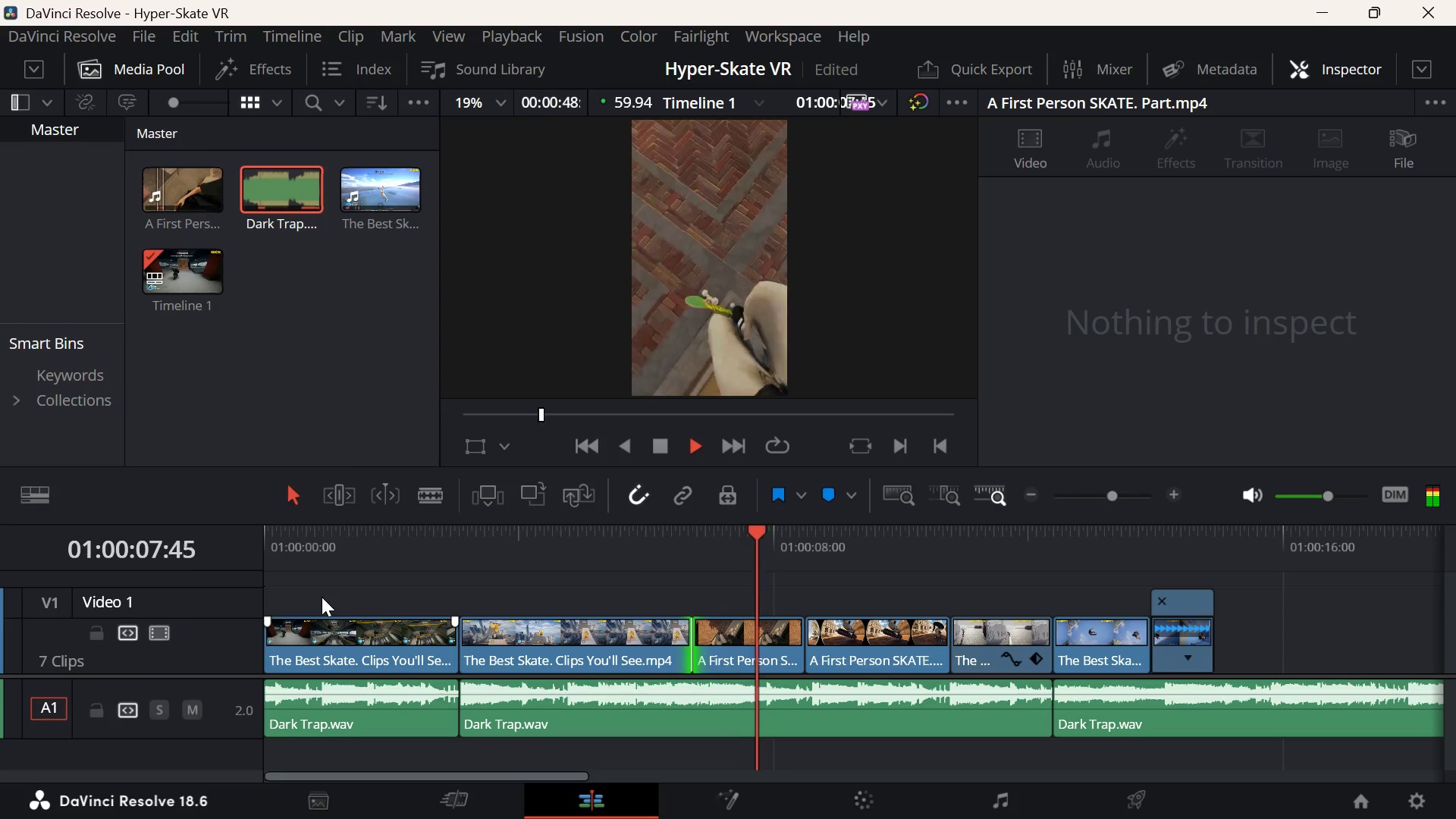 
key(Space)
 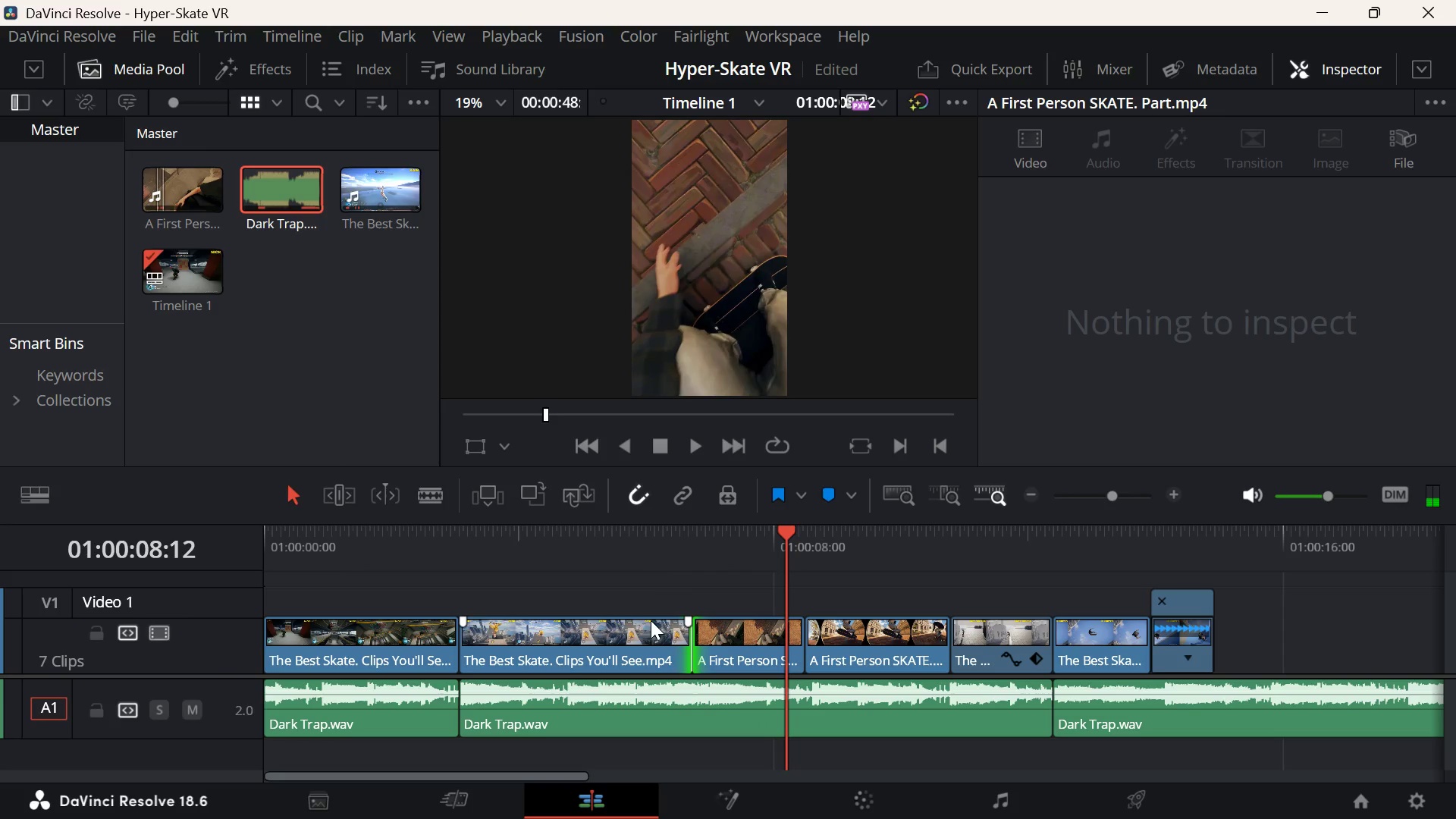 
left_click([673, 556])
 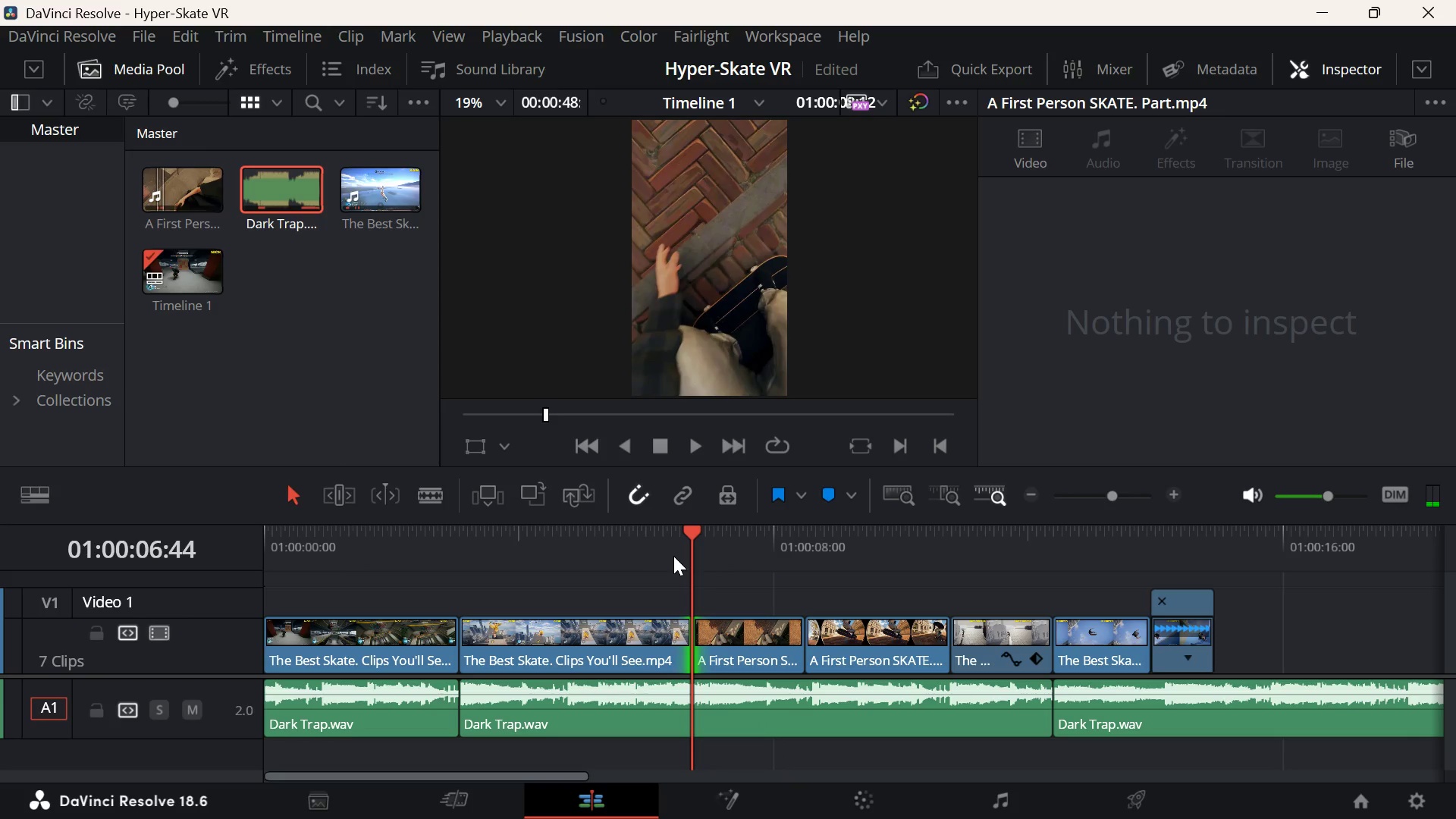 
key(ArrowUp)
 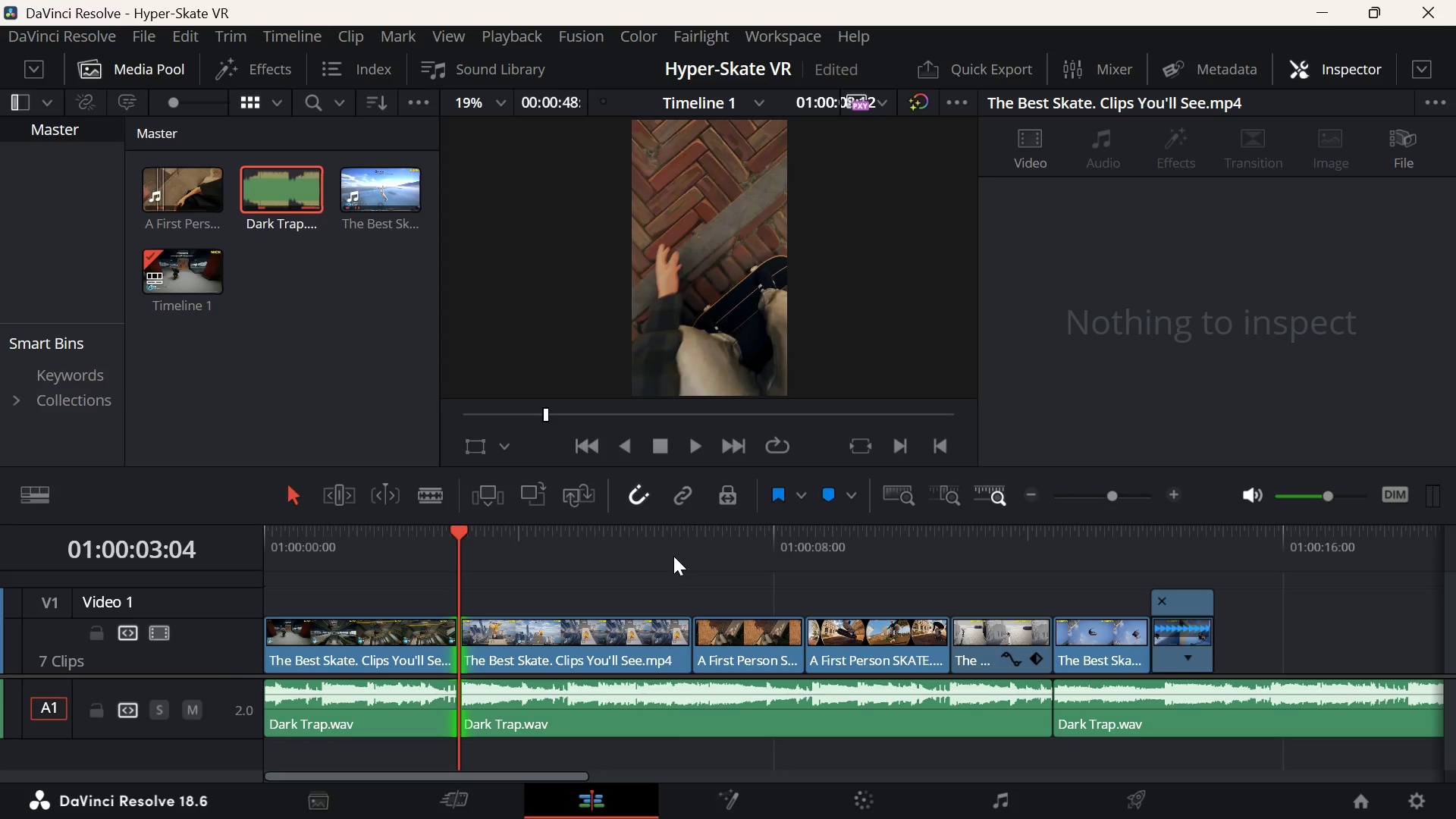 
left_click([664, 557])
 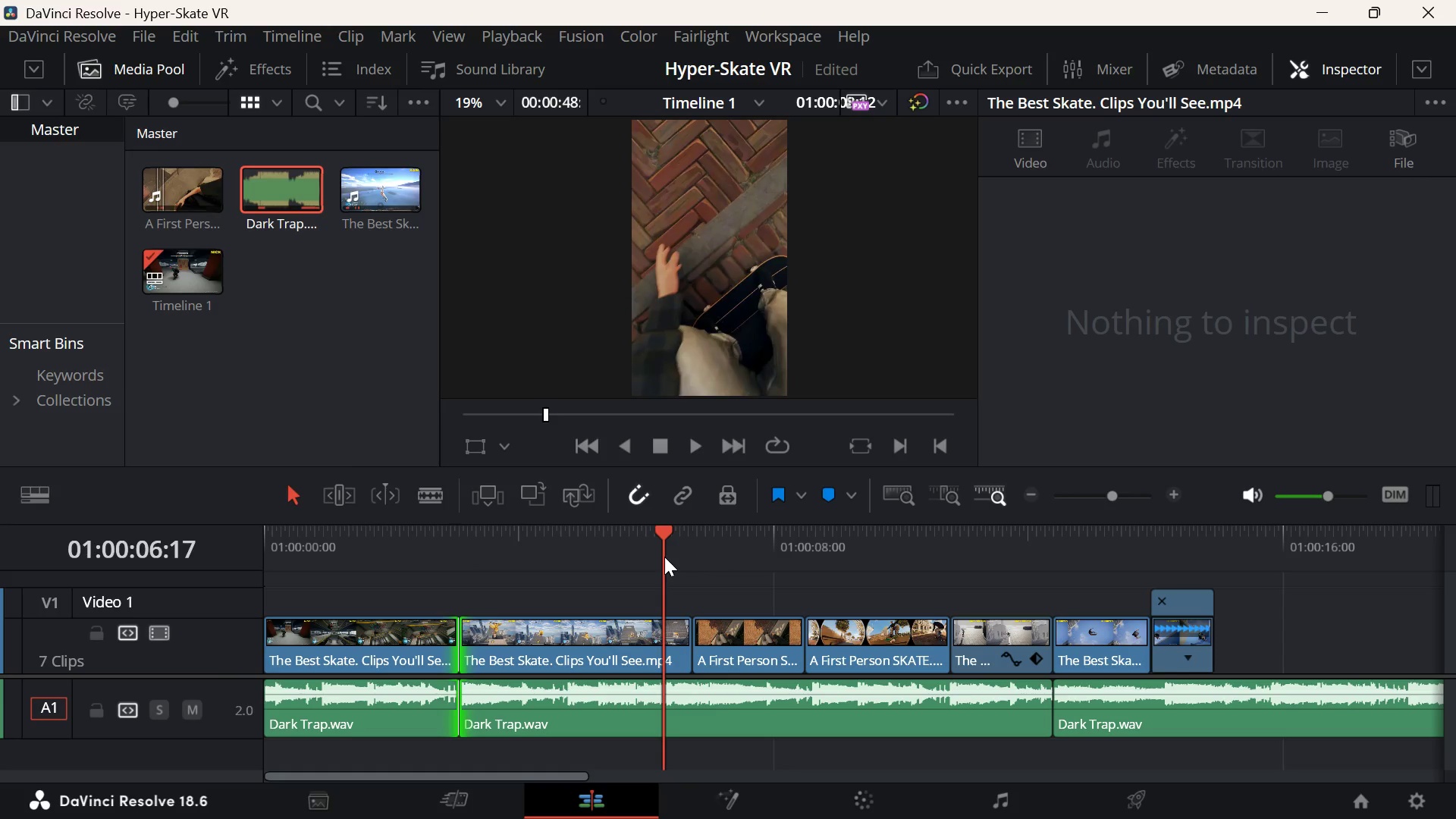 
key(Space)
 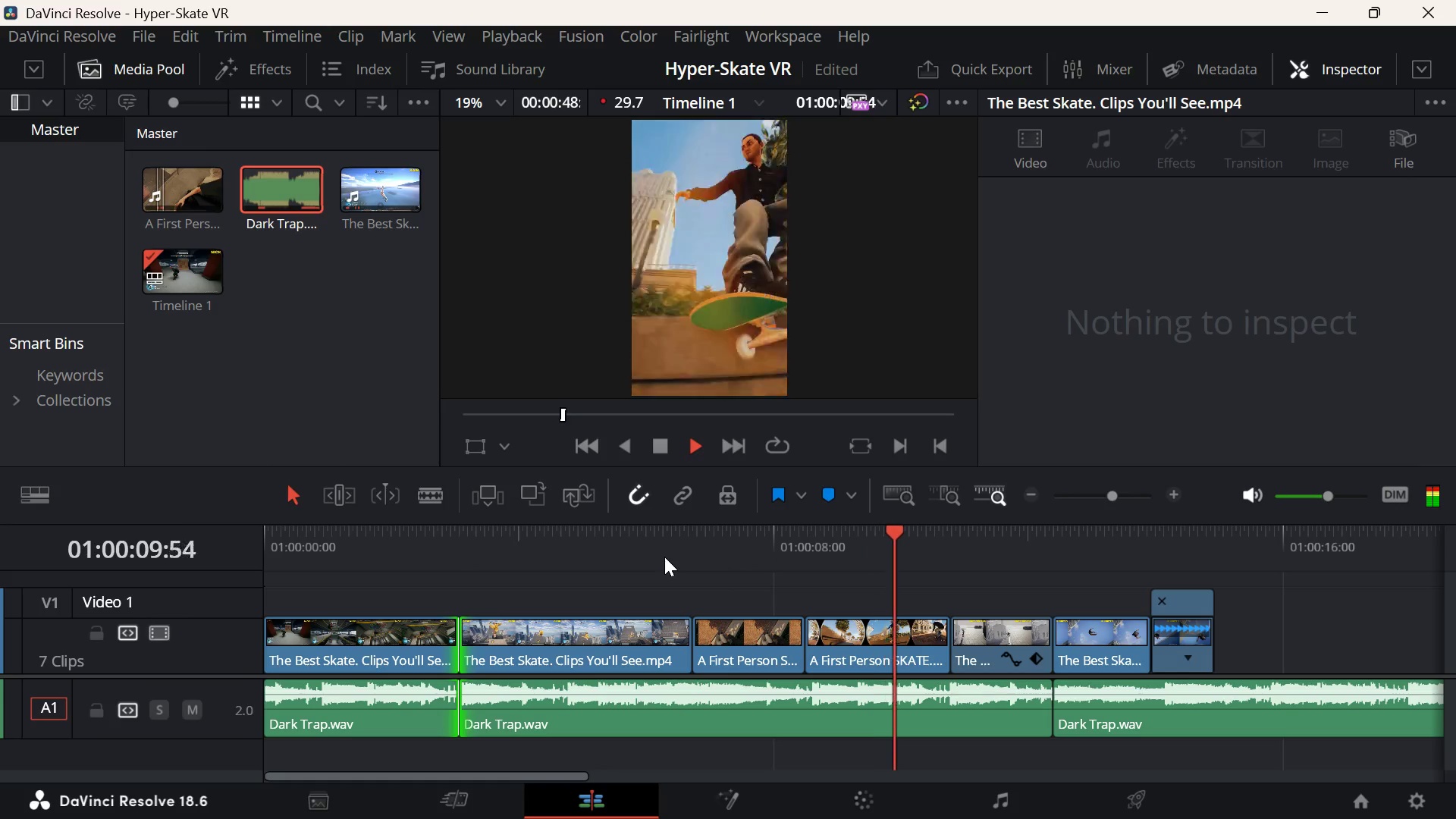 
key(Space)
 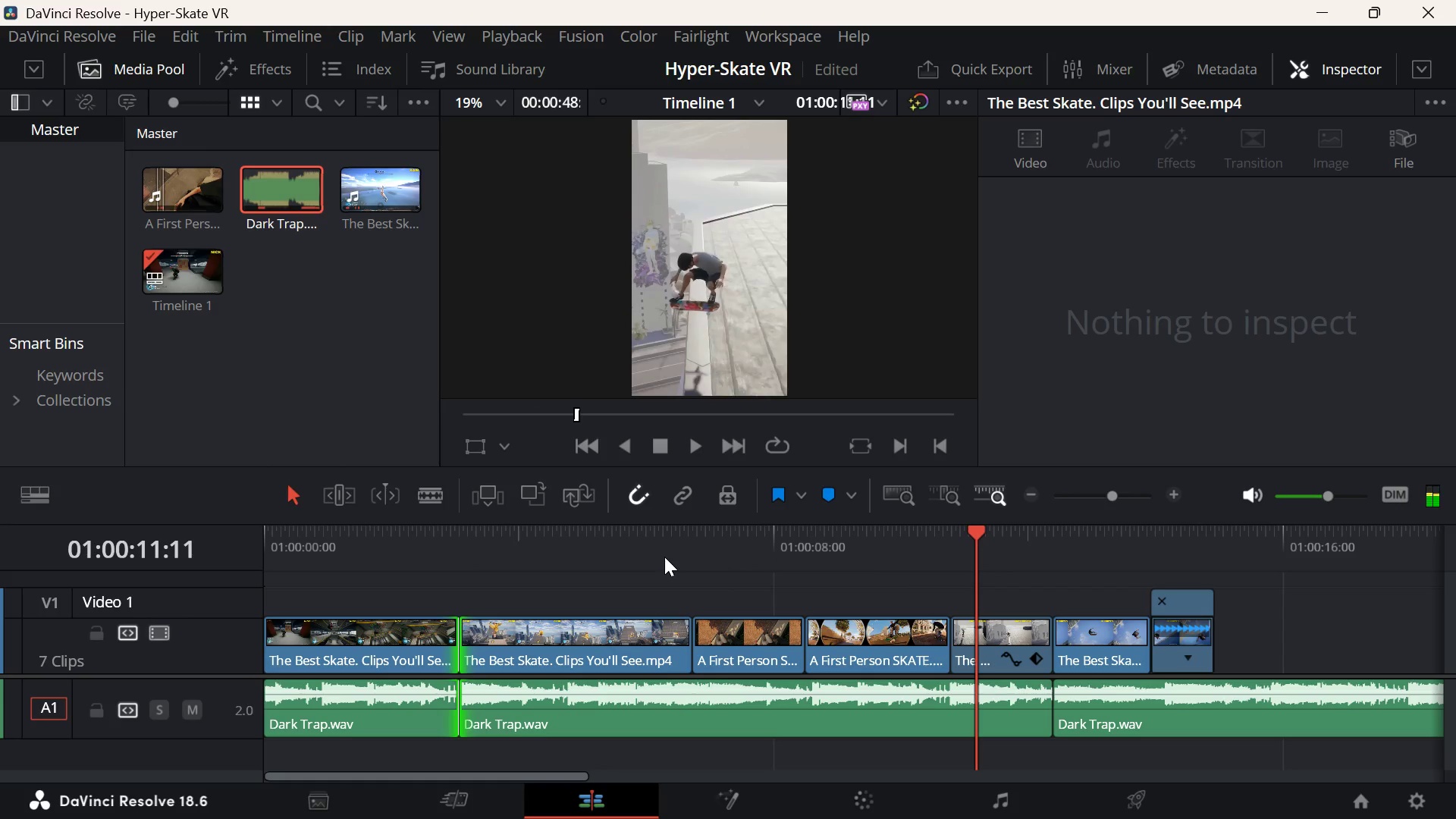 
key(ArrowUp)
 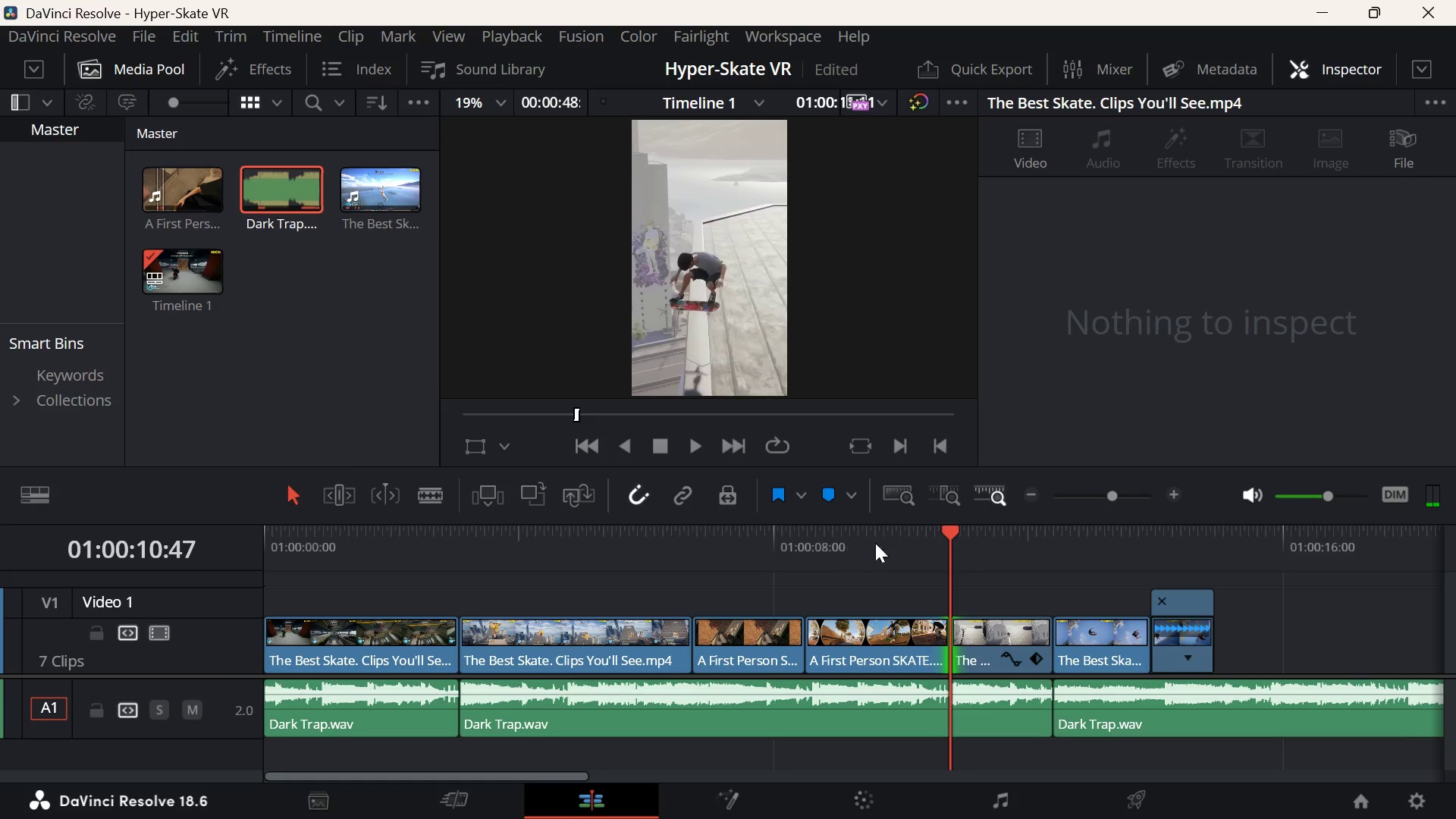 
left_click([937, 559])
 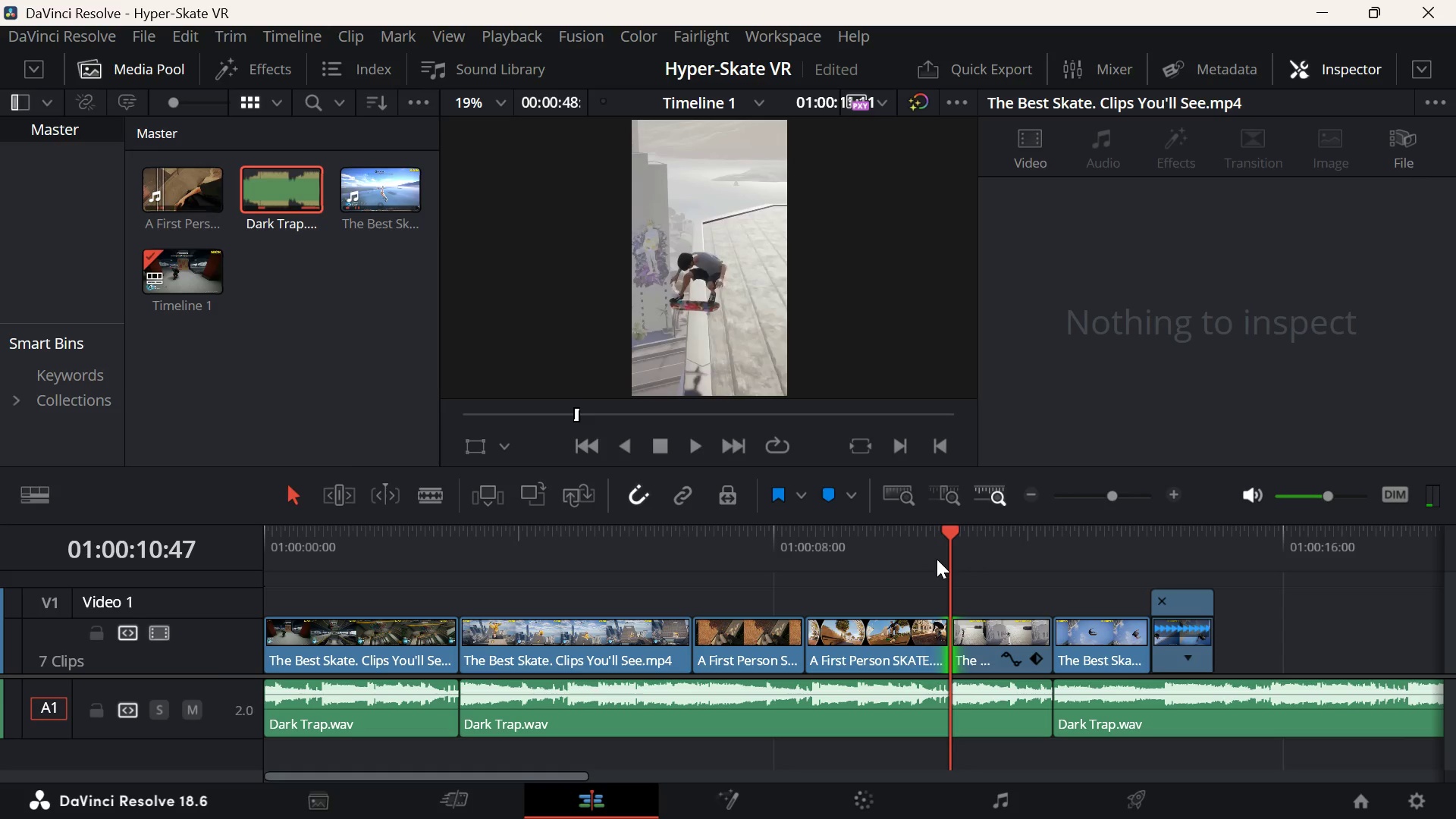 
left_click([916, 559])
 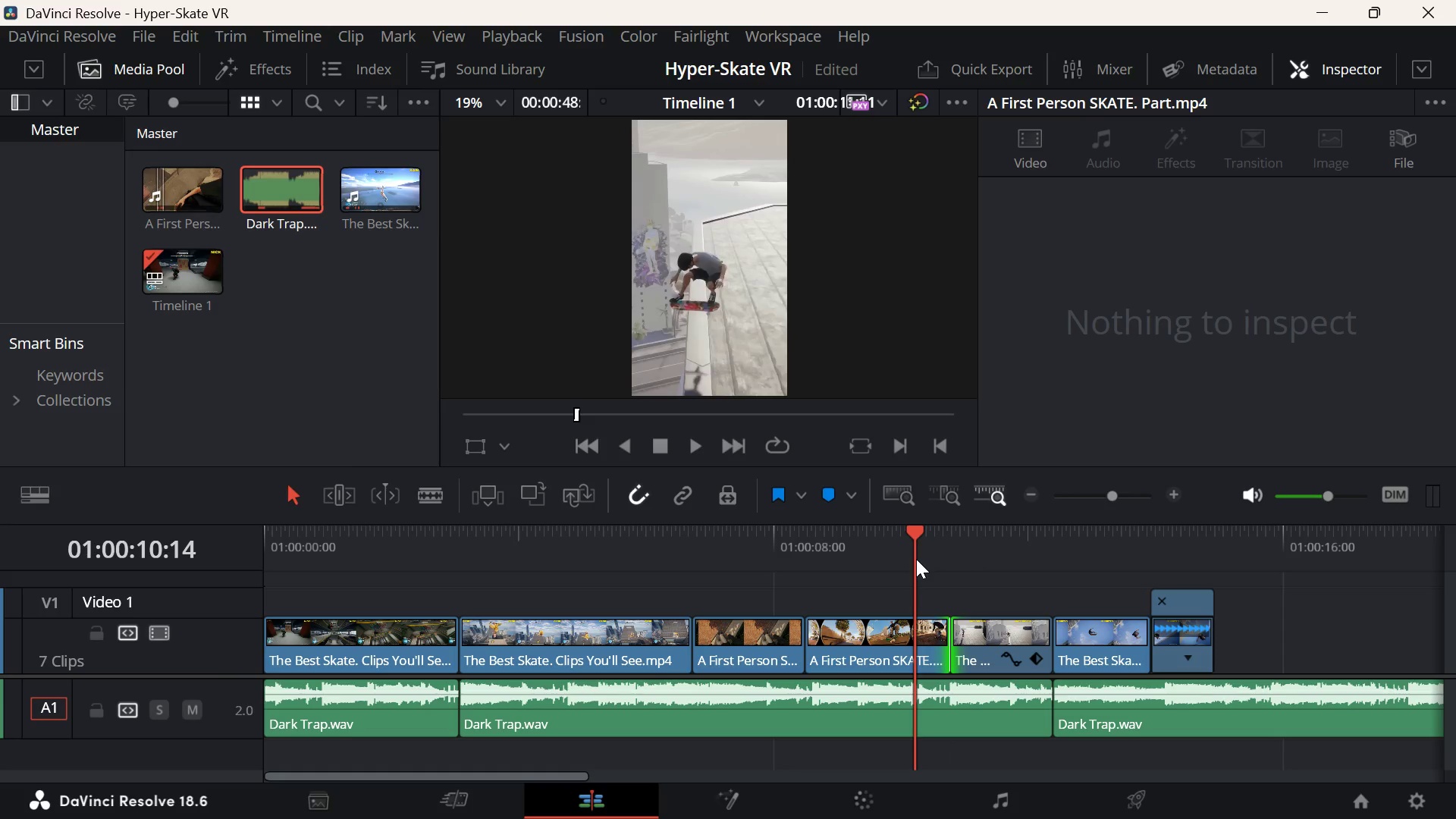 
key(Space)
 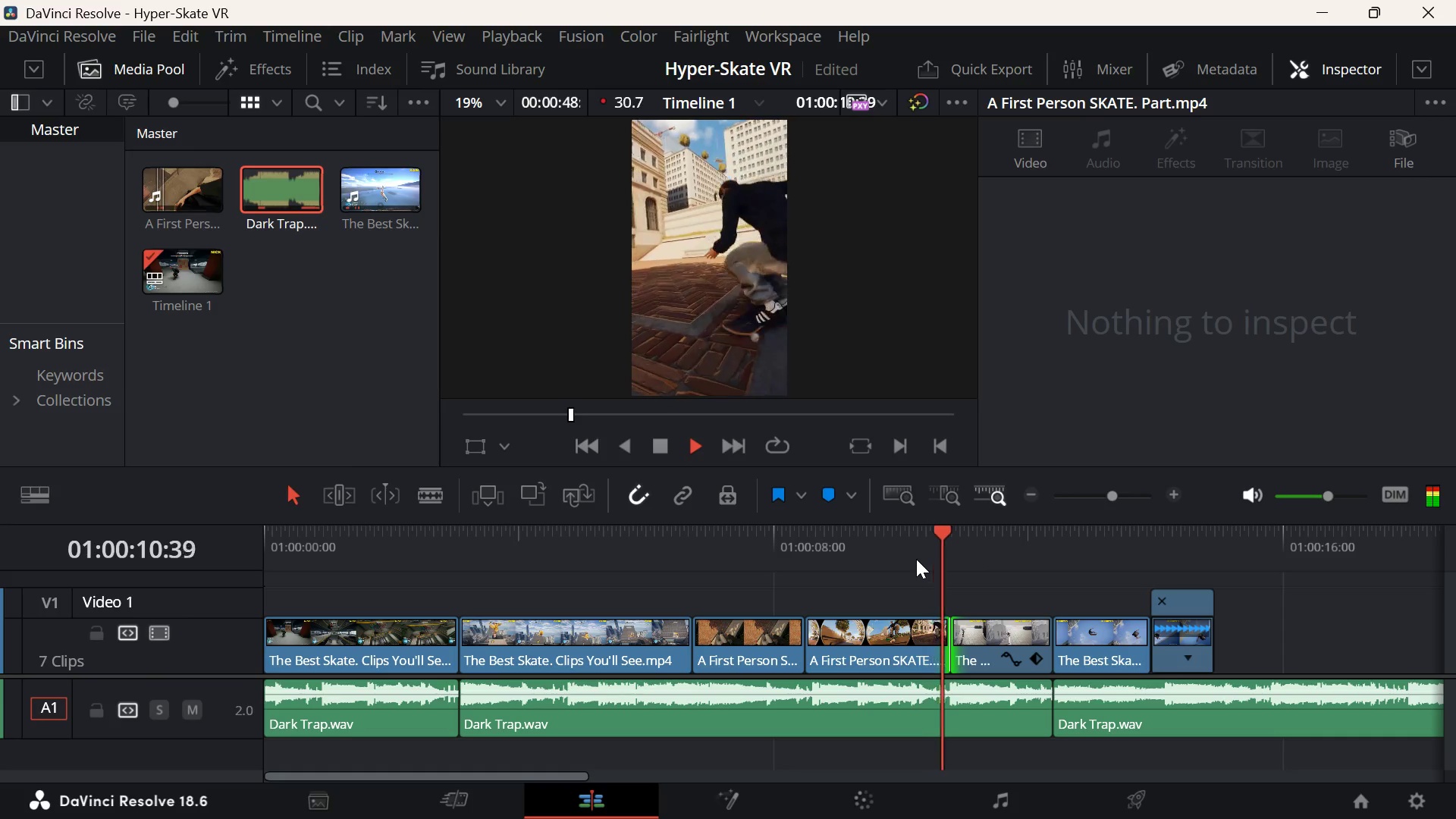 
key(Space)
 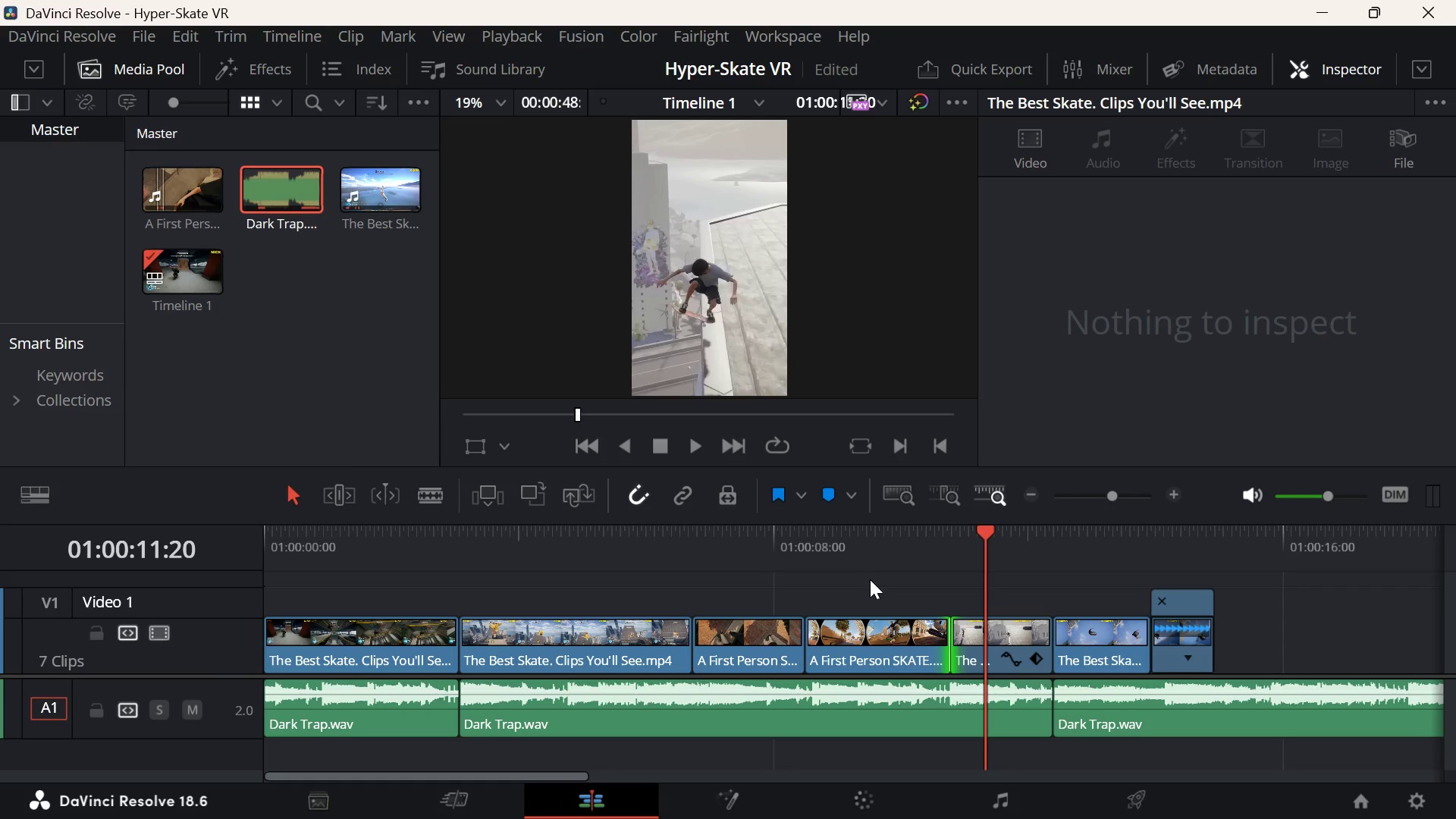 
wait(31.84)
 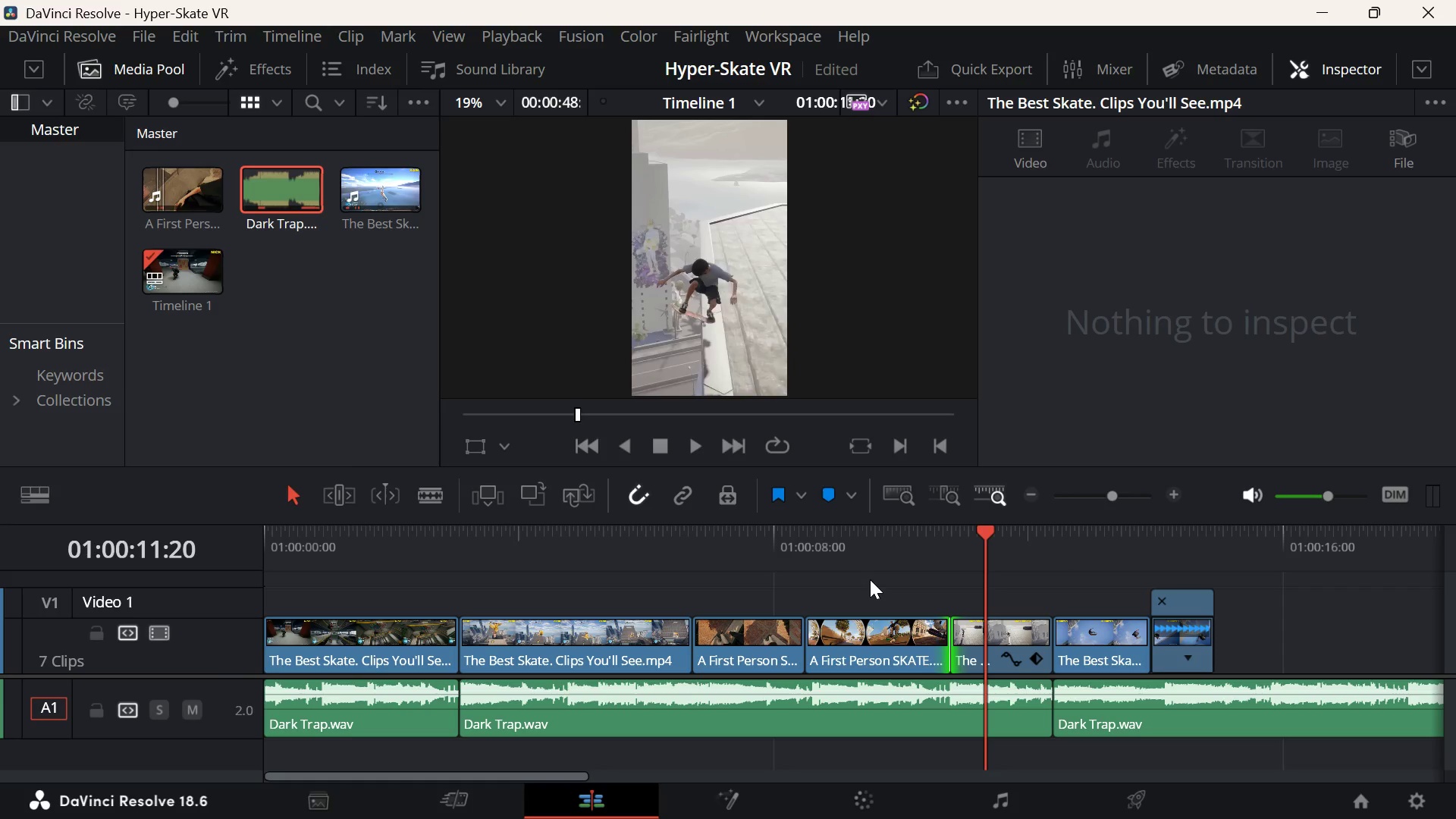 
left_click([717, 548])
 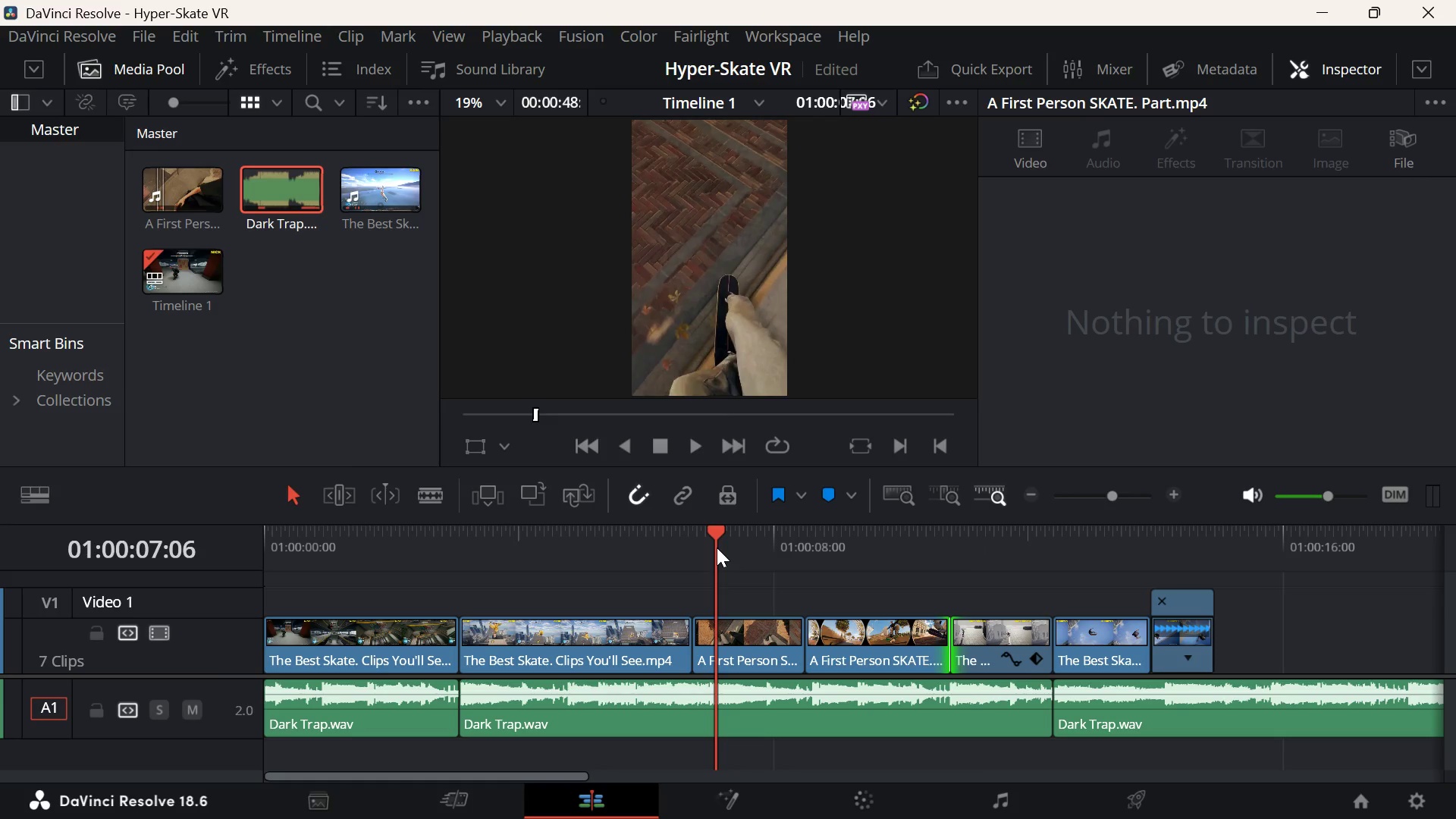 
wait(6.8)
 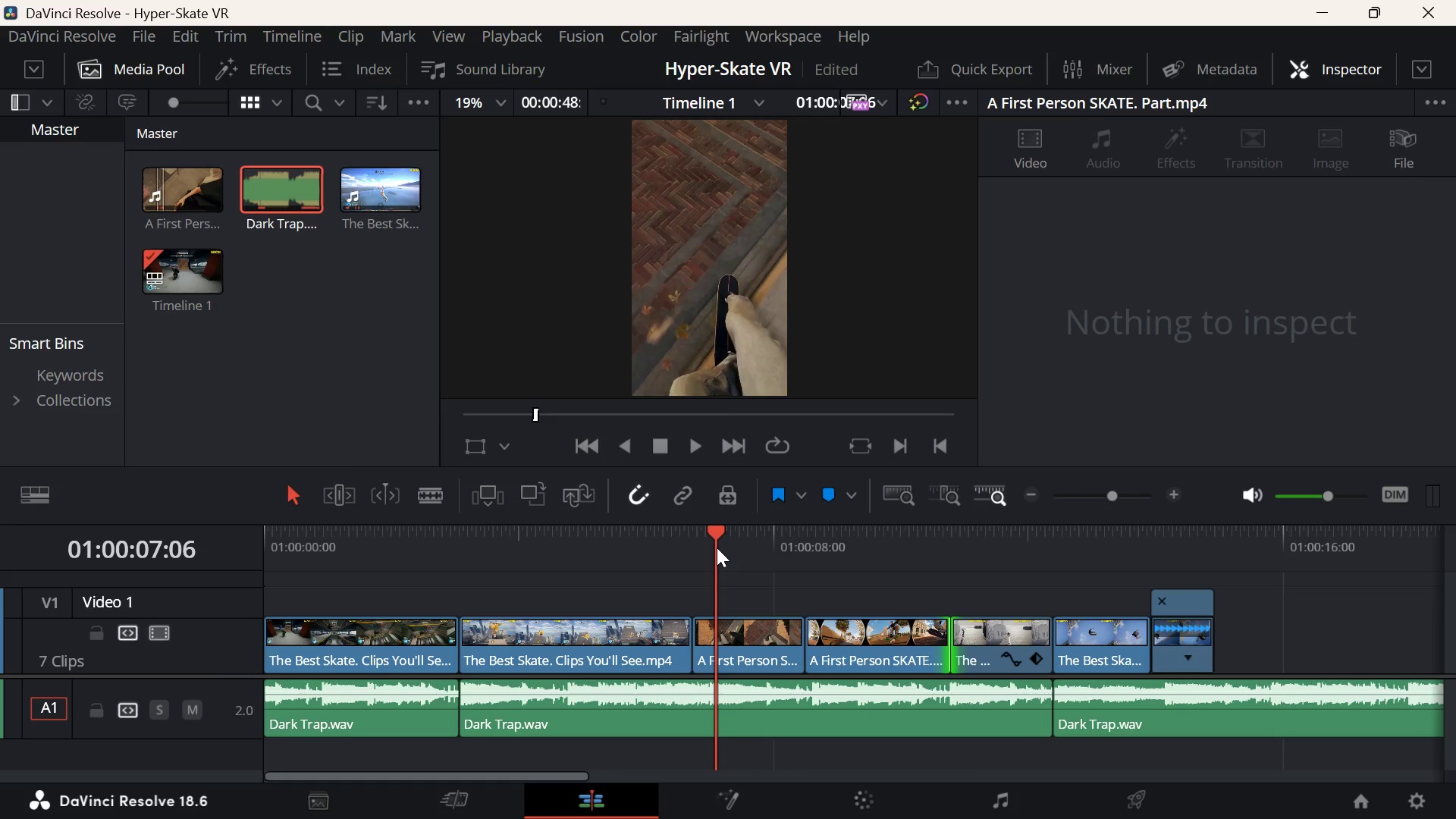 
left_click([486, 559])
 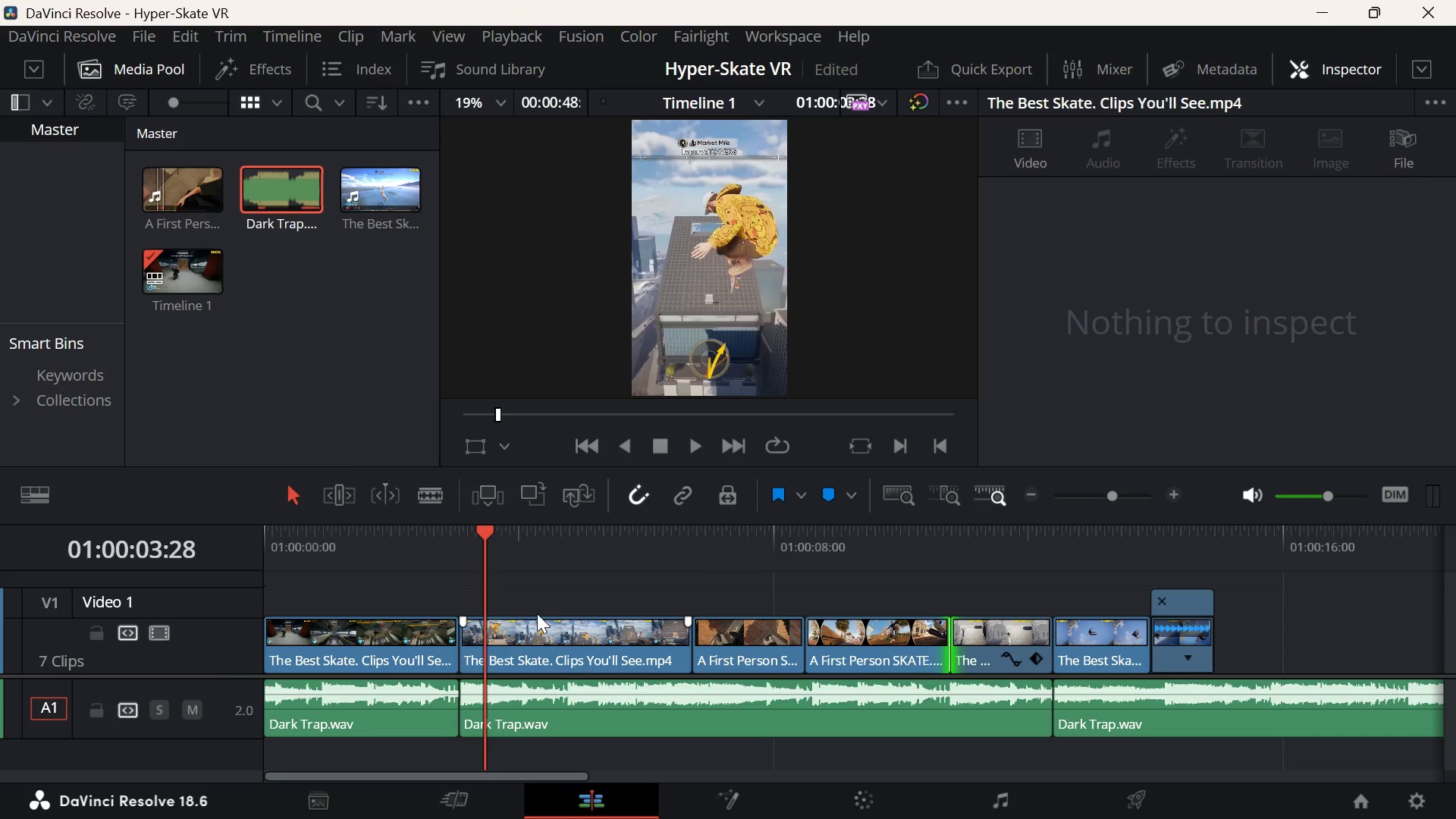 
wait(9.81)
 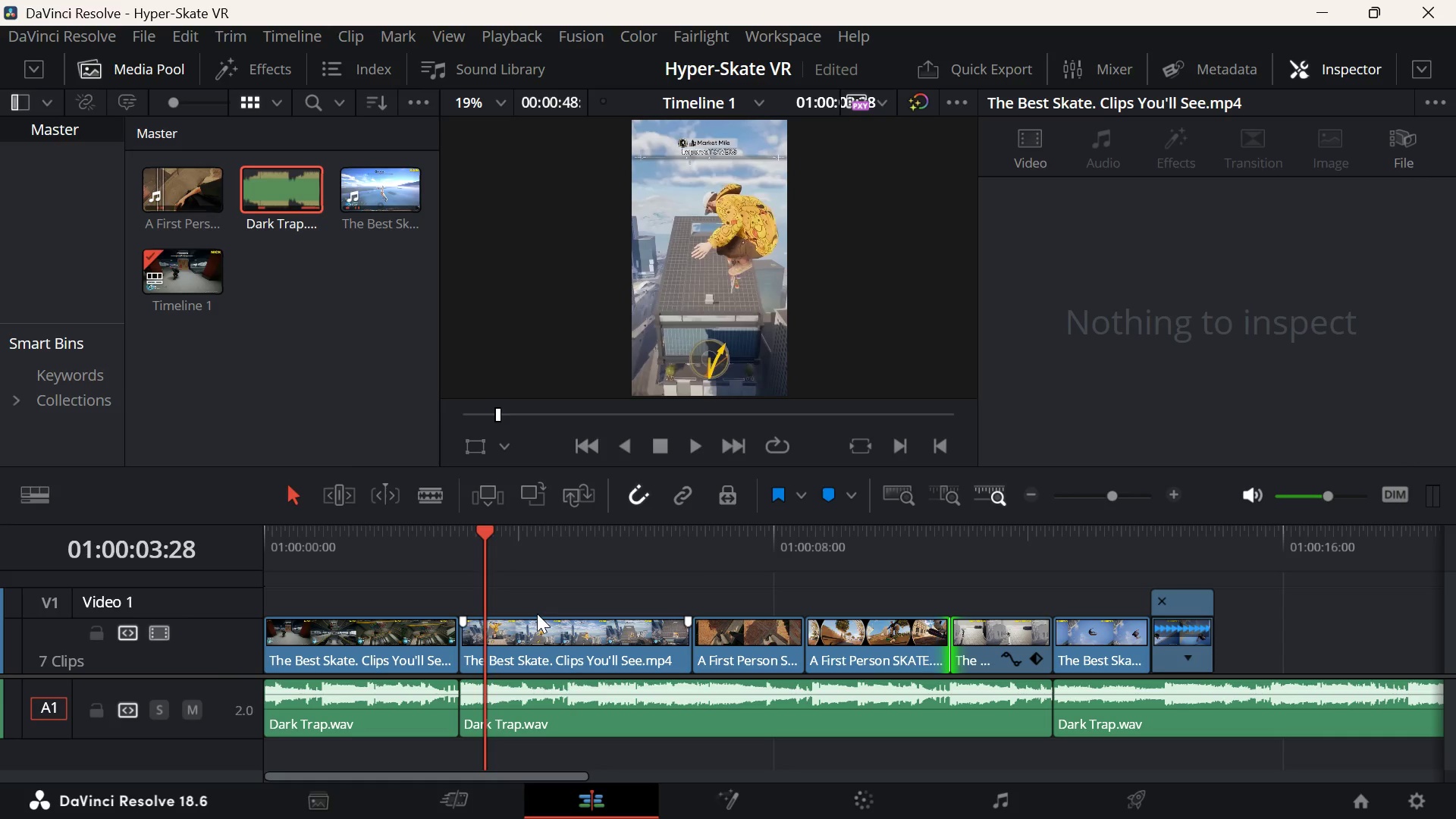 
left_click([570, 563])
 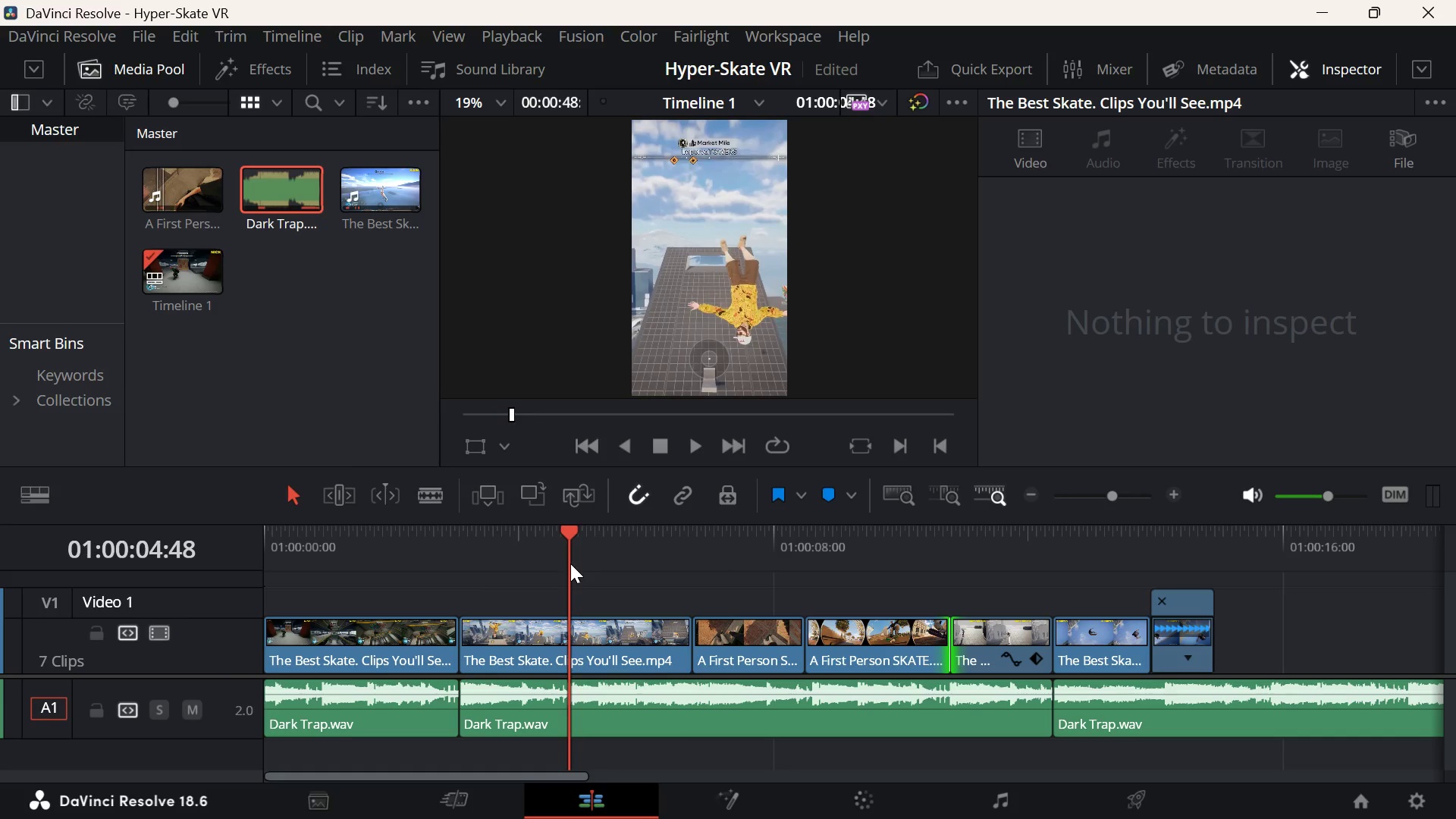 
key(Space)
 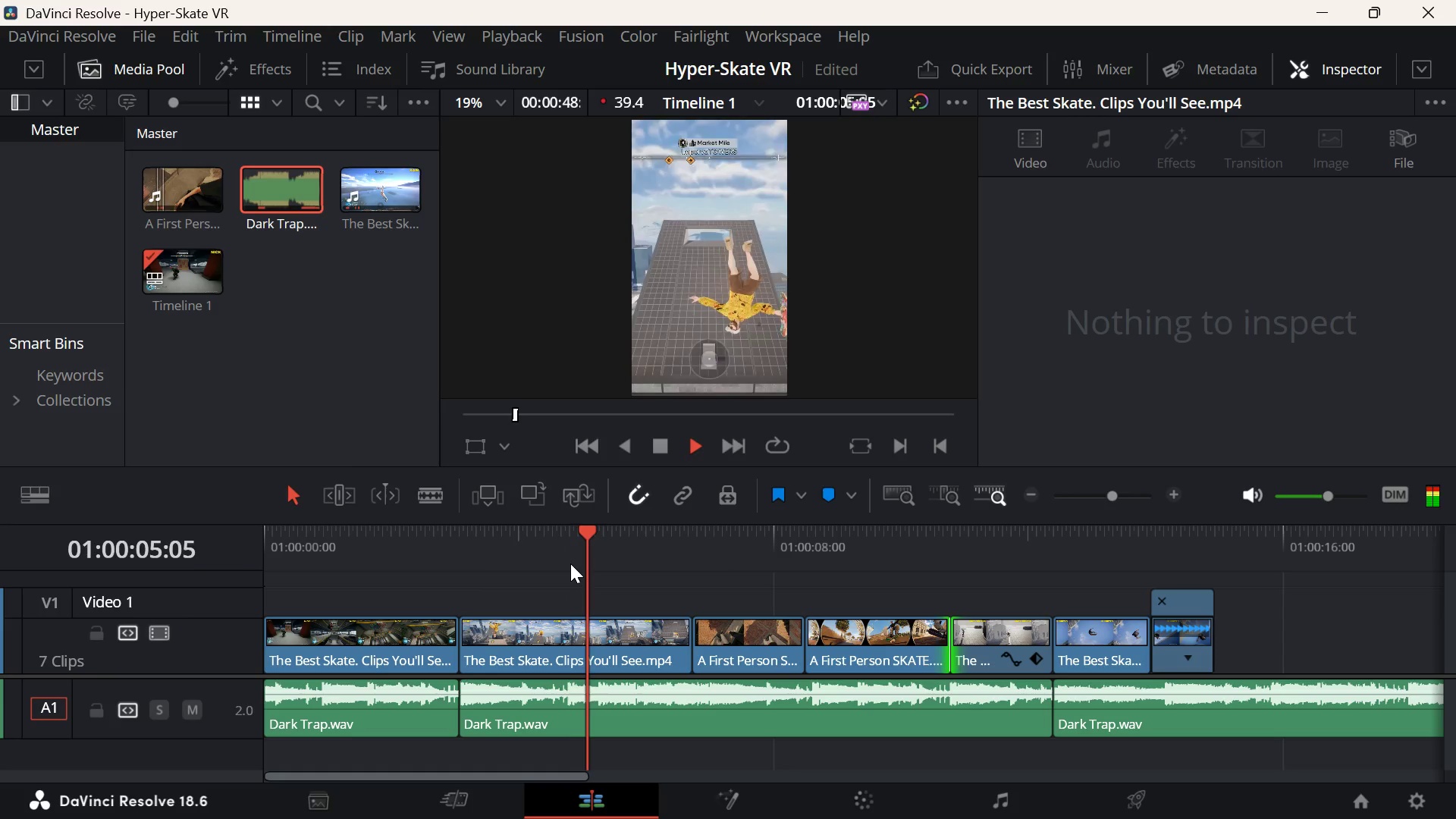 
key(Space)
 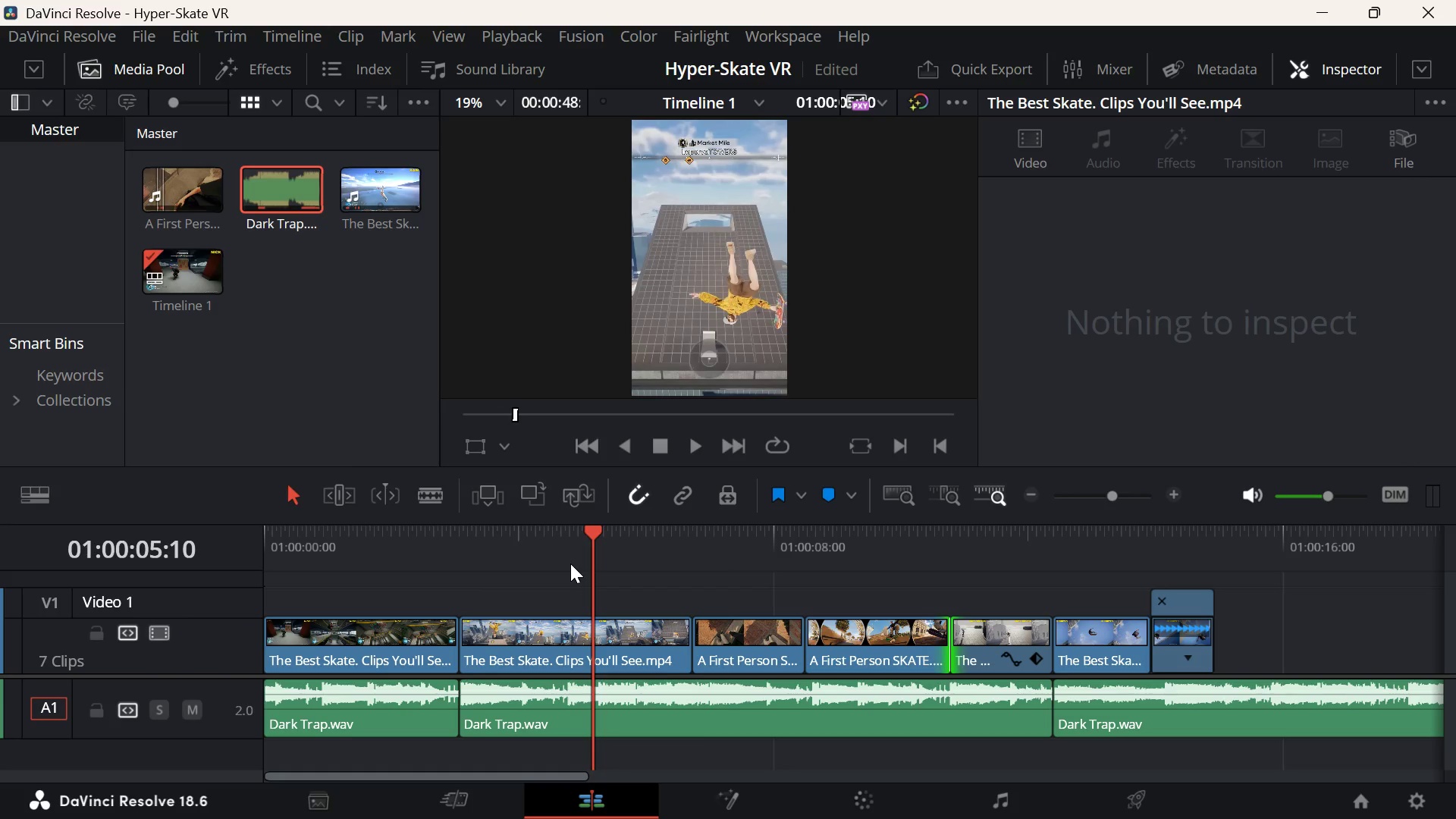 
wait(11.67)
 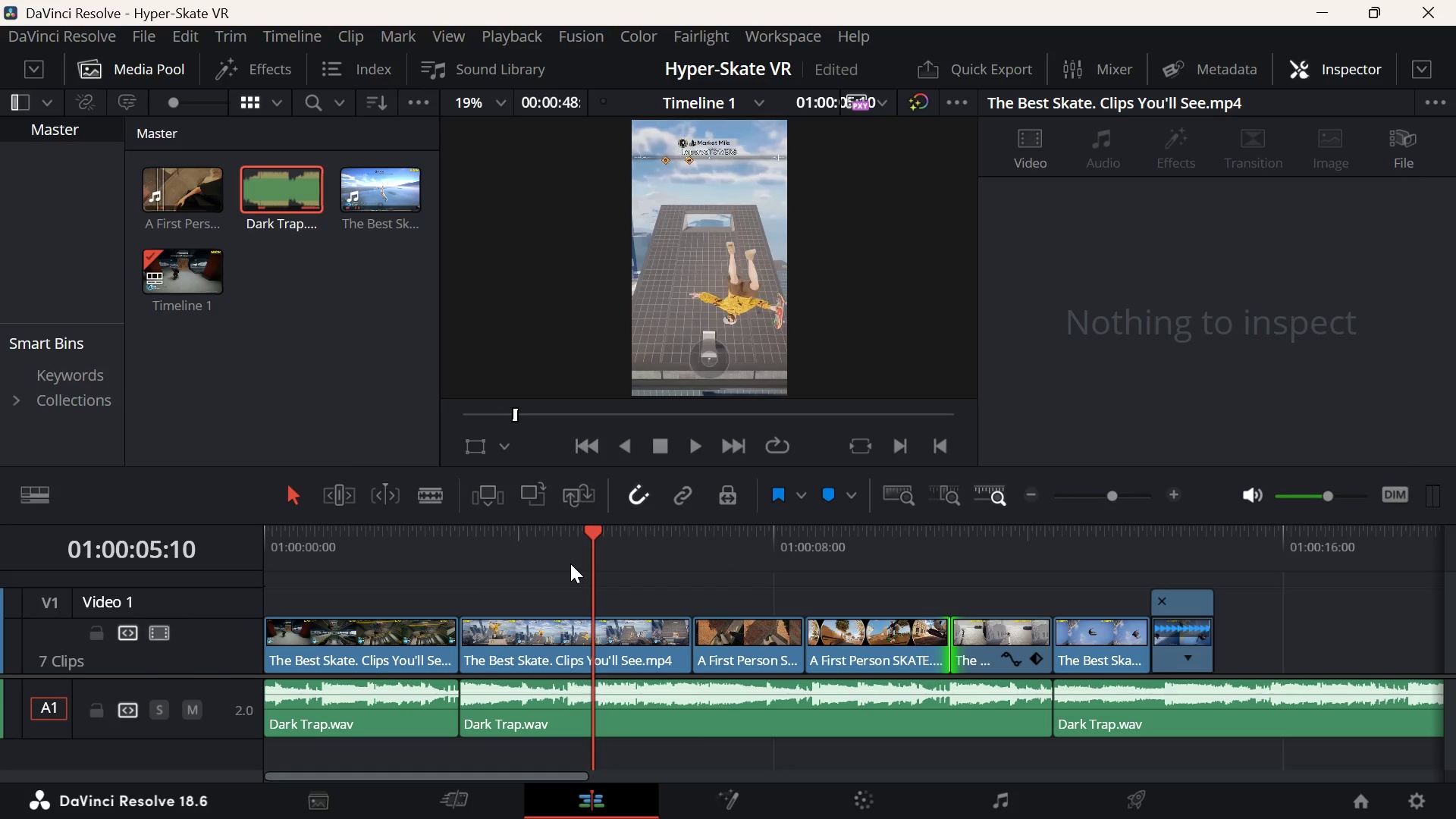 
left_click([722, 557])
 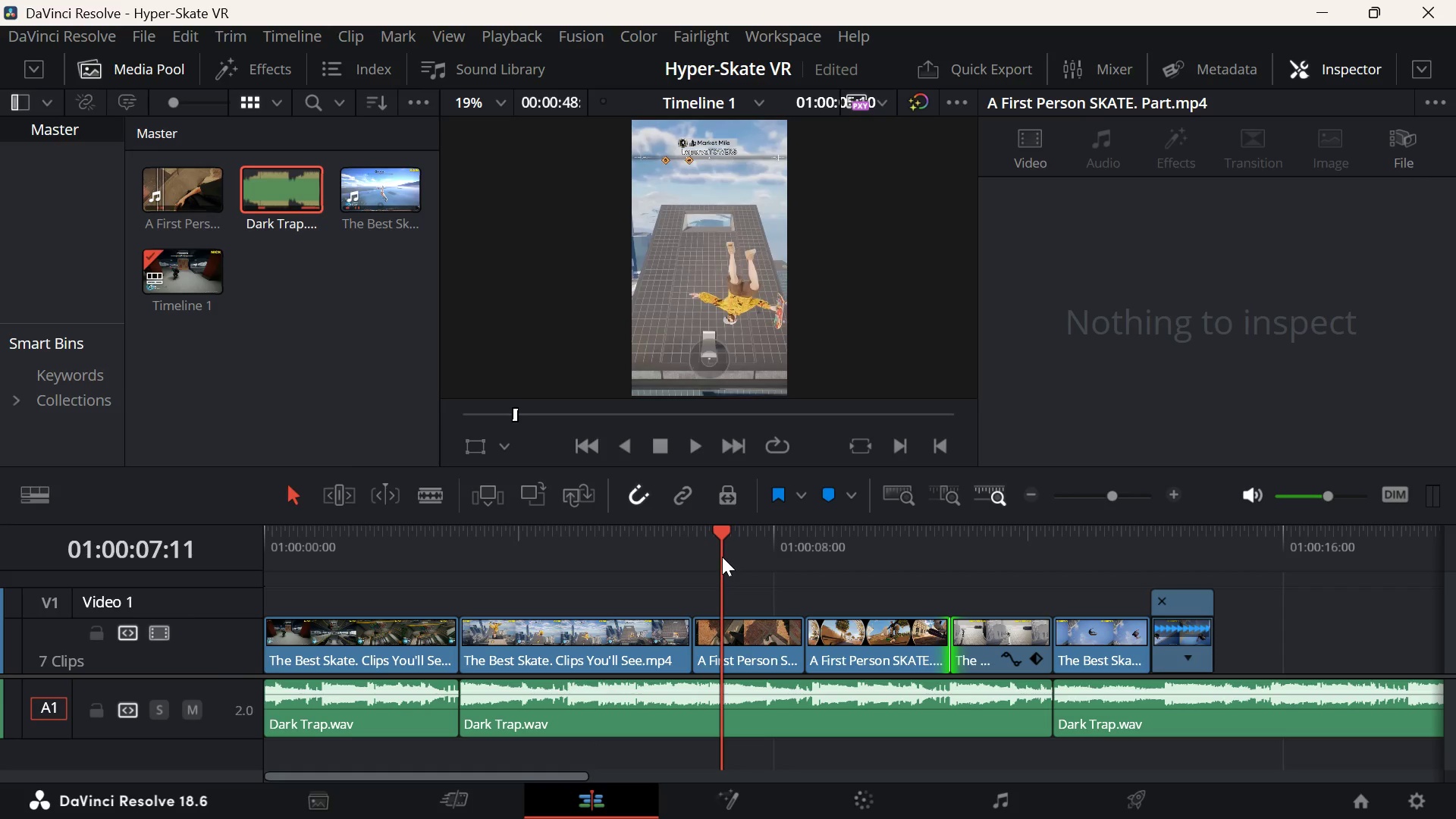 
key(Space)
 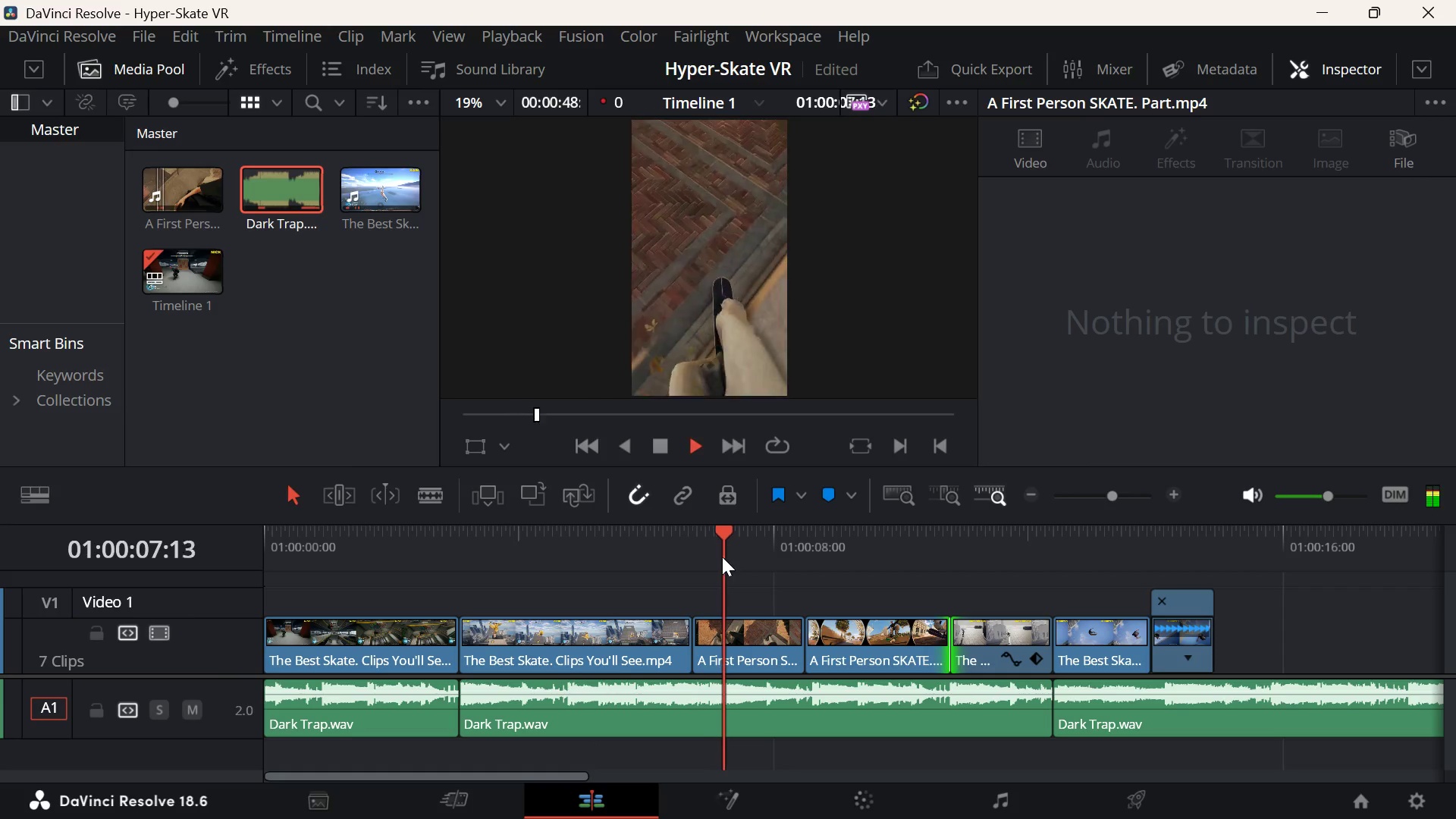 
key(Space)
 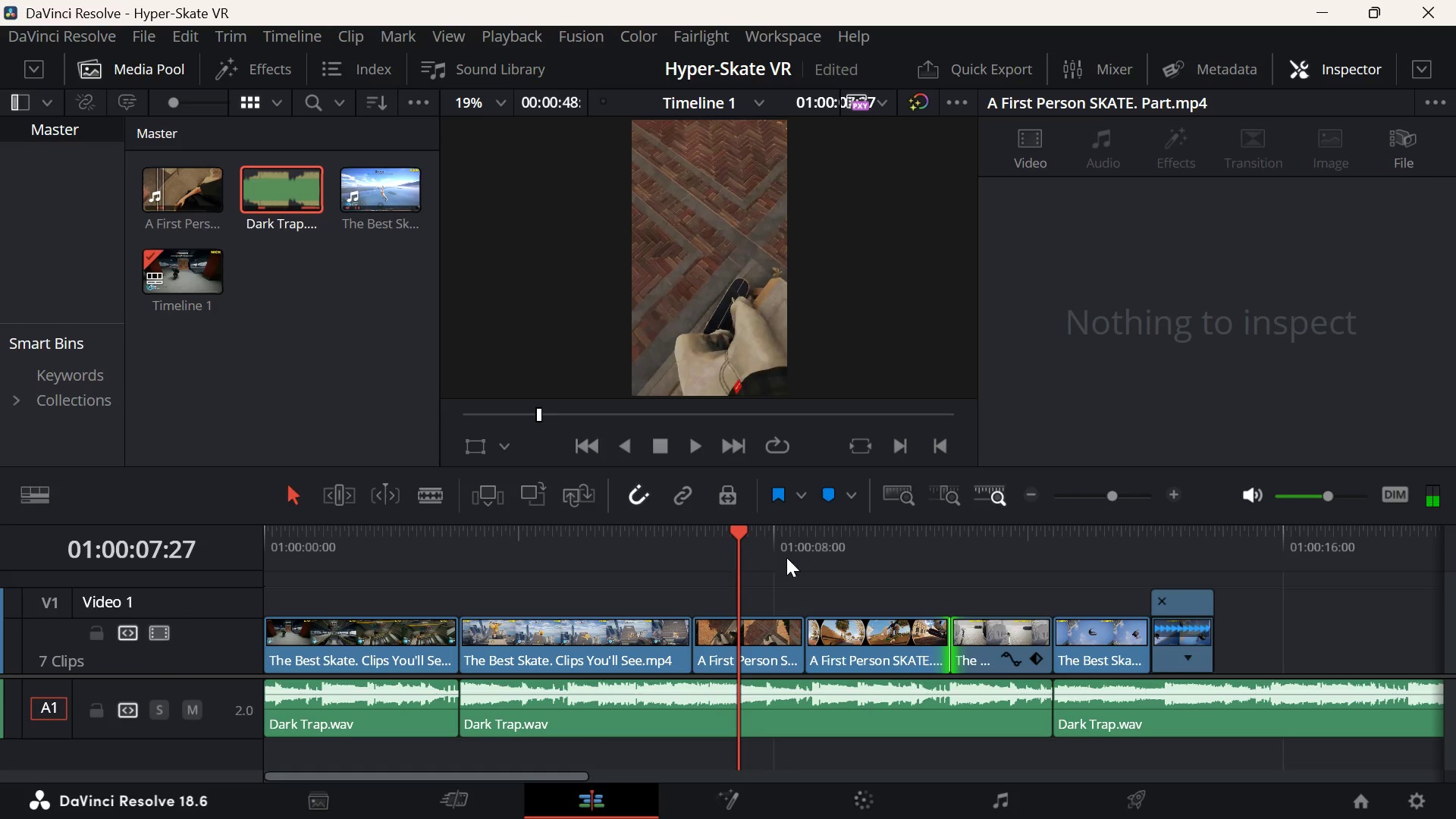 
left_click([839, 542])
 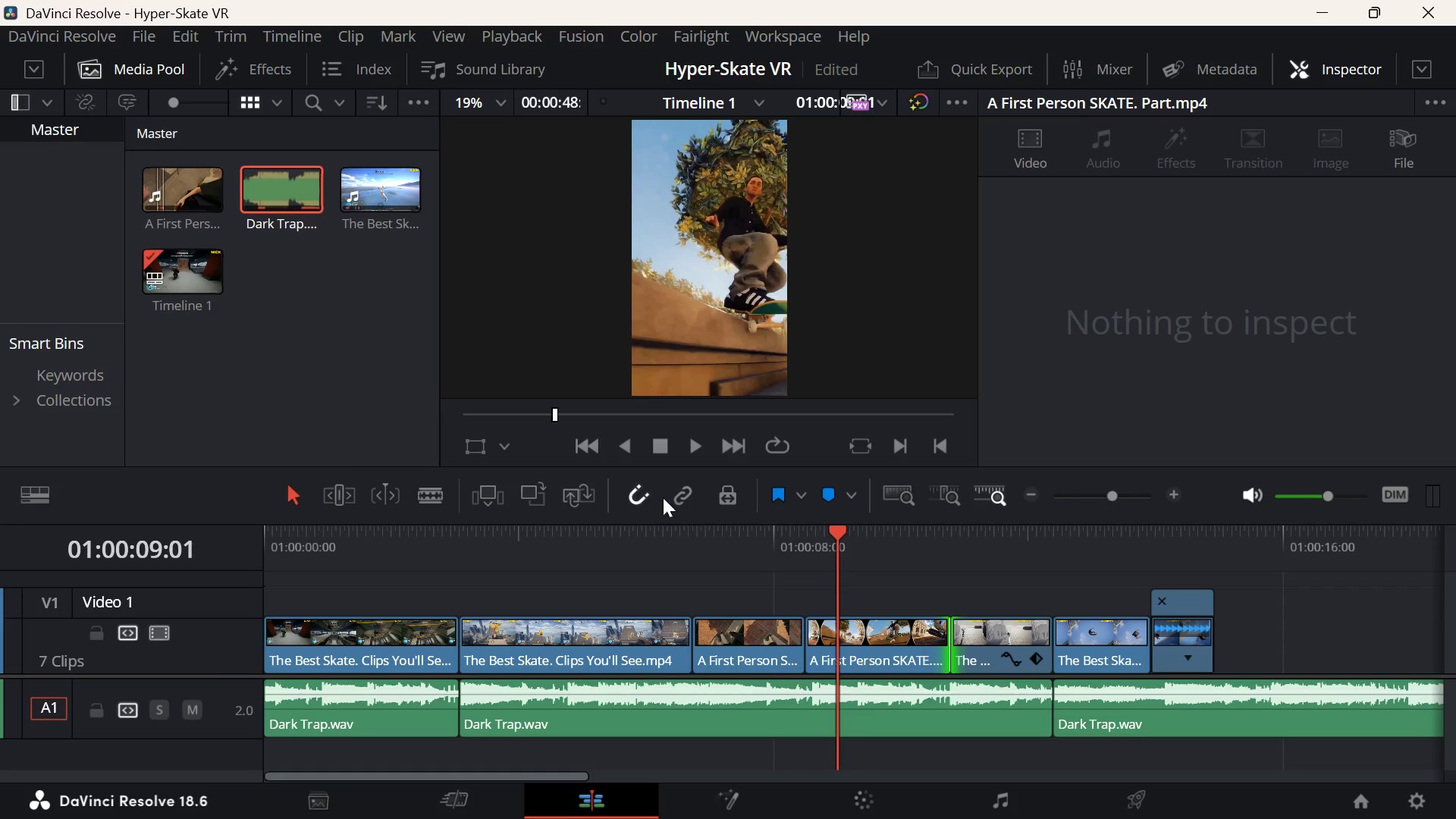 
wait(11.22)
 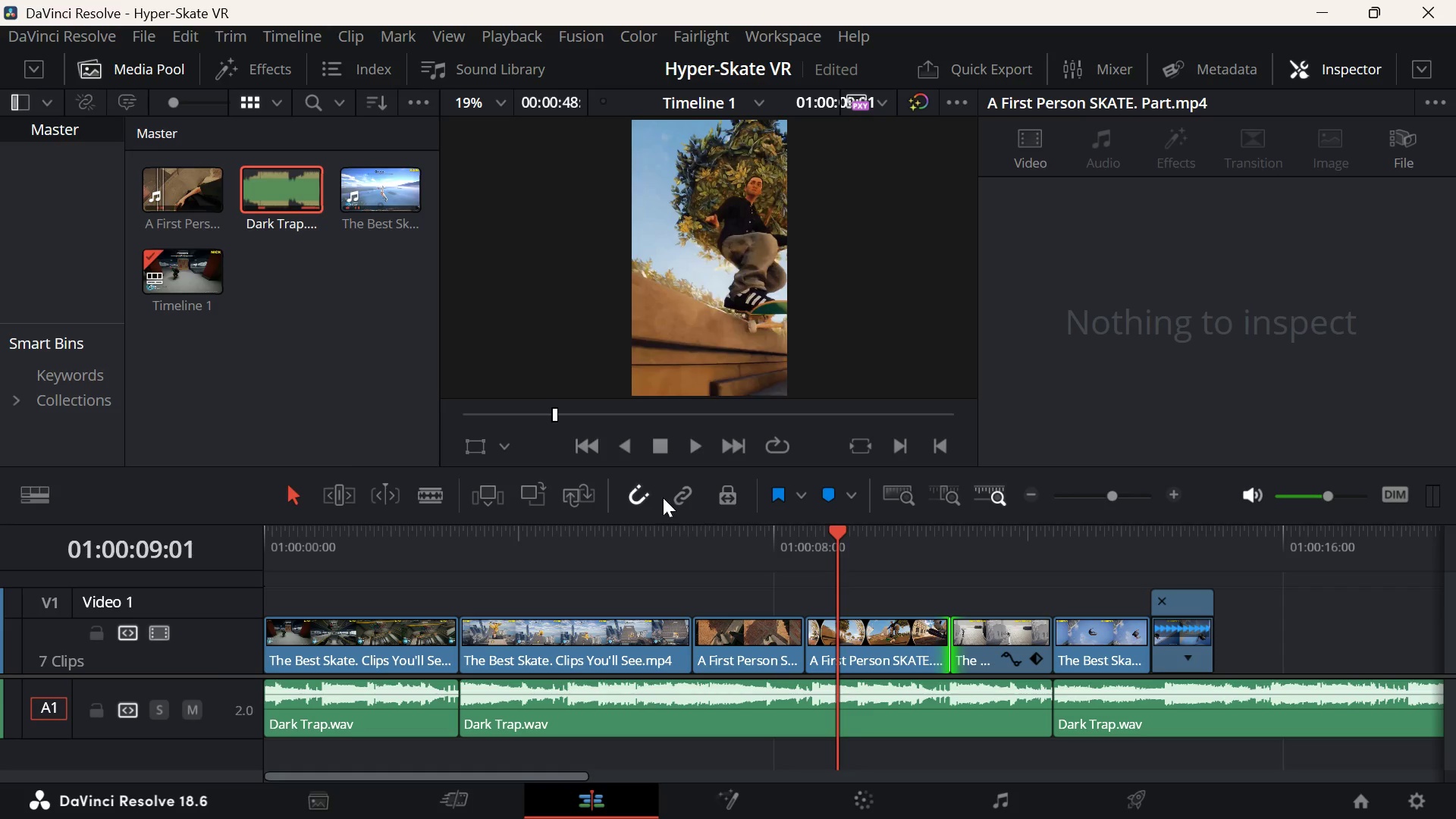 
left_click([318, 557])
 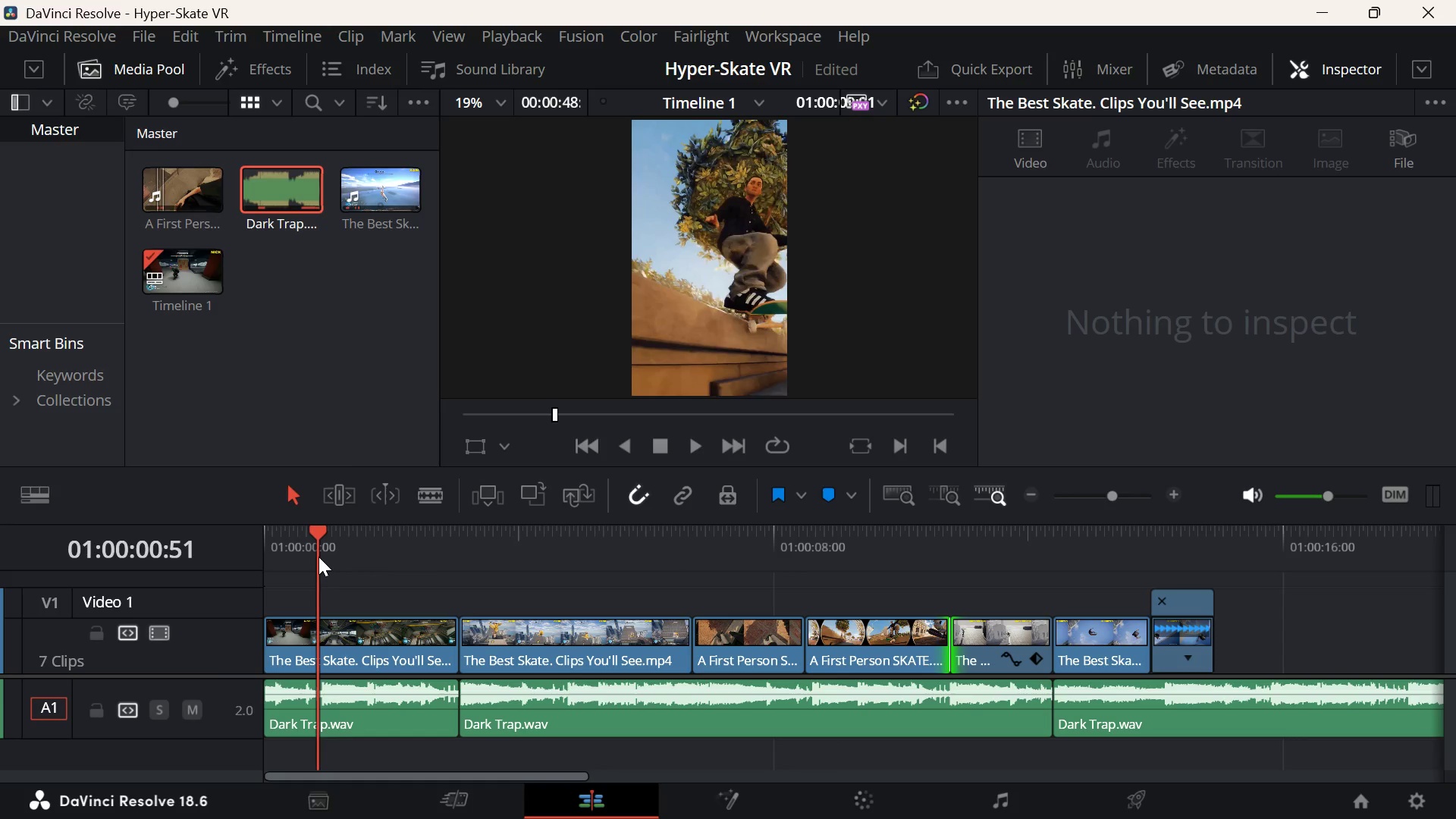 
key(Space)
 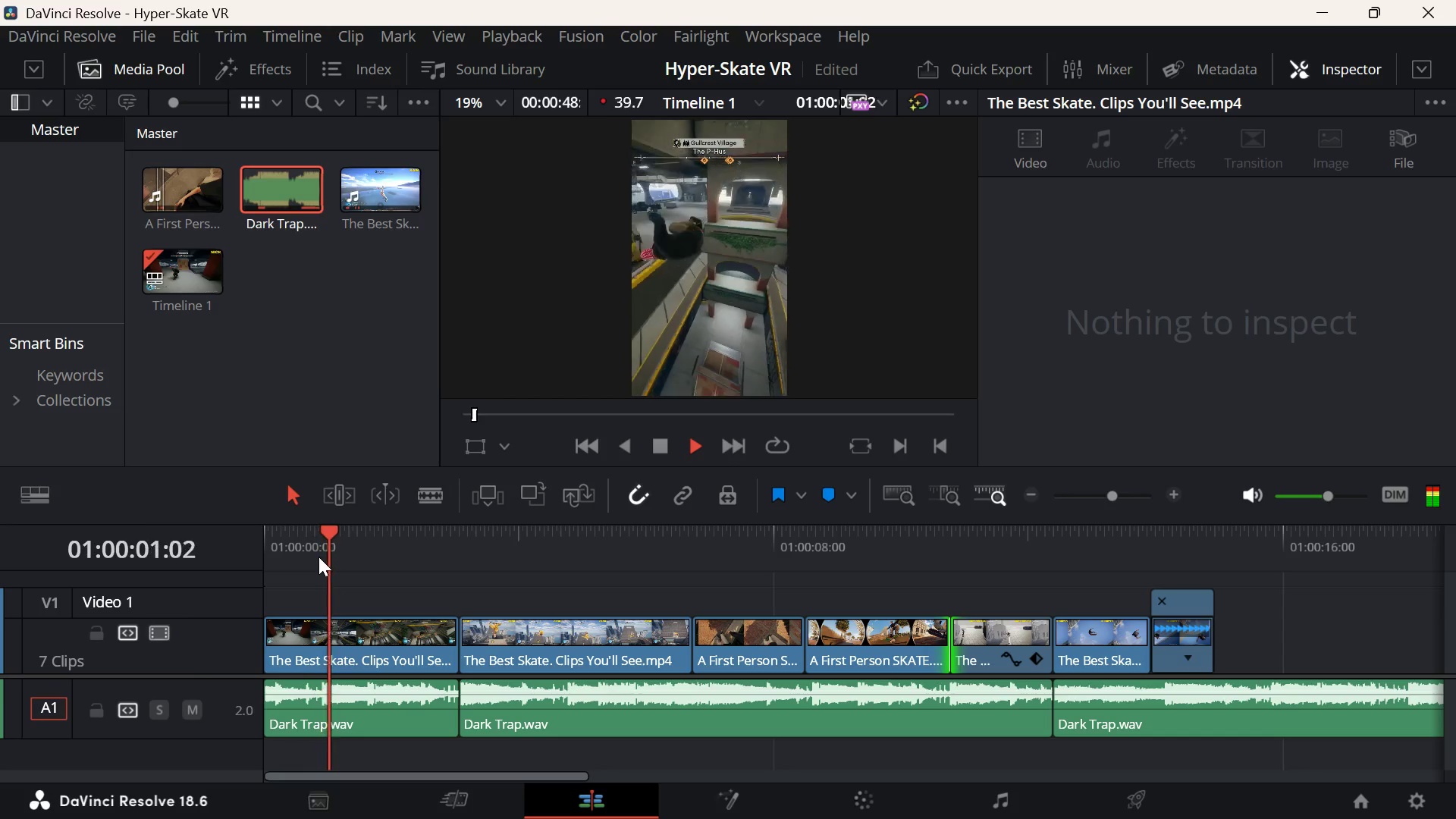 
key(Space)
 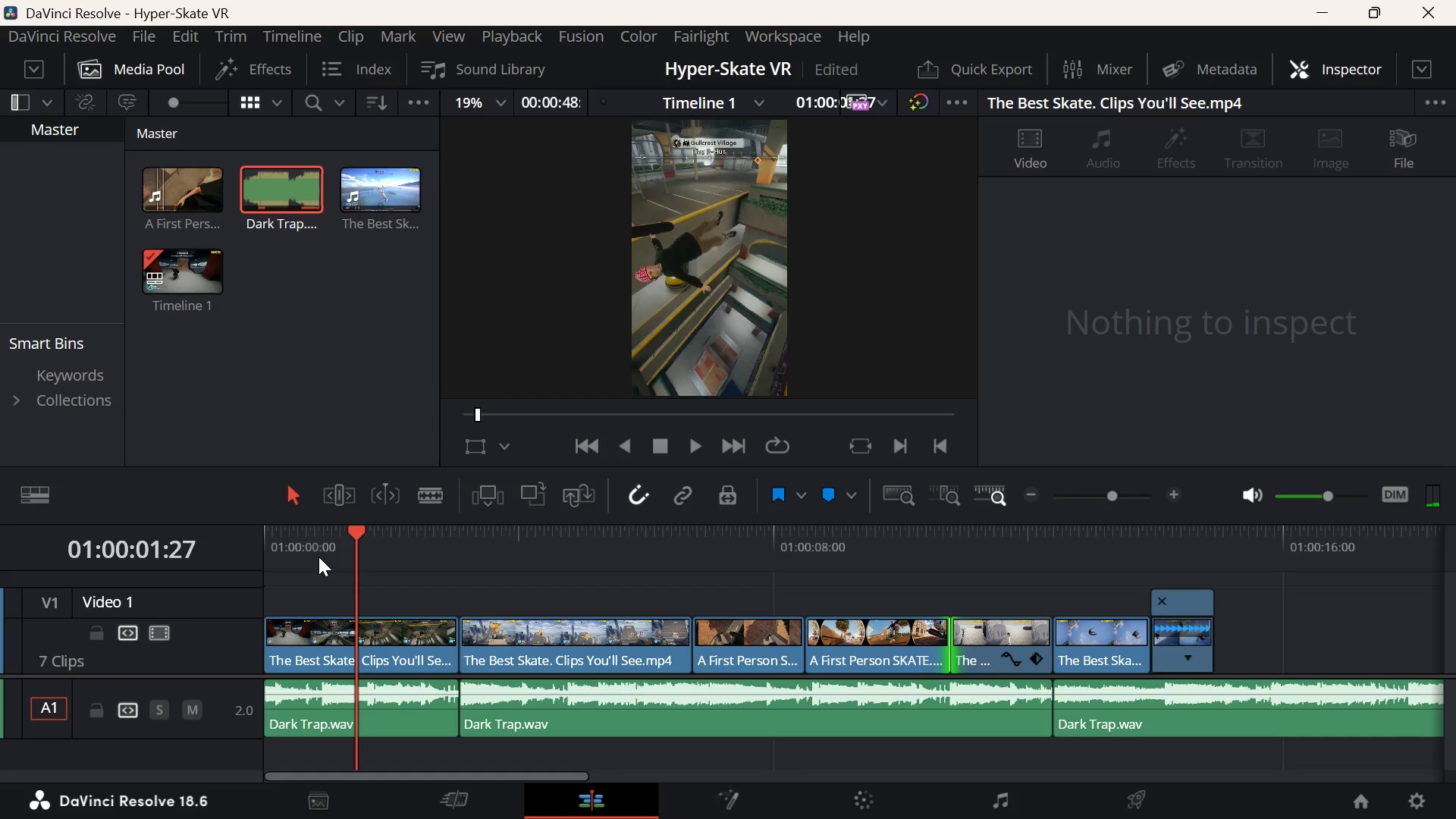 
wait(8.86)
 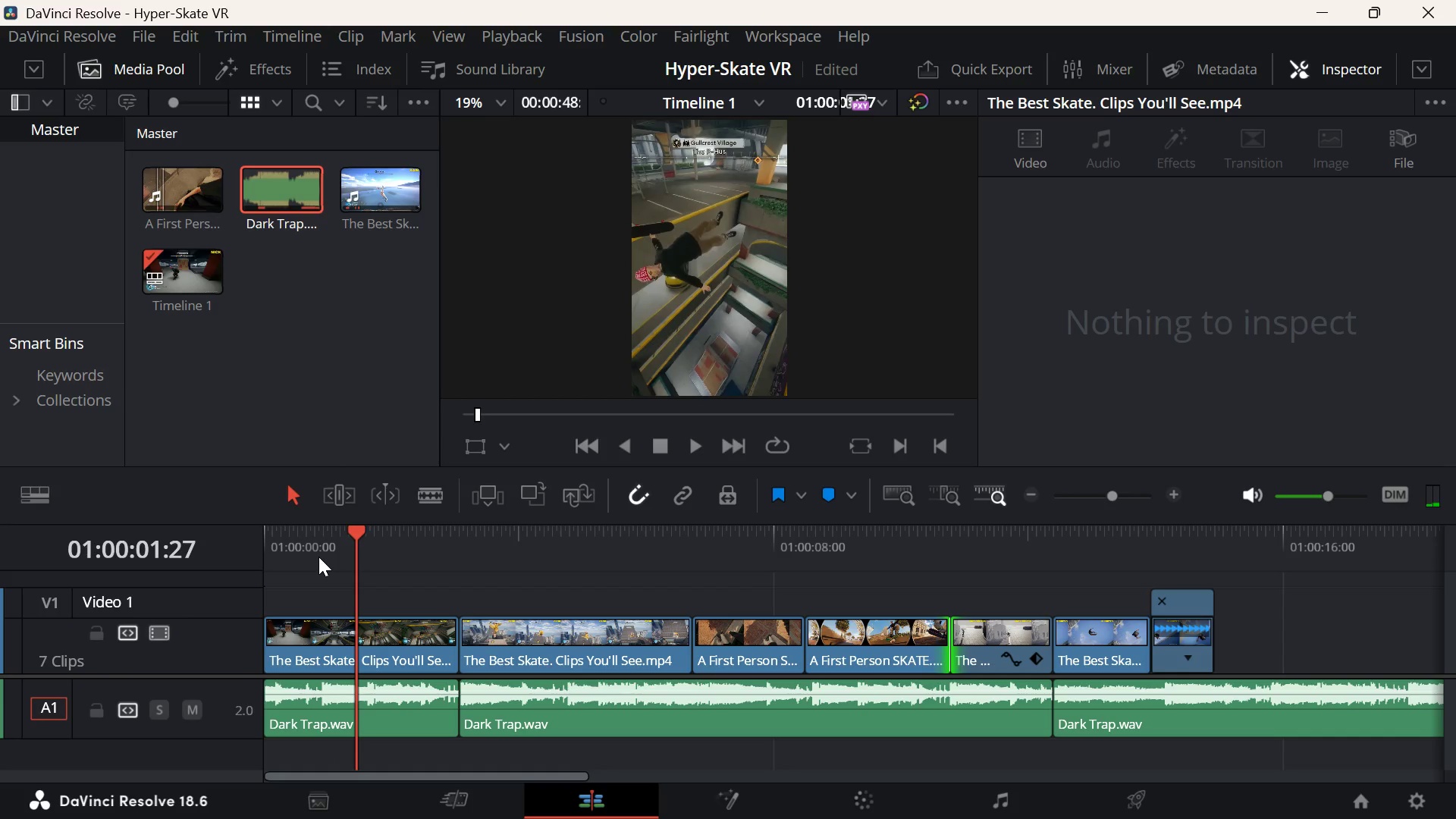 
key(Space)
 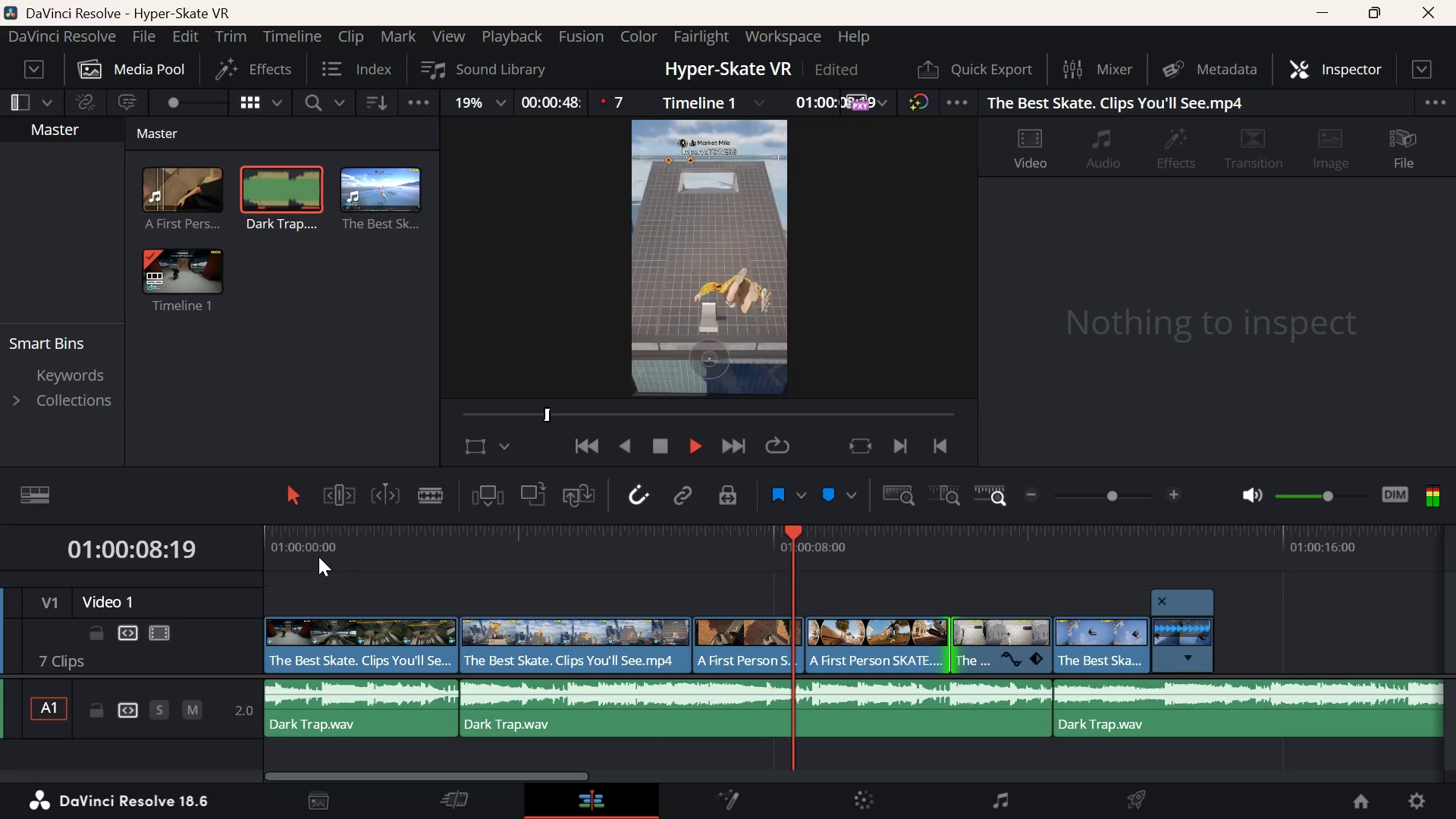 
wait(12.12)
 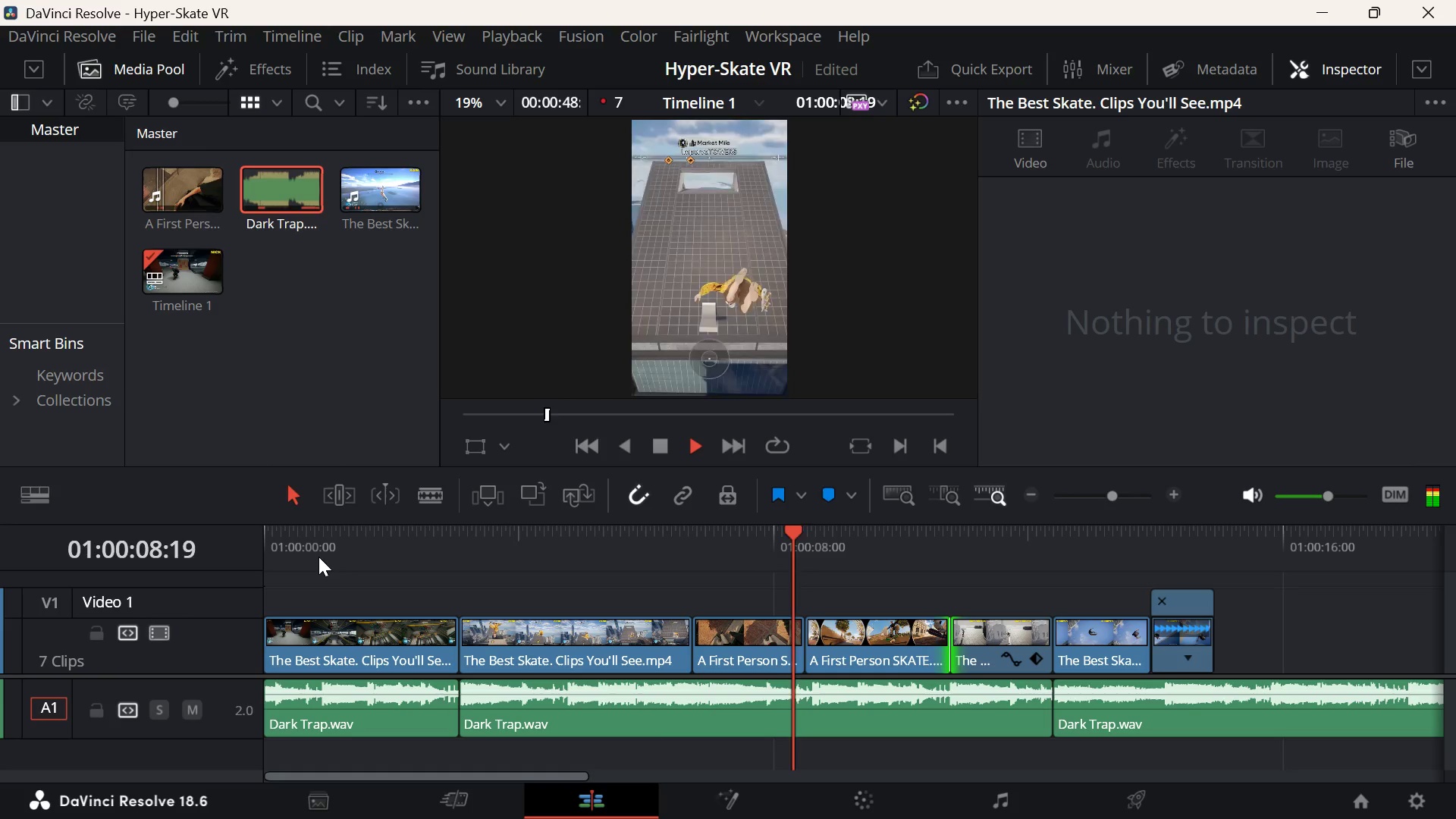 
key(Space)
 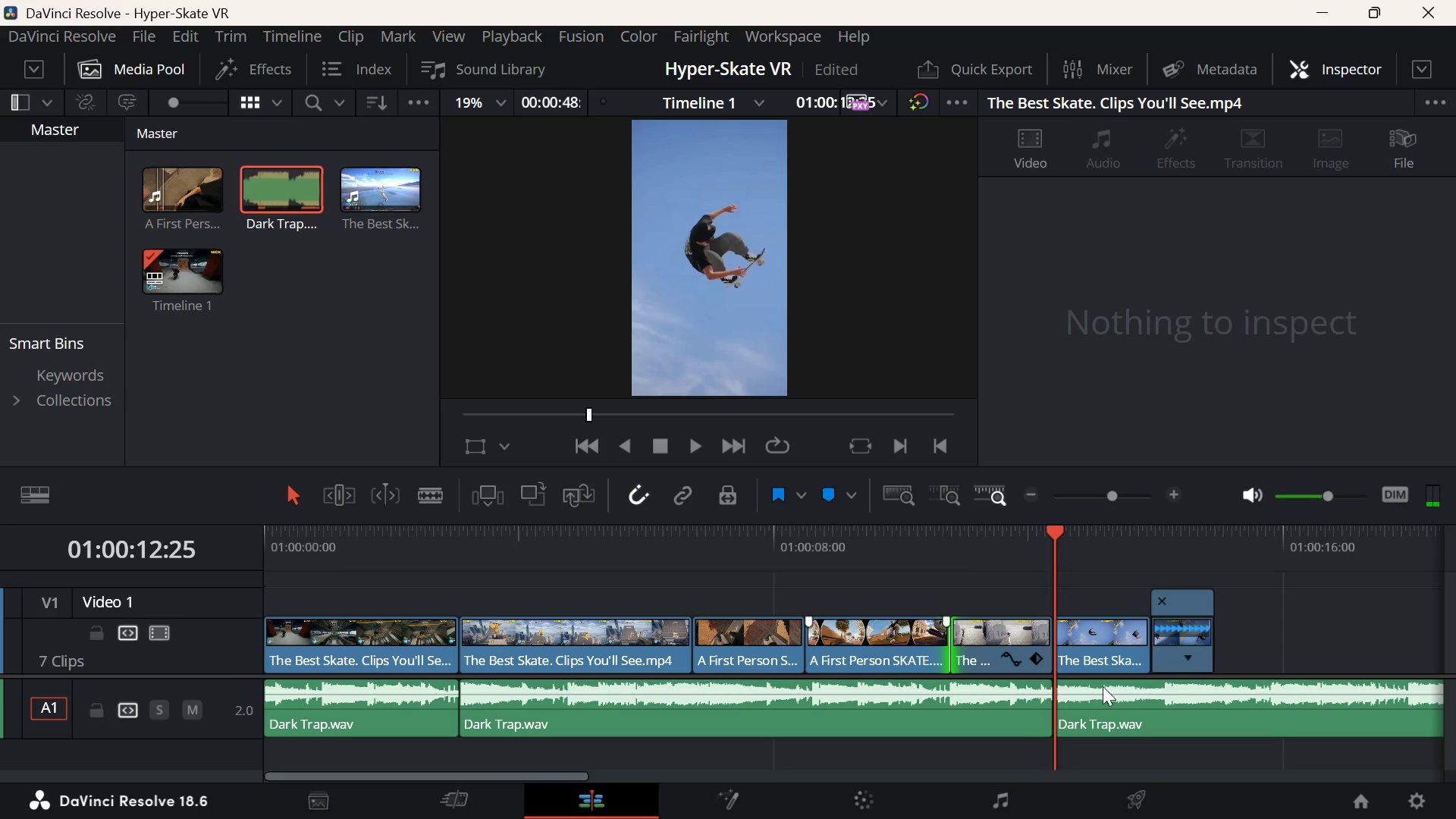 
left_click([1425, 792])
 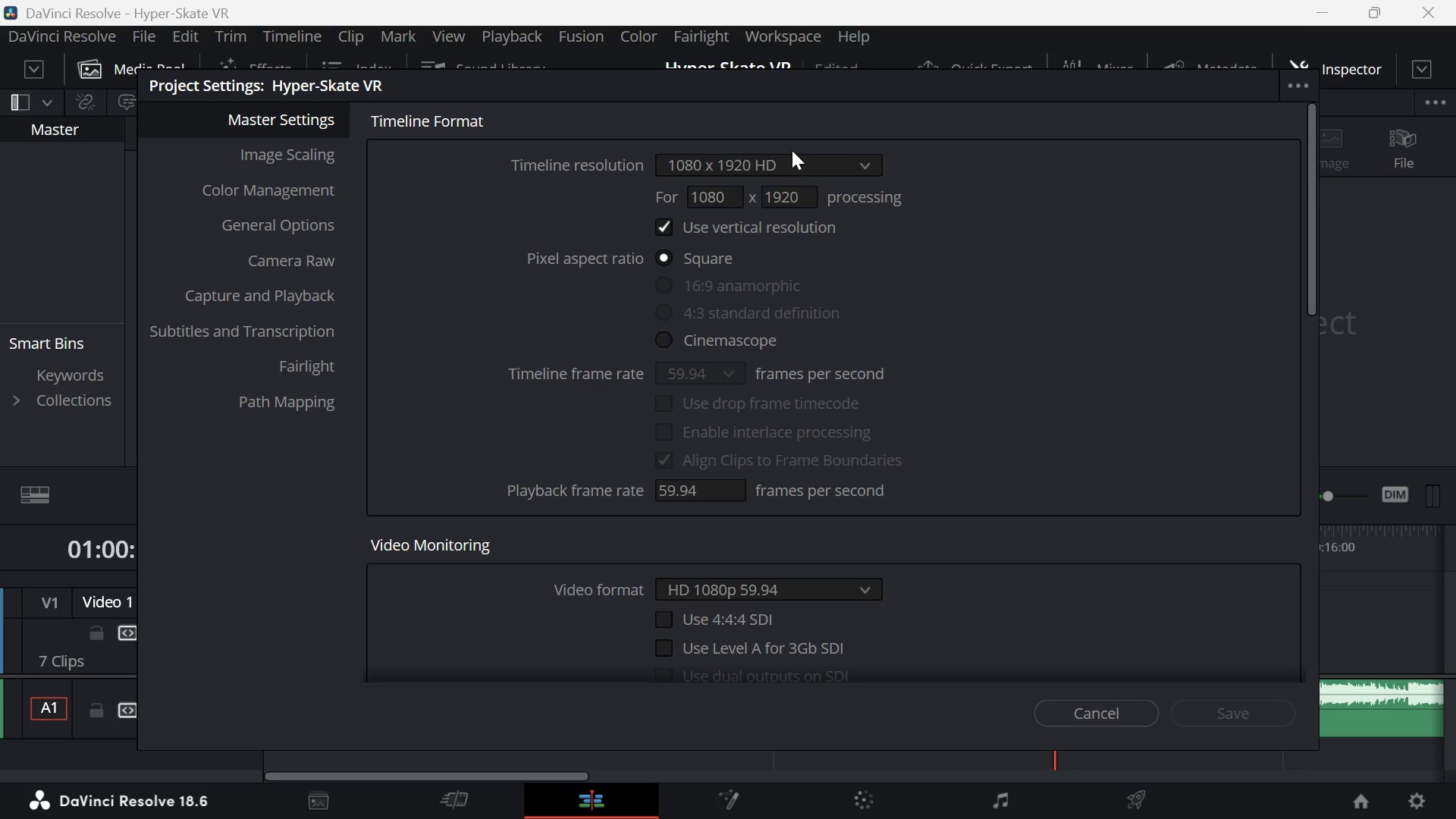 
left_click([802, 158])
 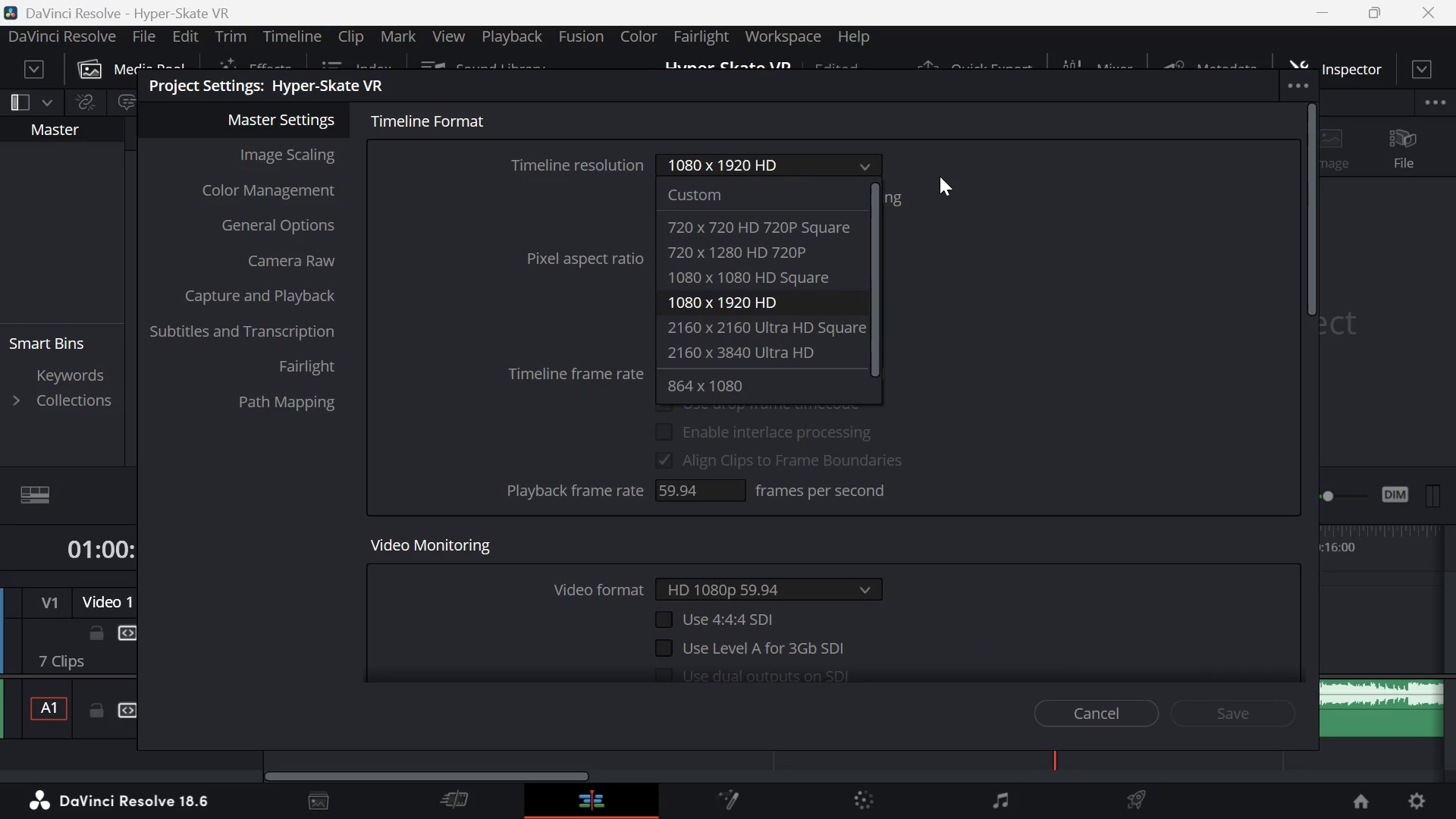 
left_click([969, 178])
 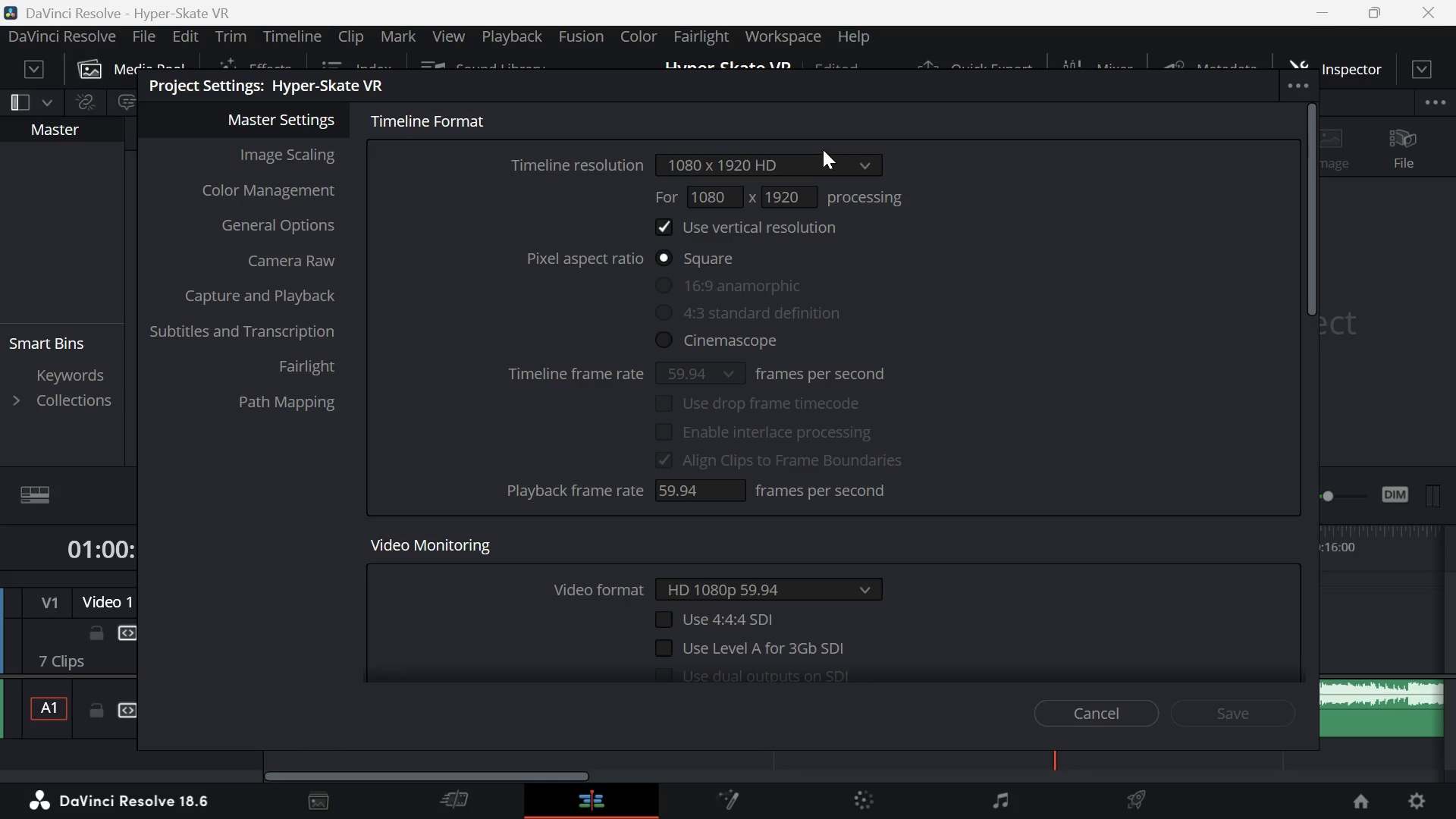 
left_click([823, 158])
 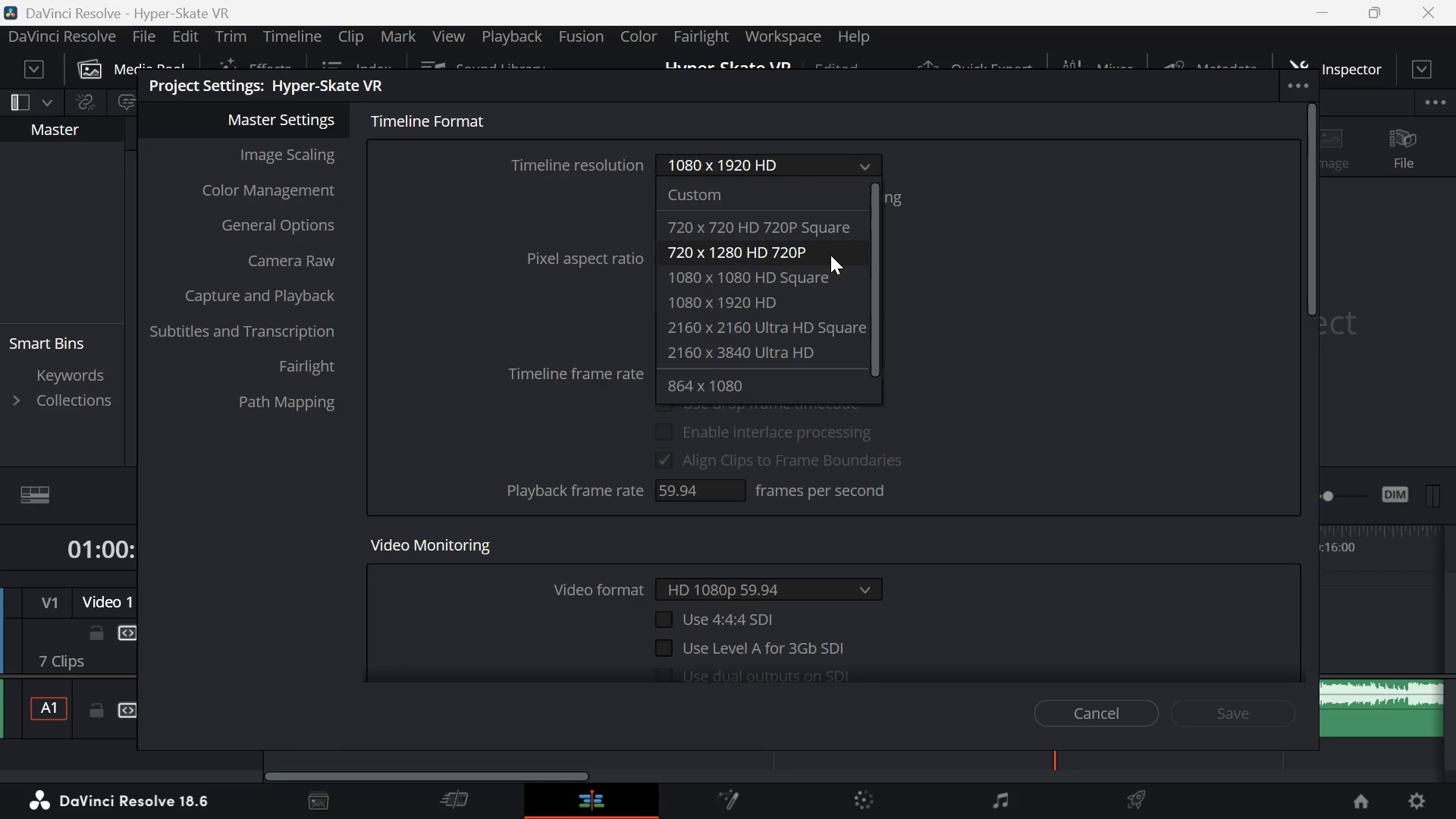 
wait(12.66)
 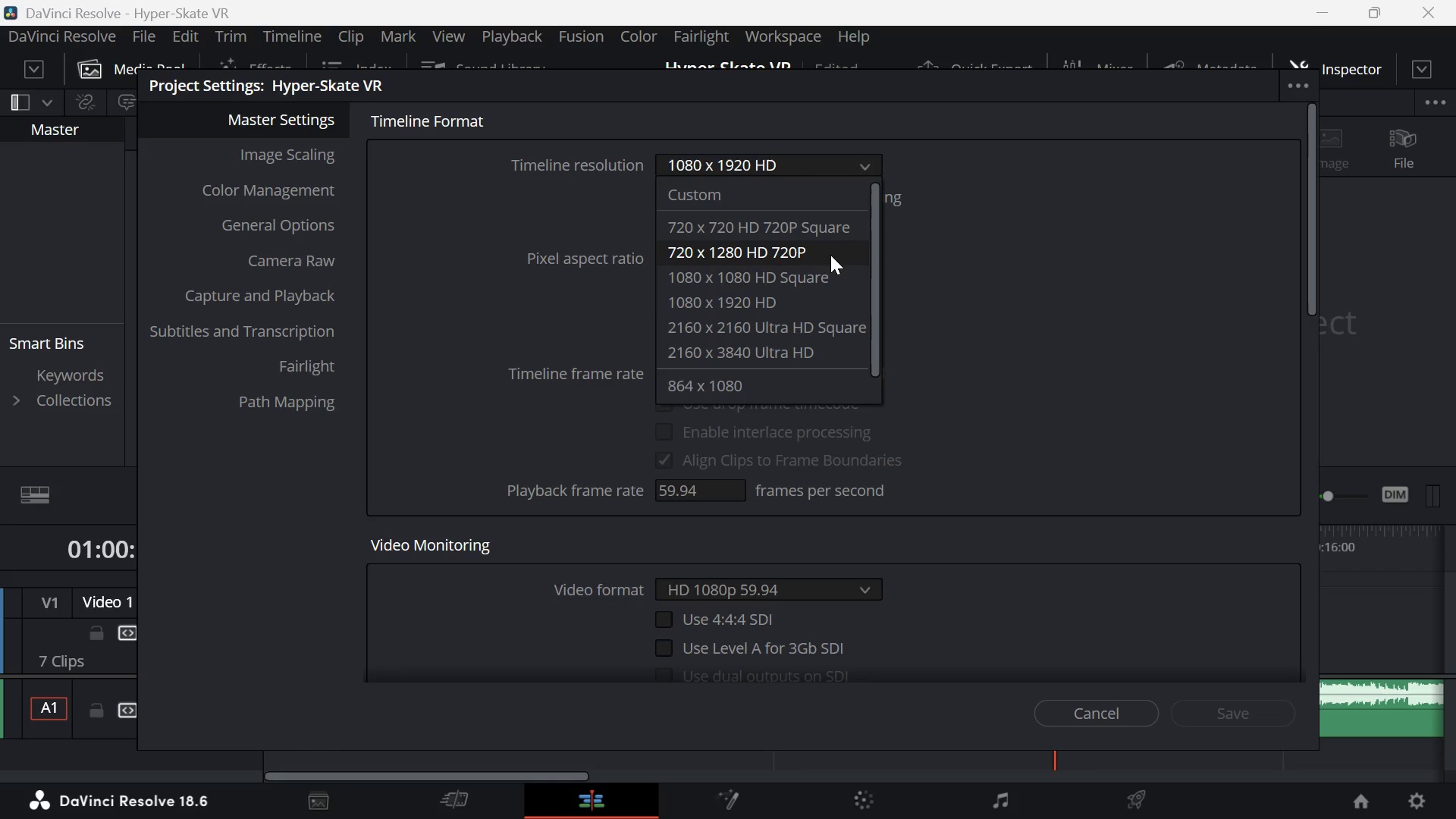 
left_click([830, 255])
 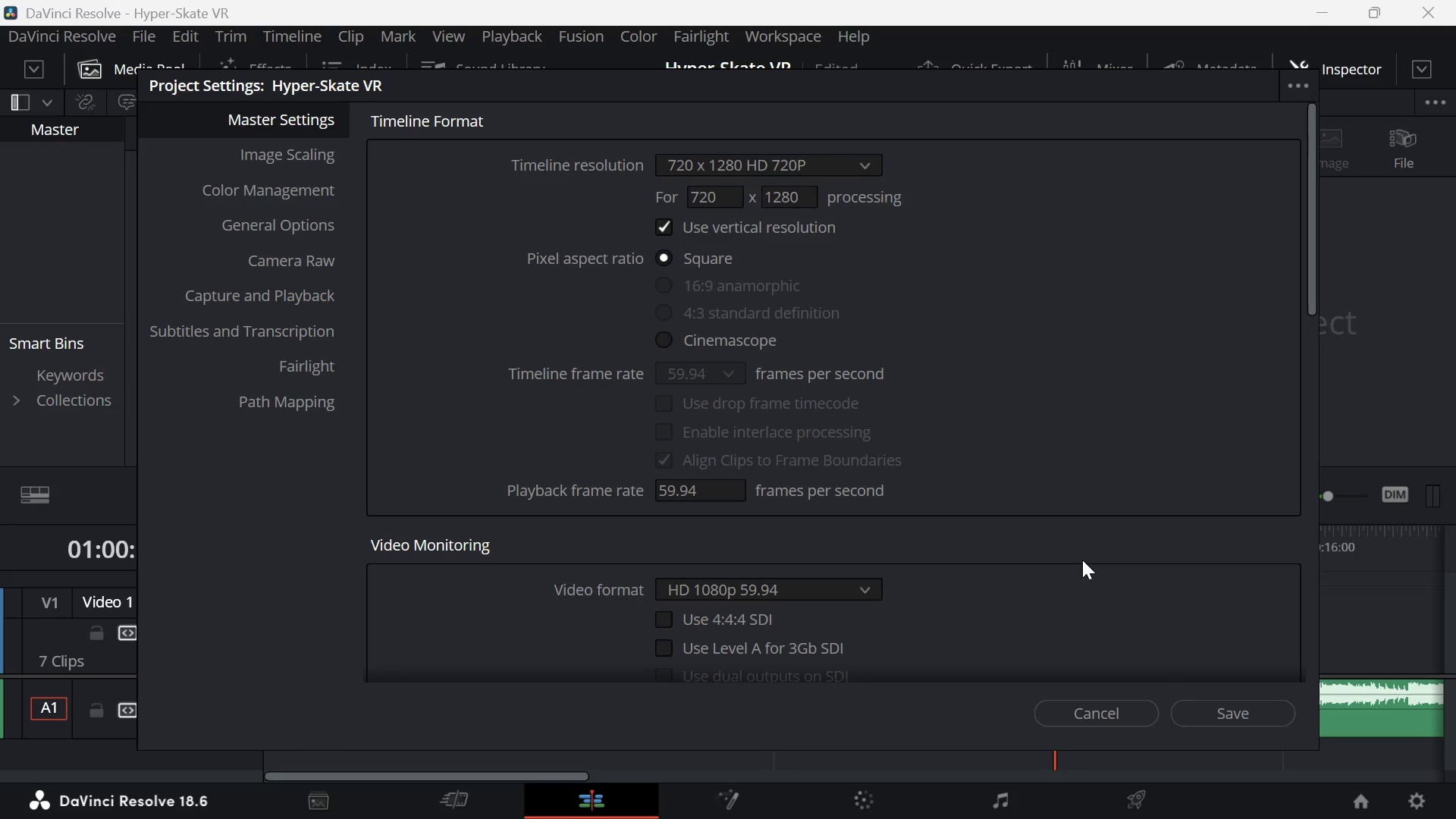 
wait(5.81)
 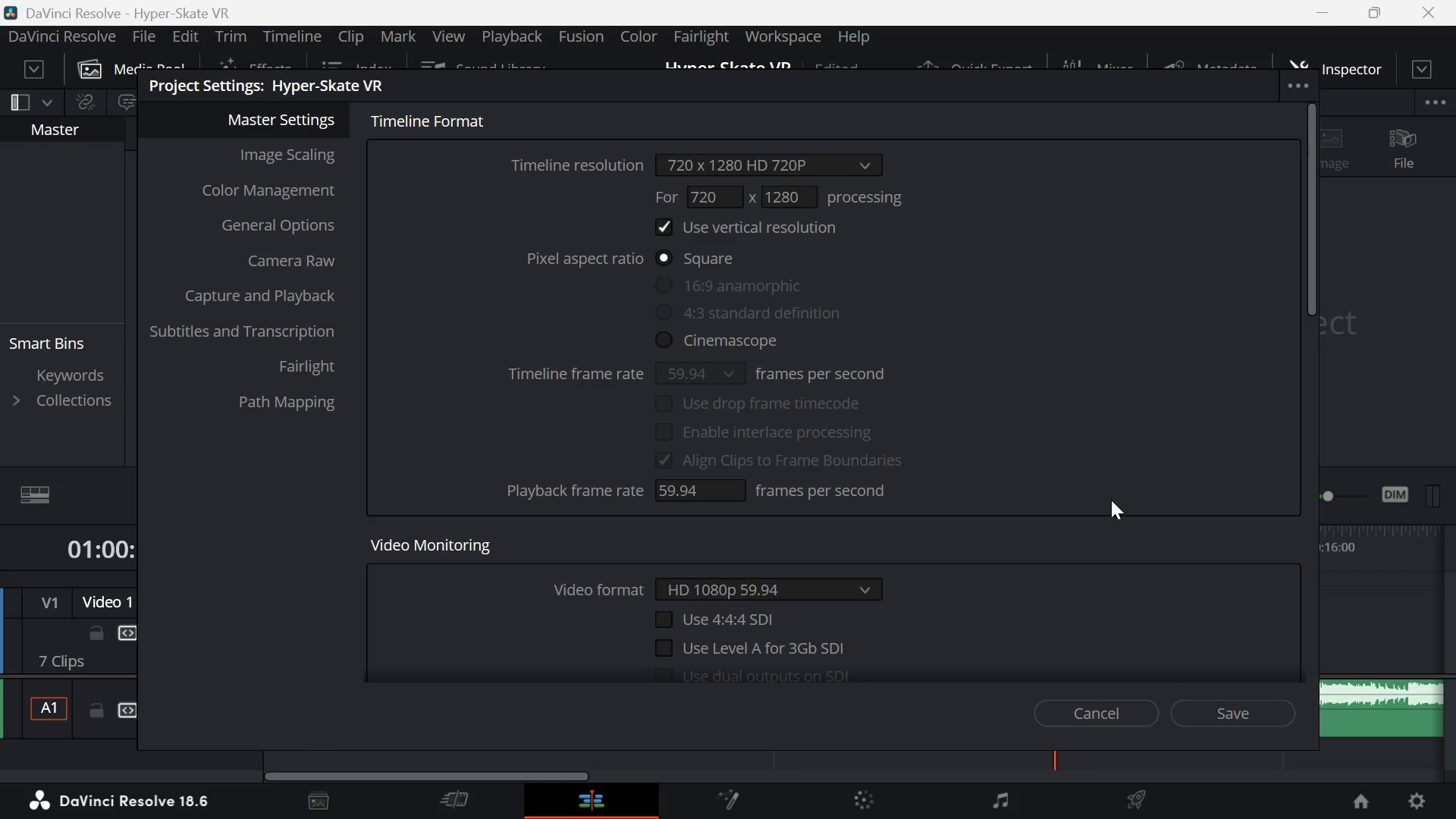 
left_click([1205, 712])
 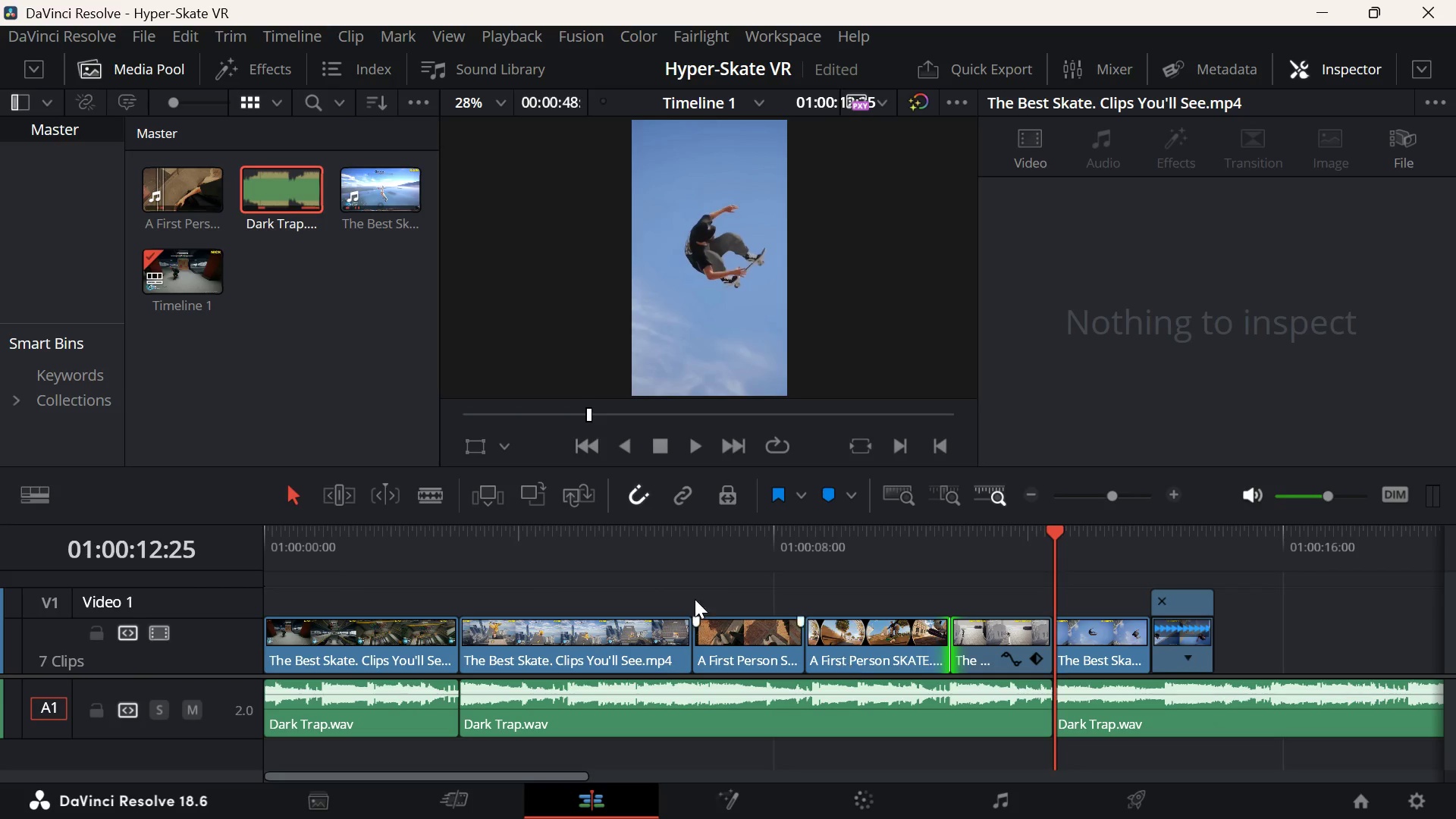 
left_click([536, 559])
 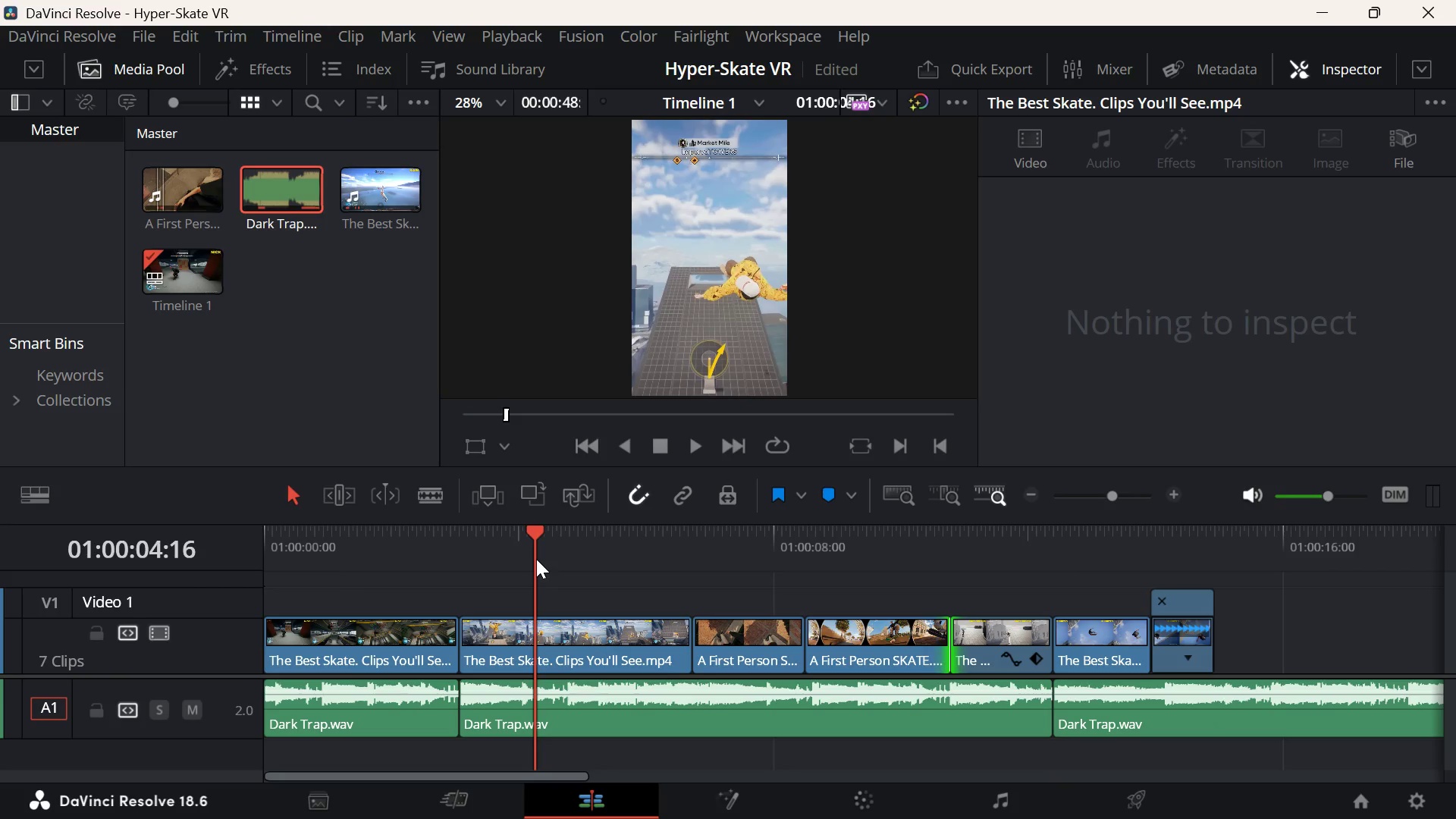 
key(Space)
 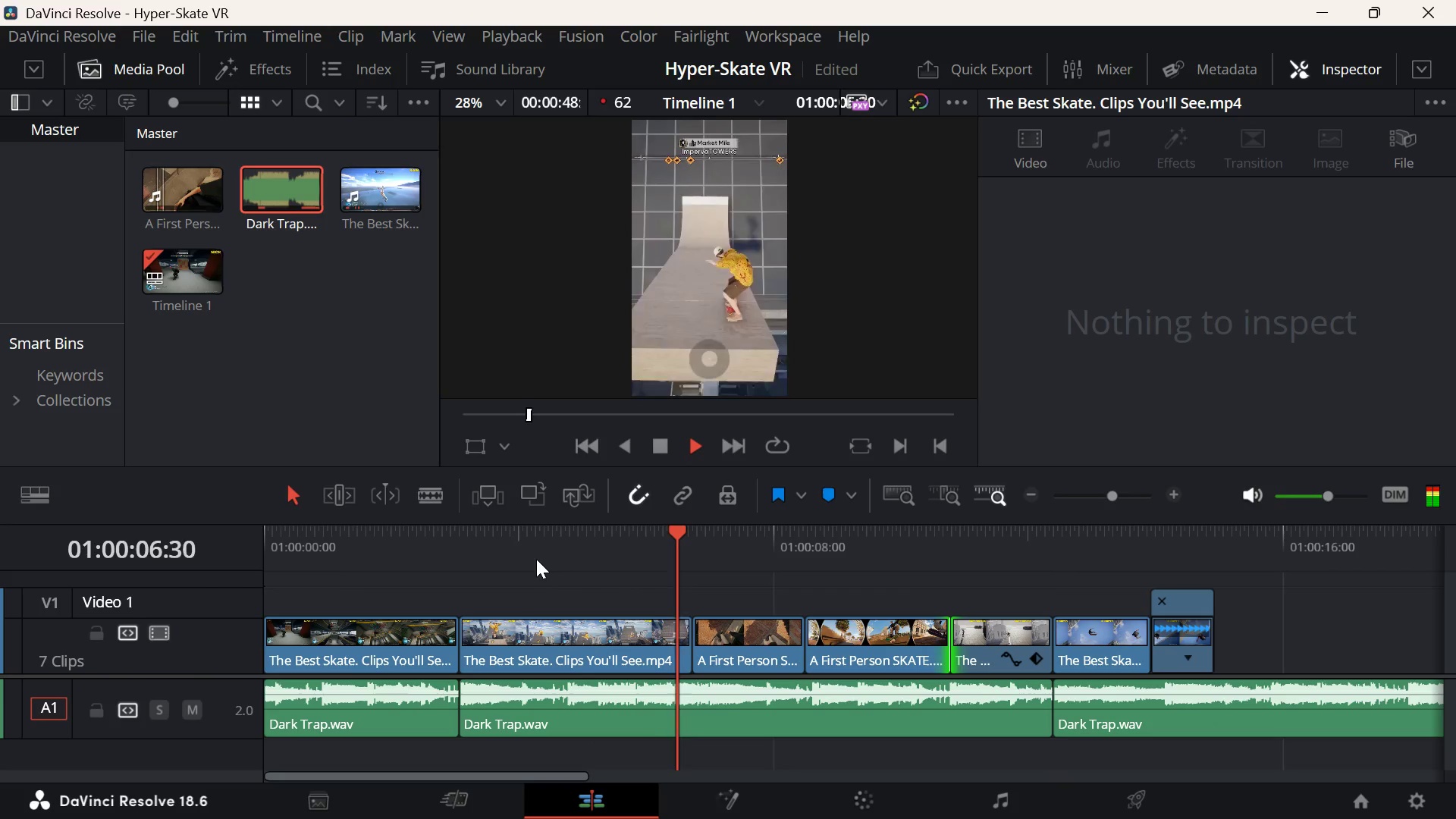 
key(Space)
 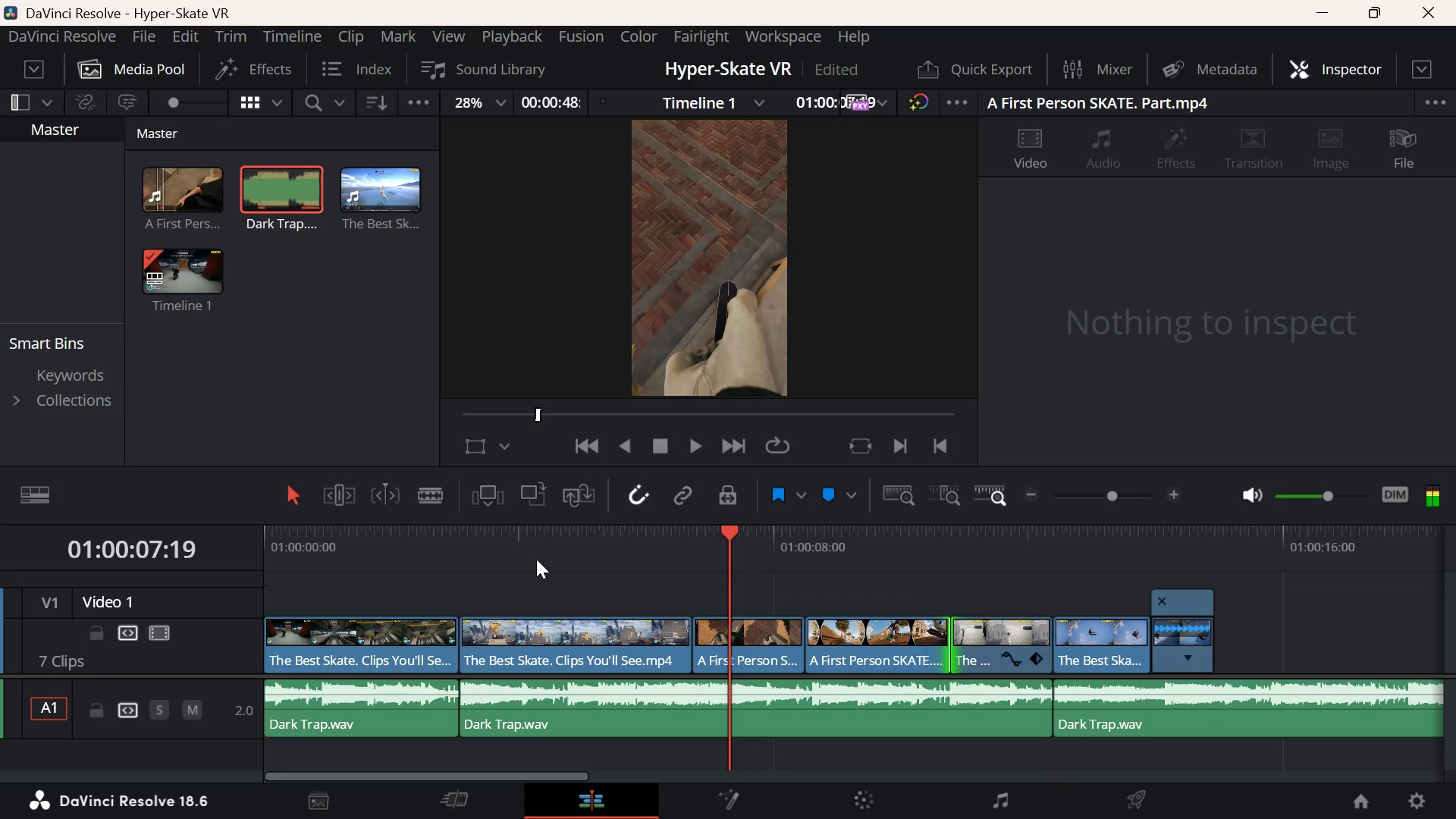 
key(ArrowLeft)
 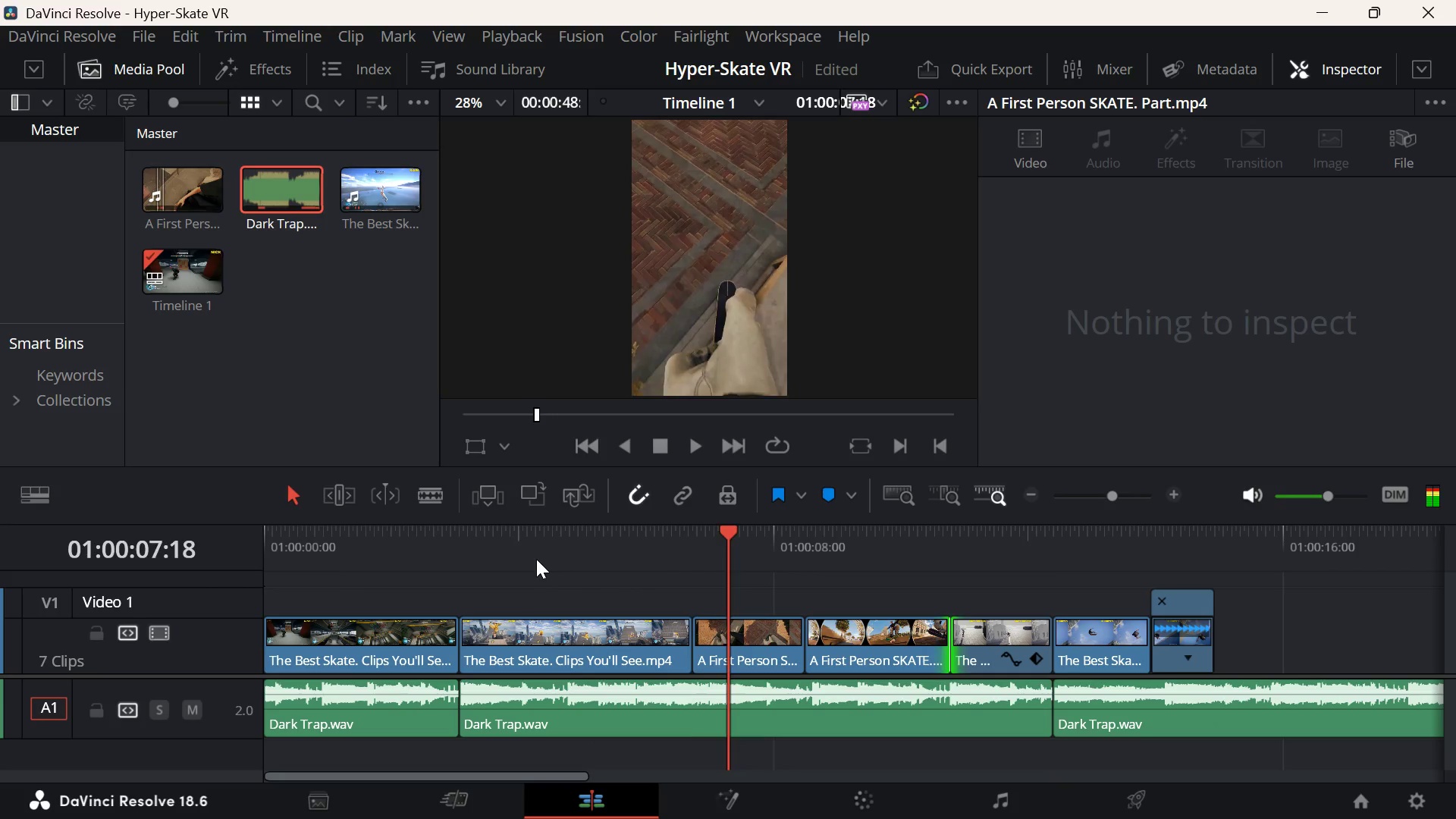 
key(ArrowUp)
 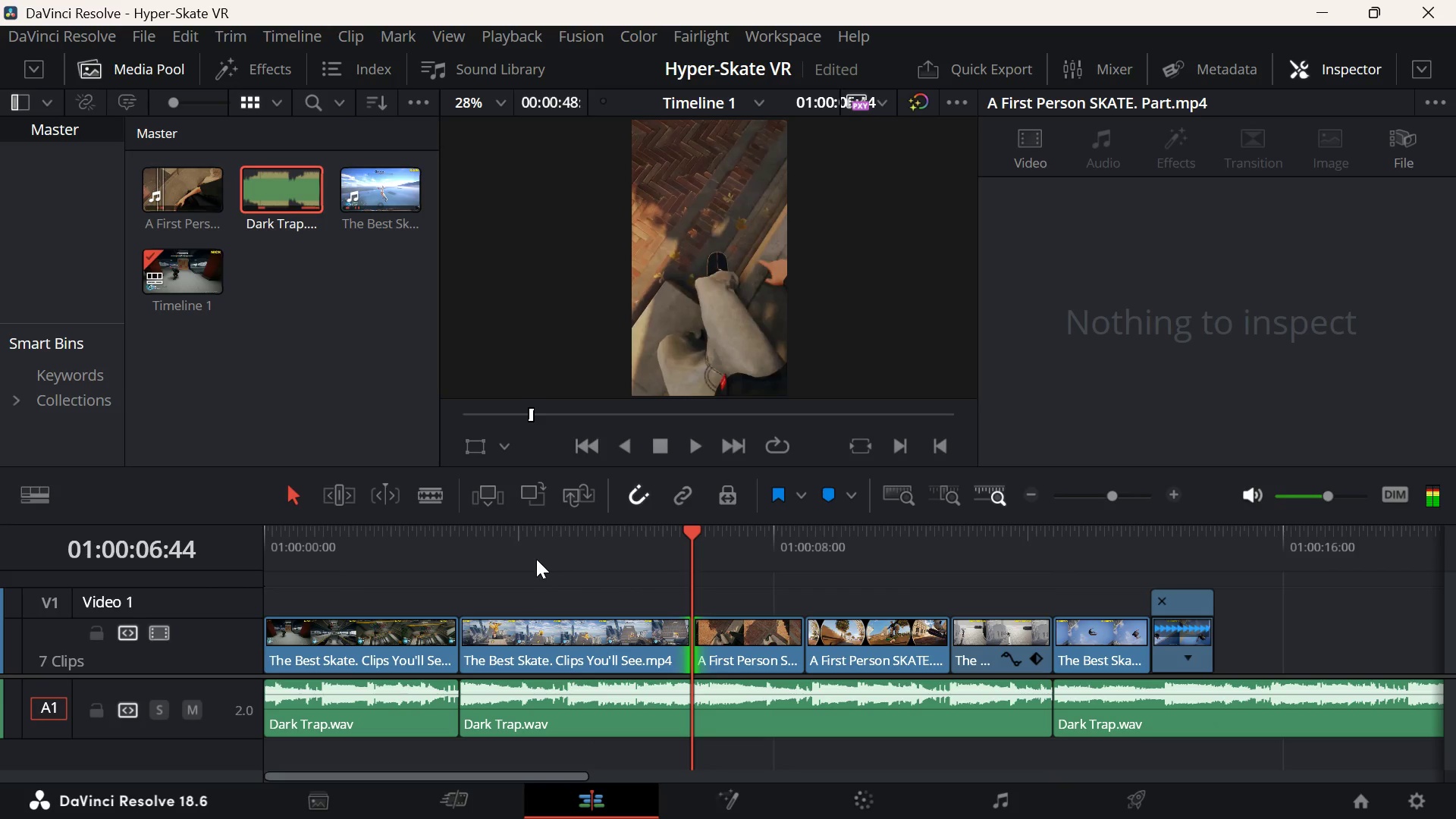 
key(Space)
 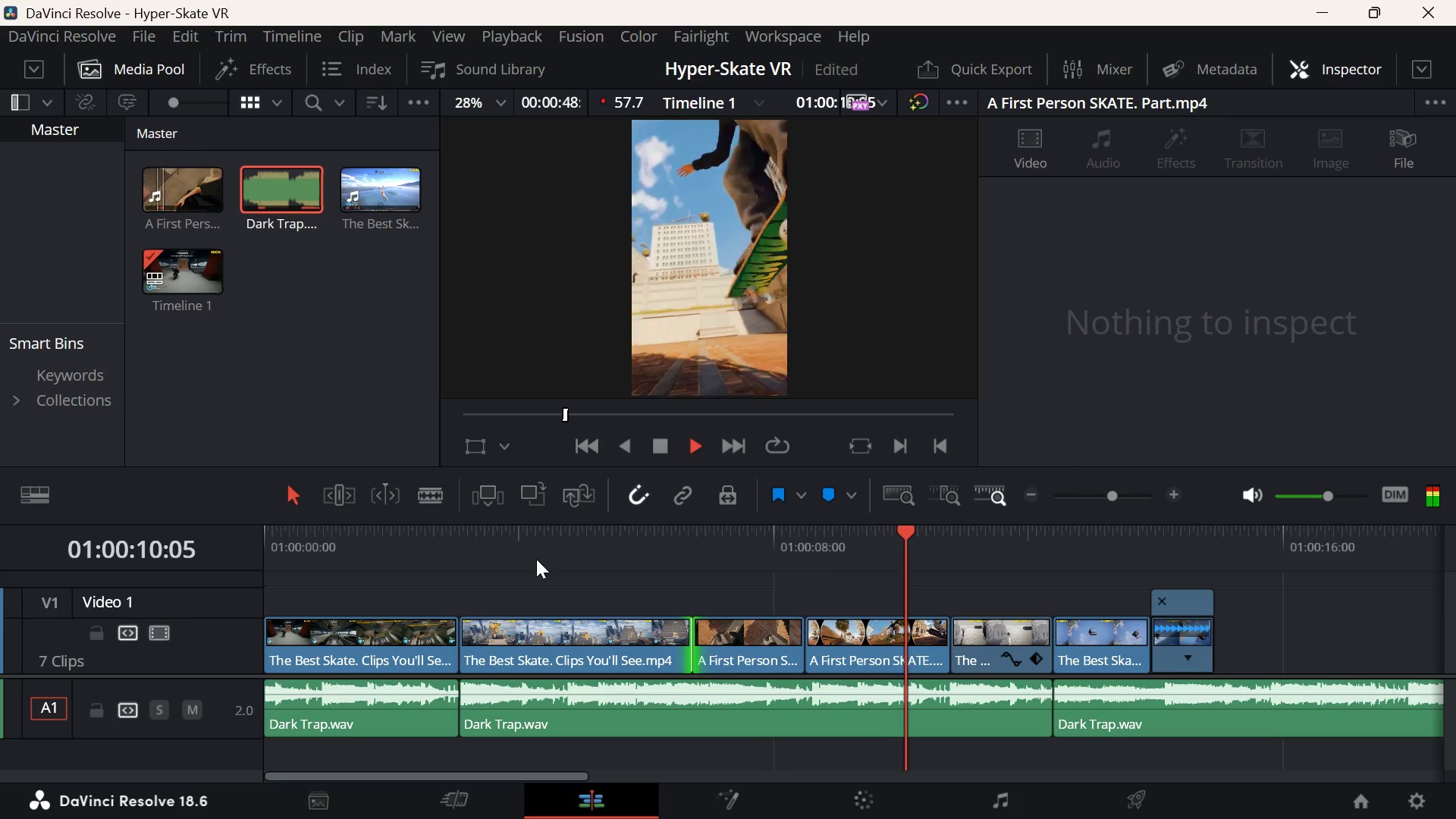 
wait(8.38)
 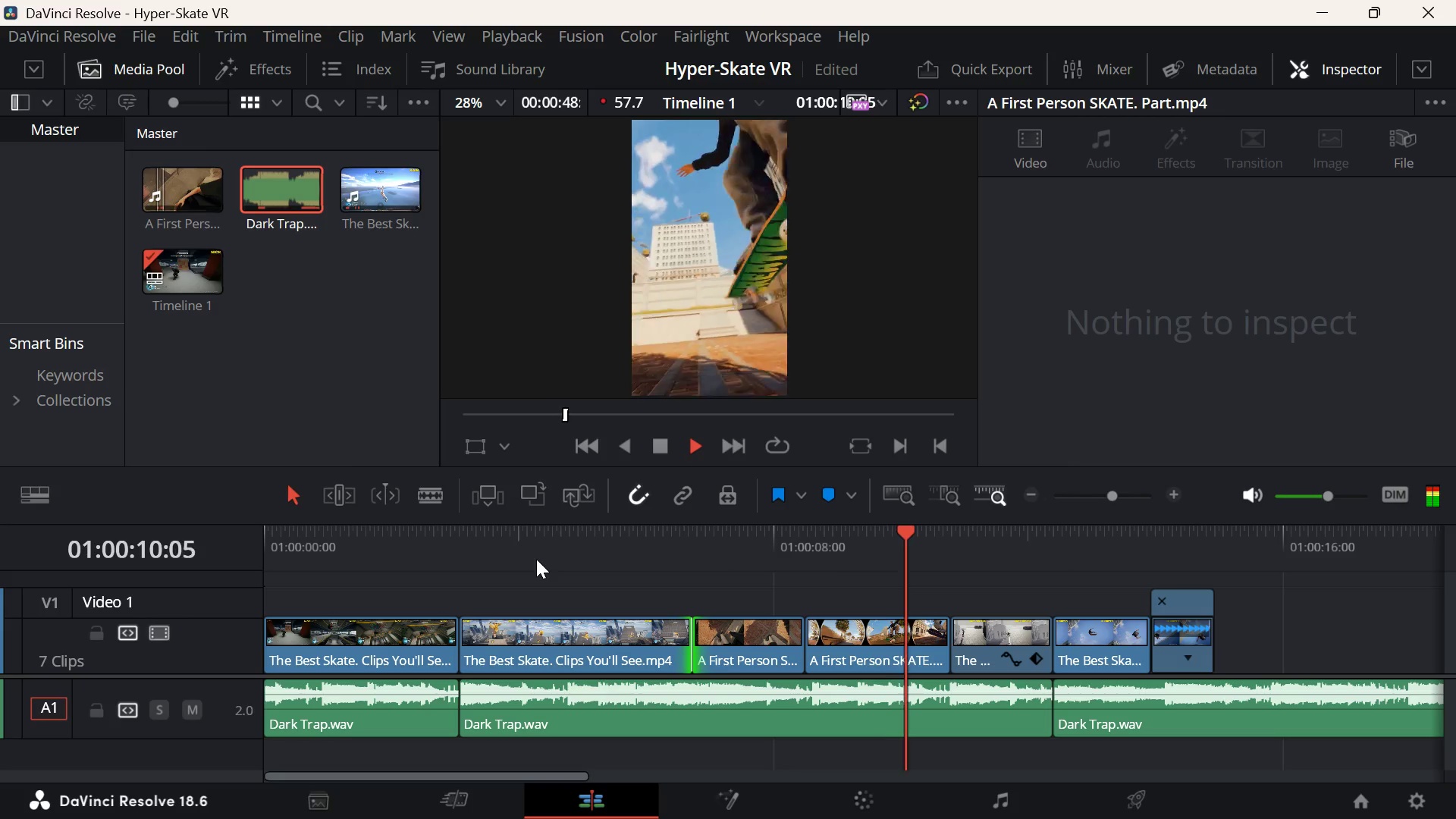 
key(Space)
 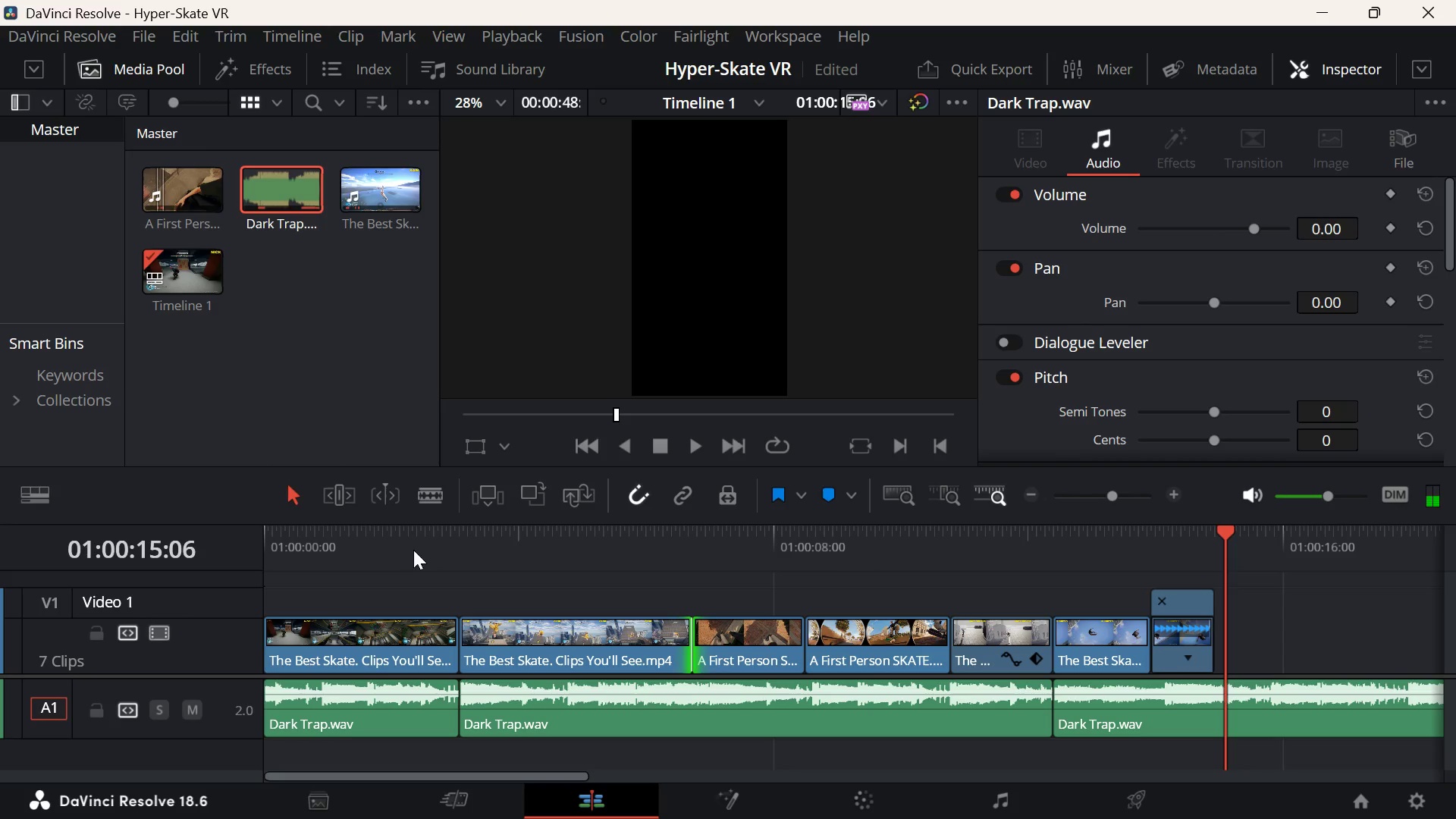 
left_click_drag(start_coordinate=[383, 568], to_coordinate=[186, 557])
 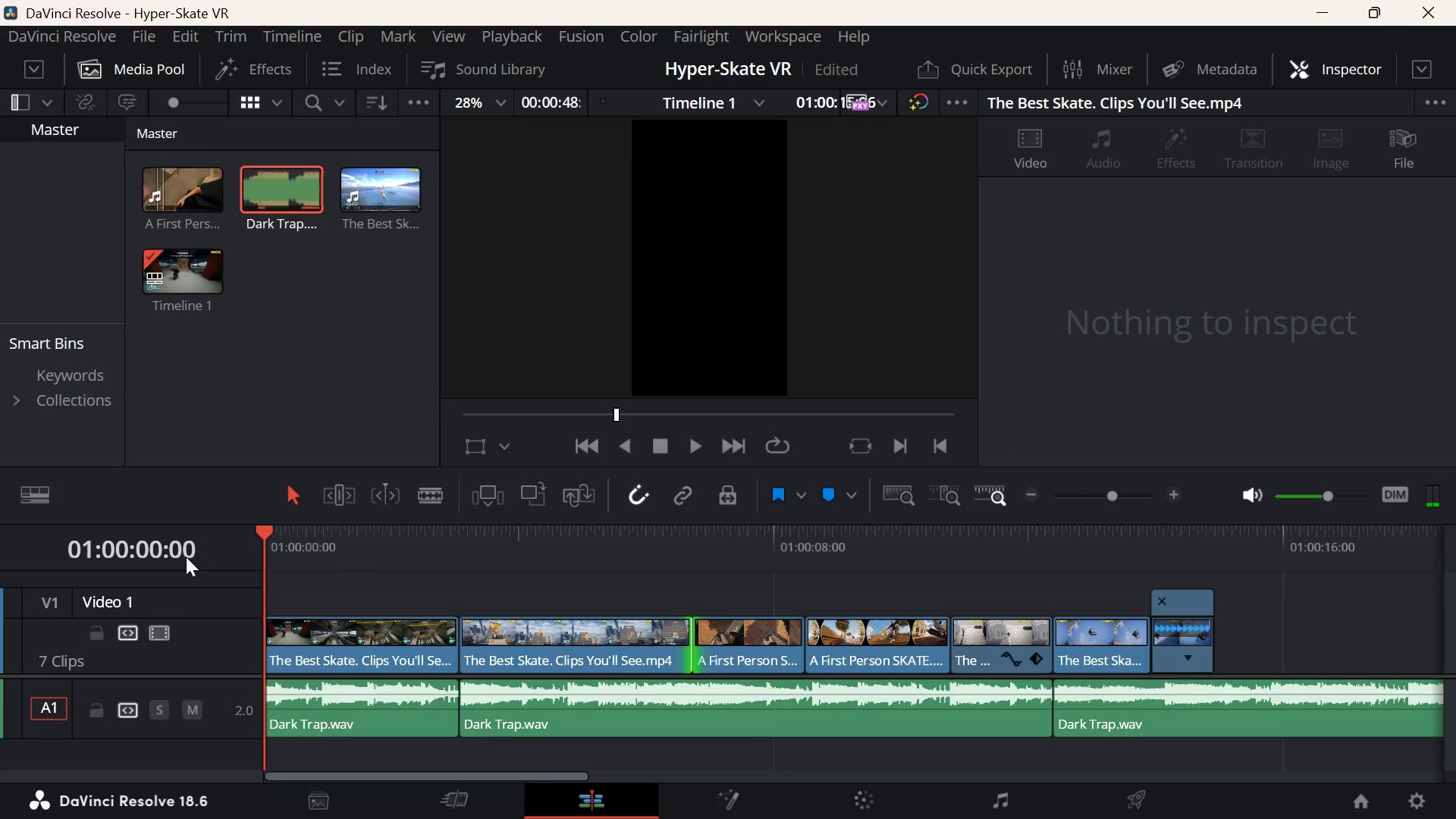 
key(Space)
 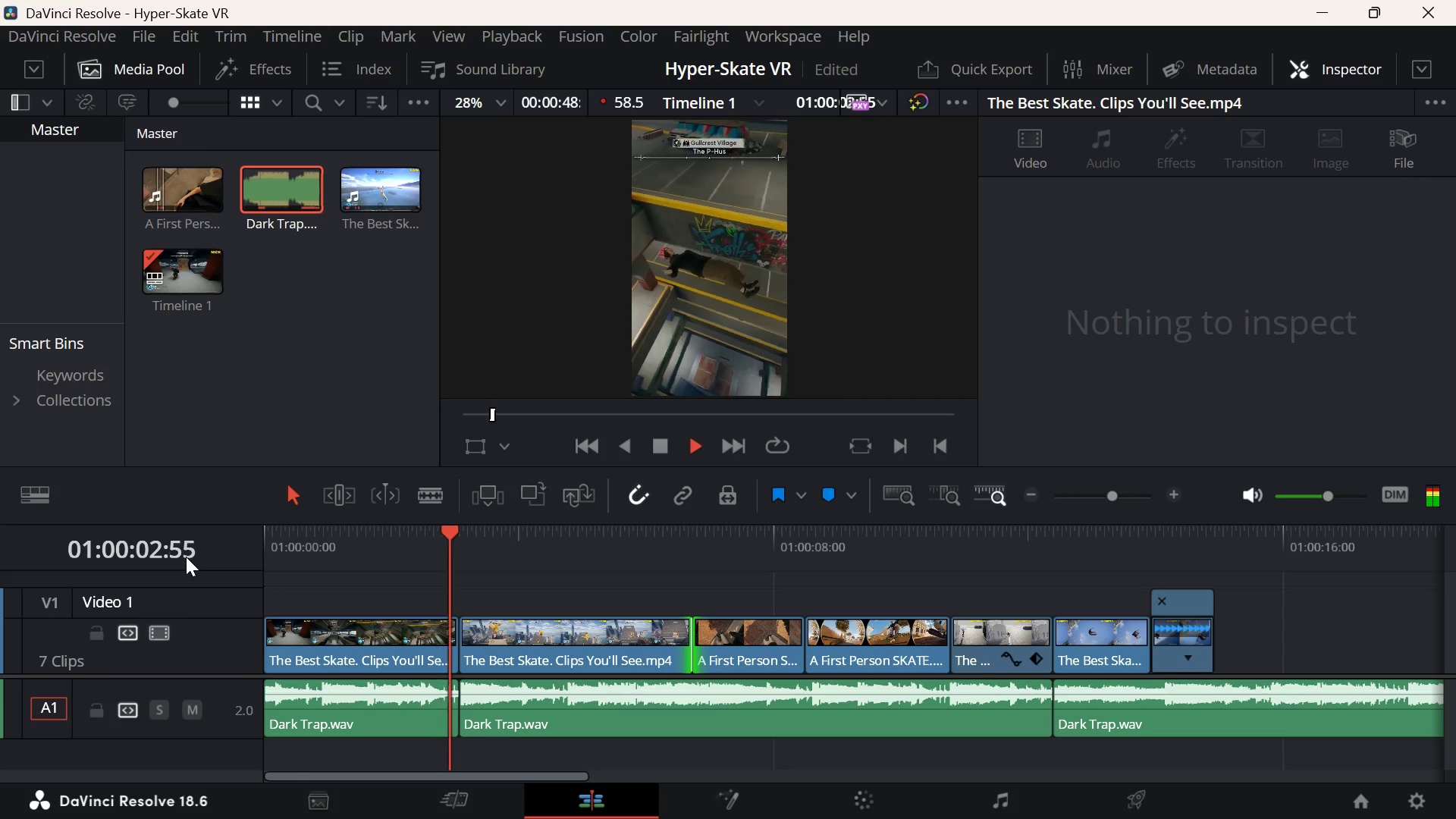 
key(Space)
 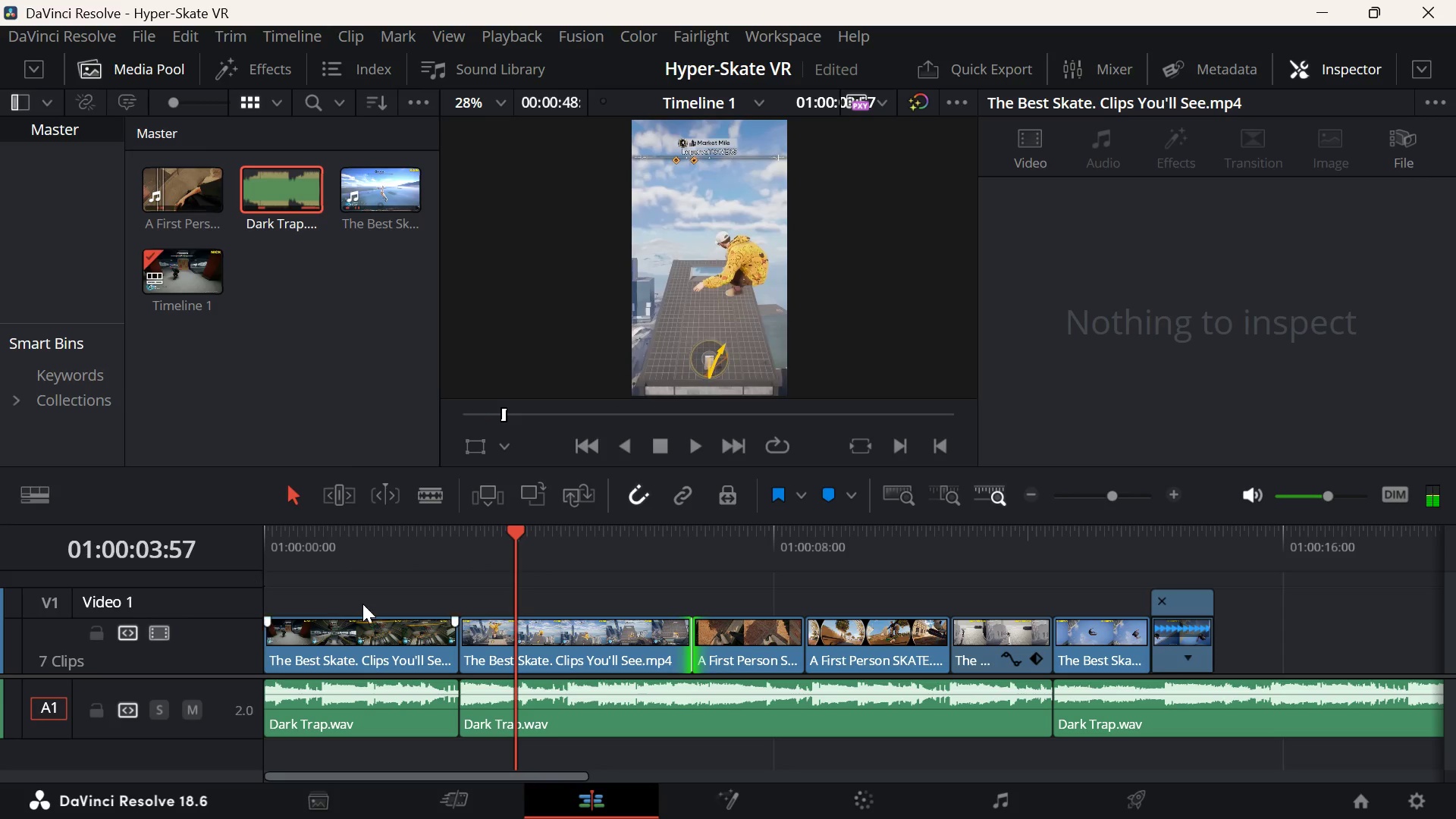 
key(ArrowUp)
 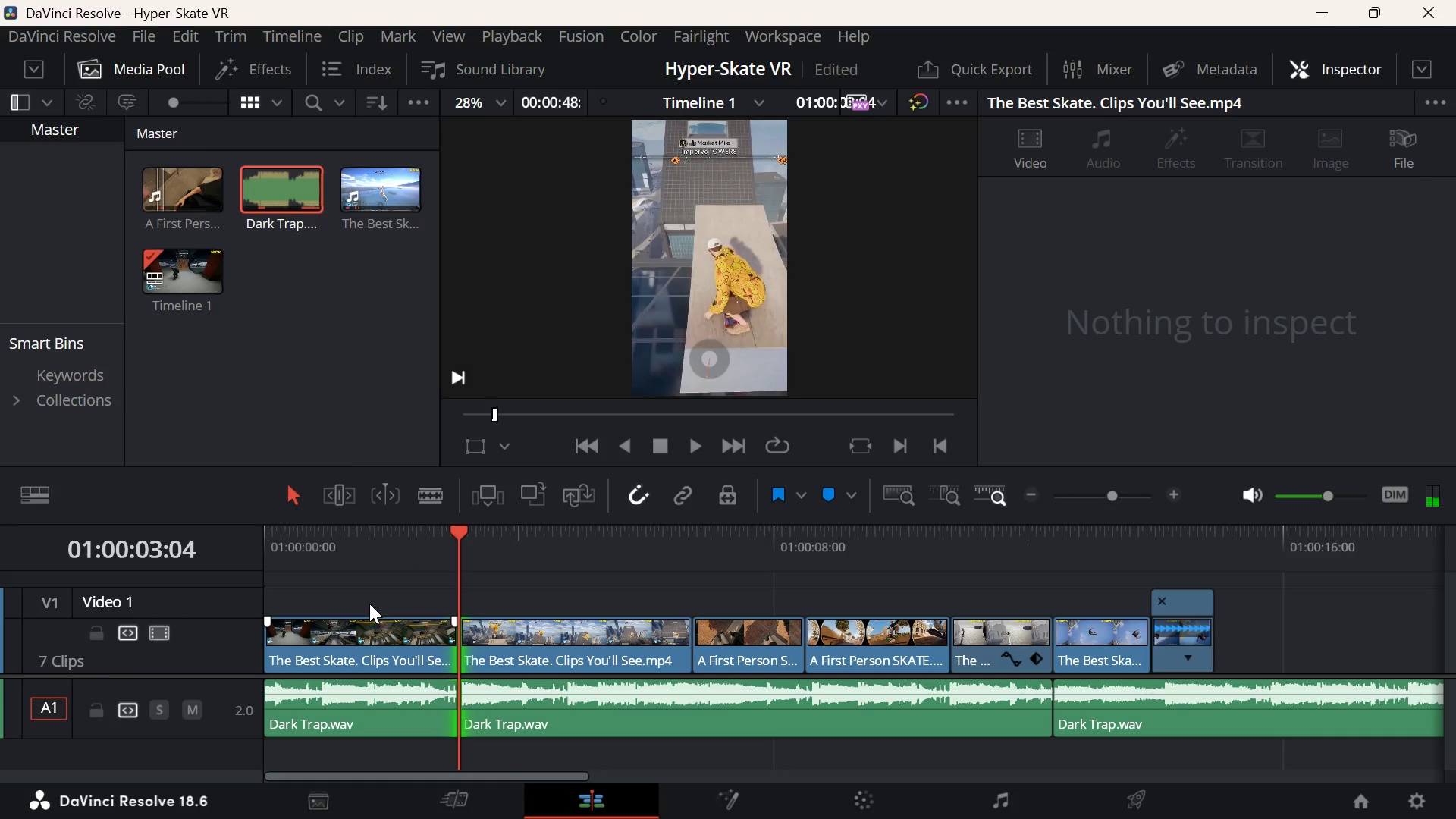 
key(Space)
 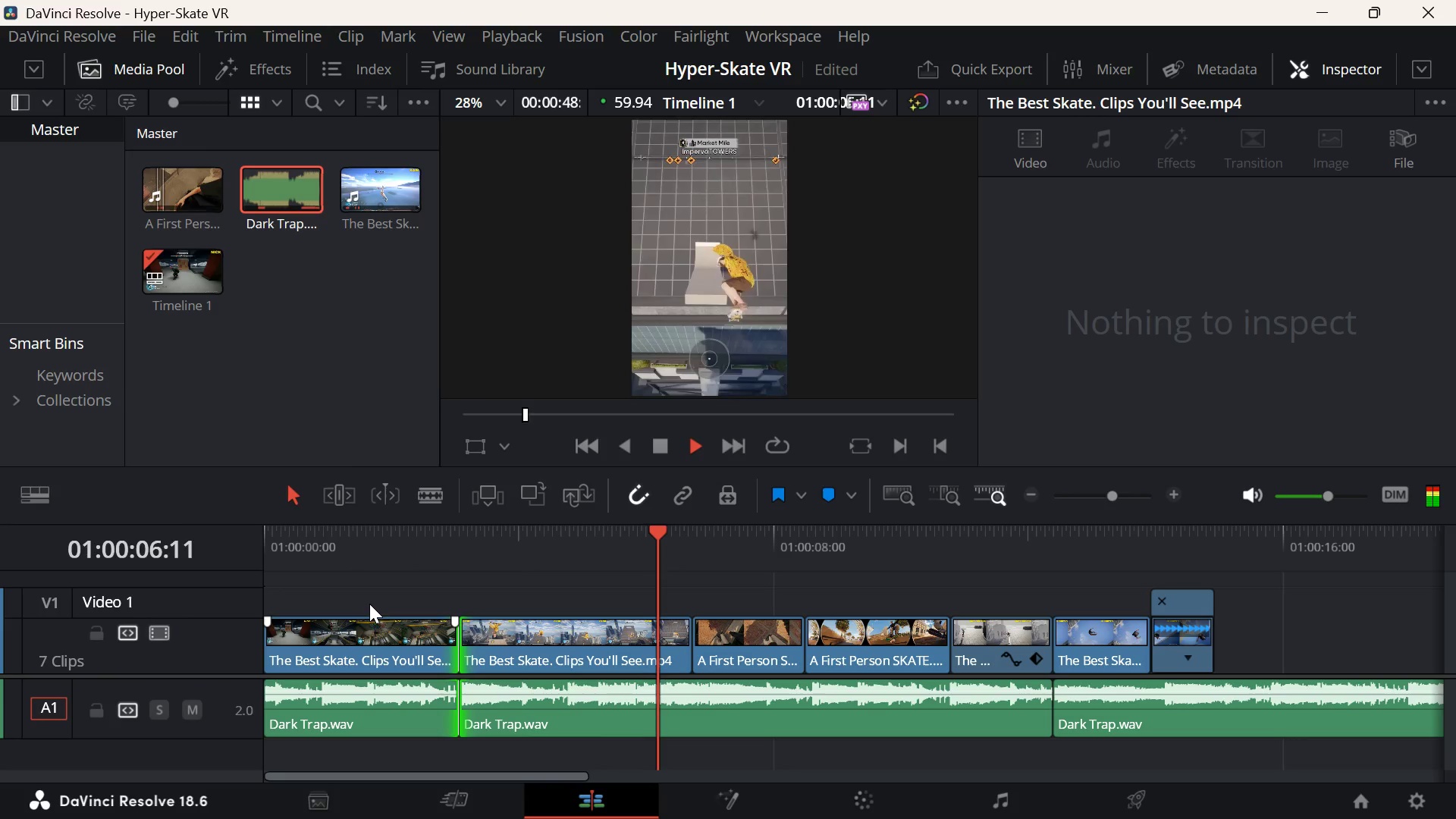 
key(Space)
 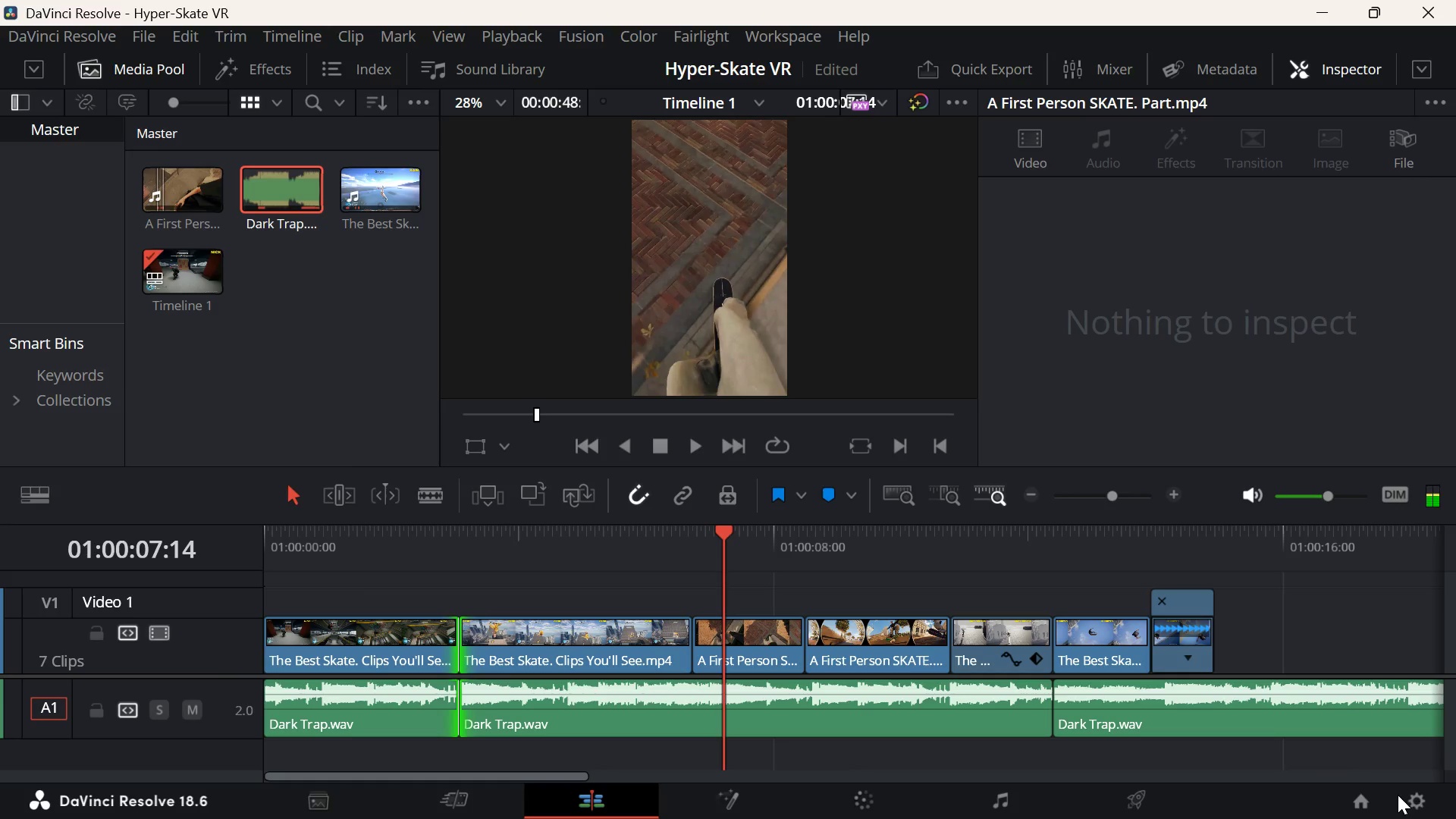 
left_click([1433, 802])
 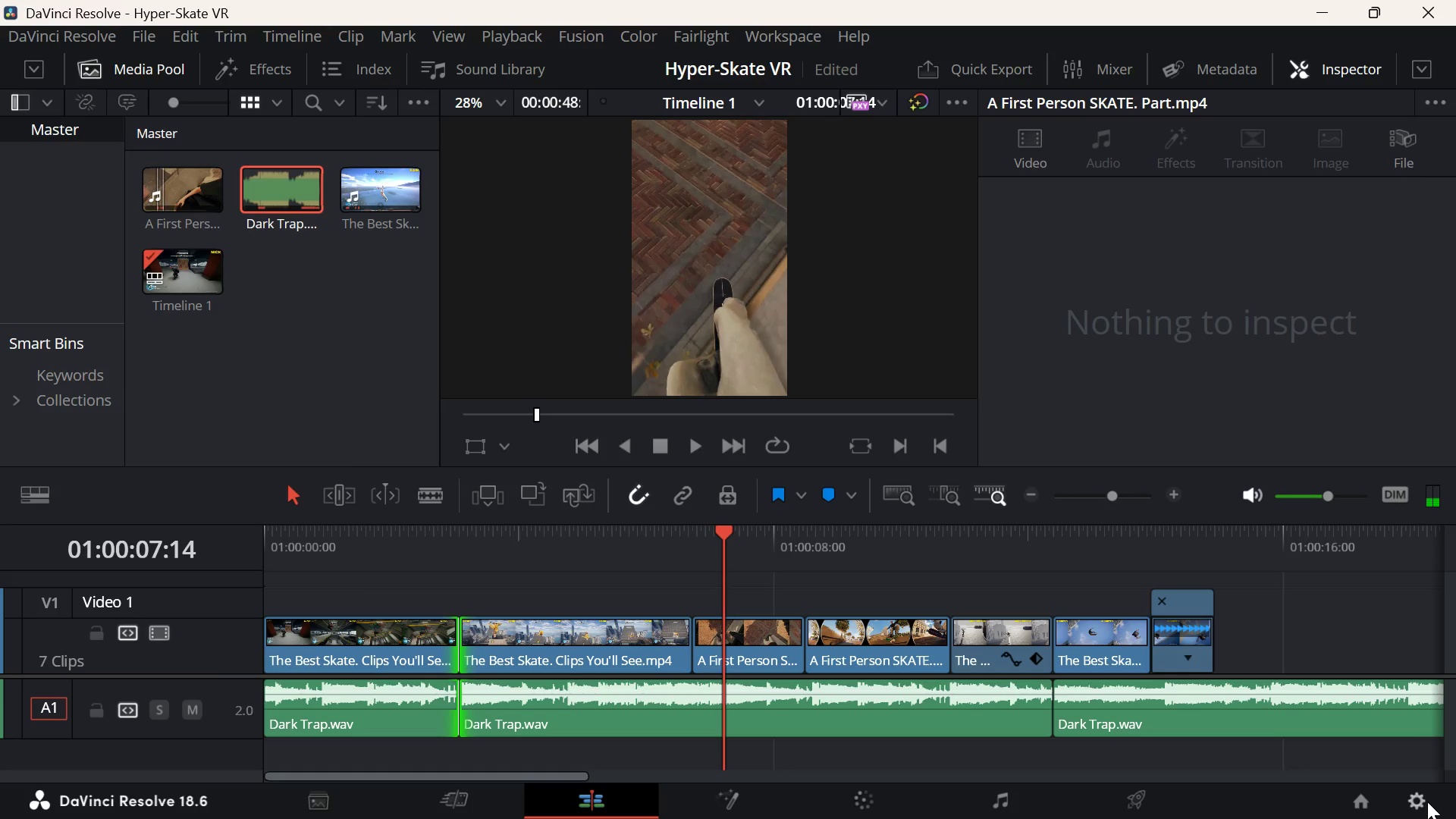 
left_click([1427, 802])
 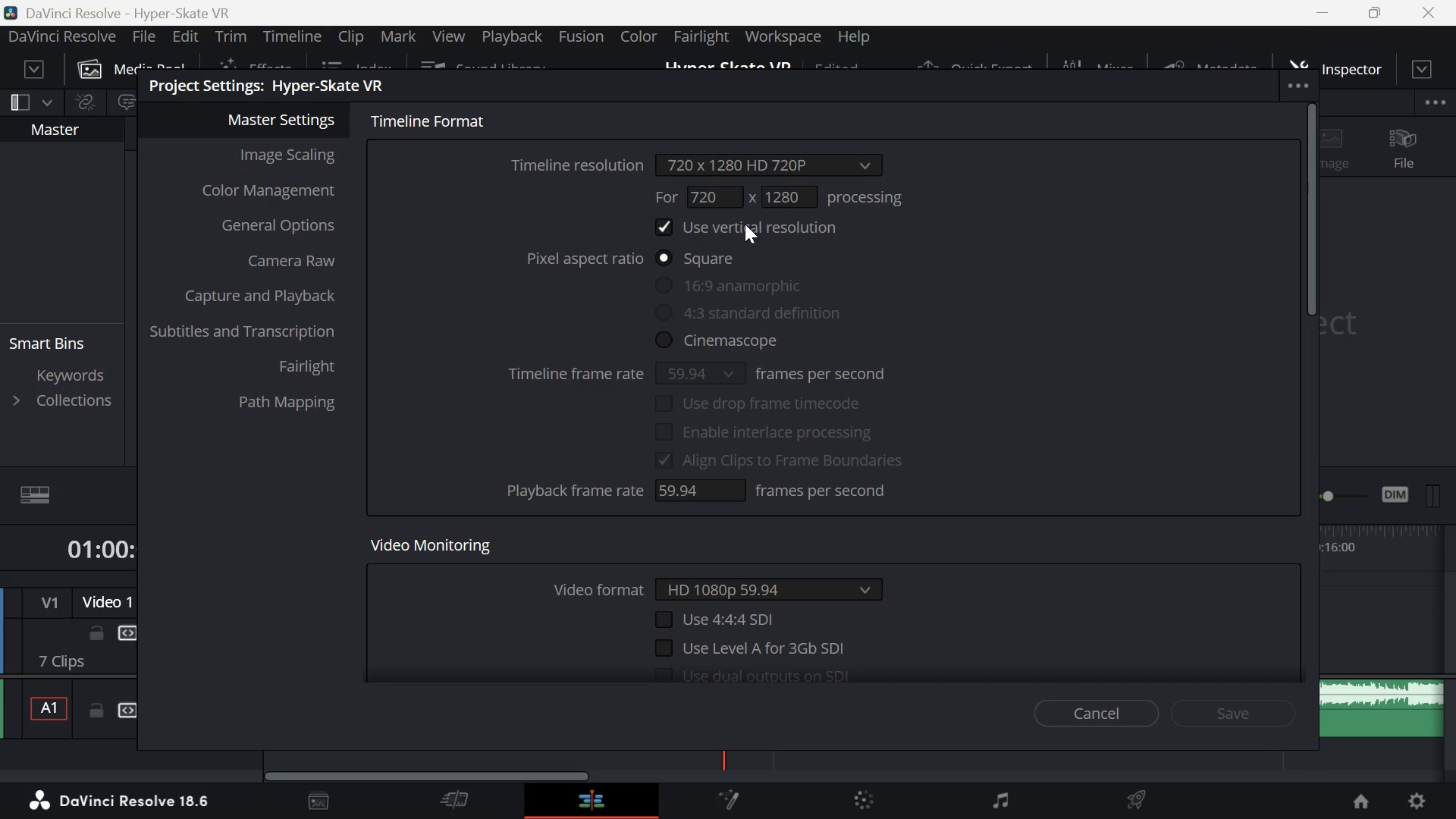 
left_click([846, 167])
 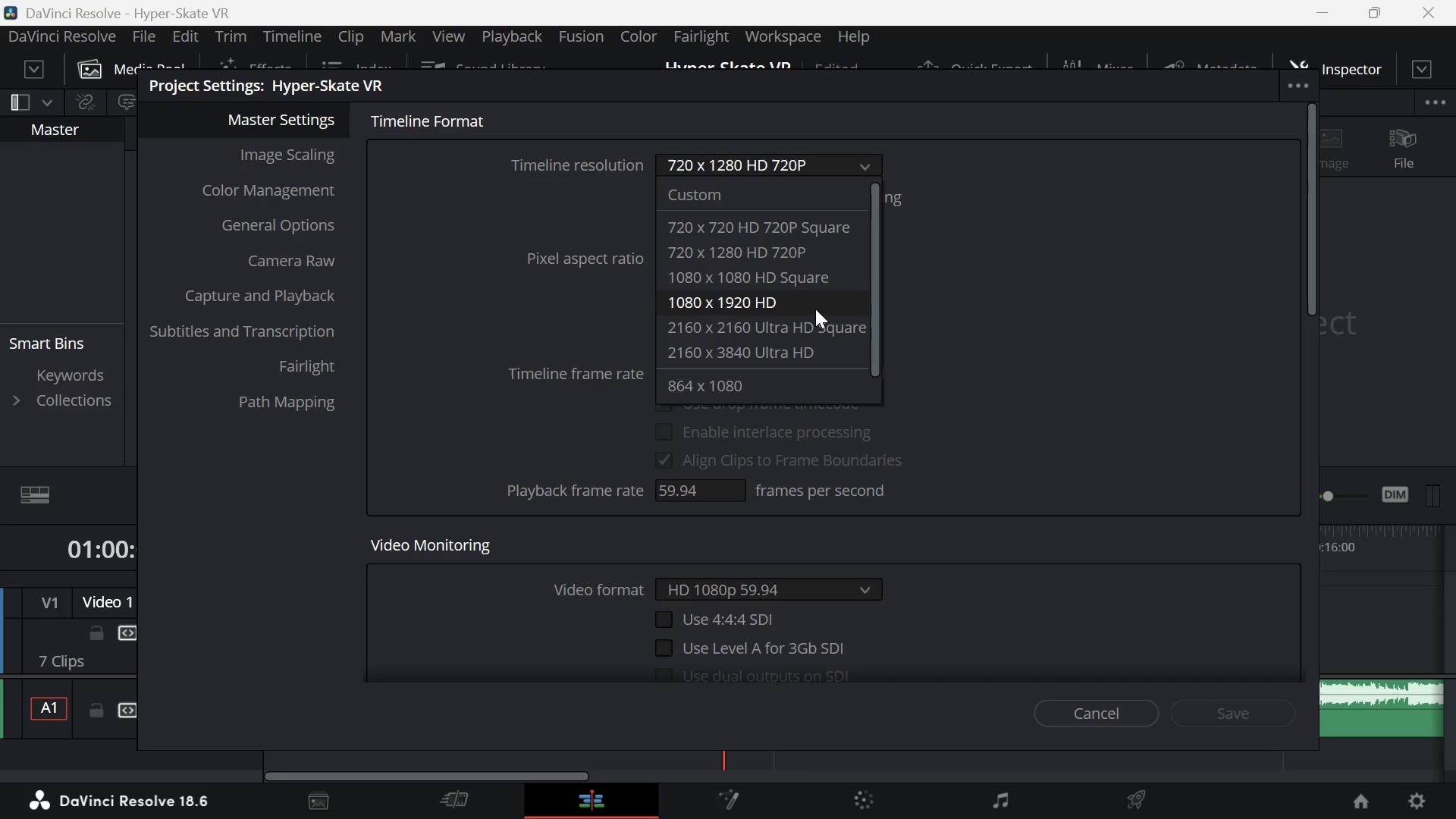 
wait(6.88)
 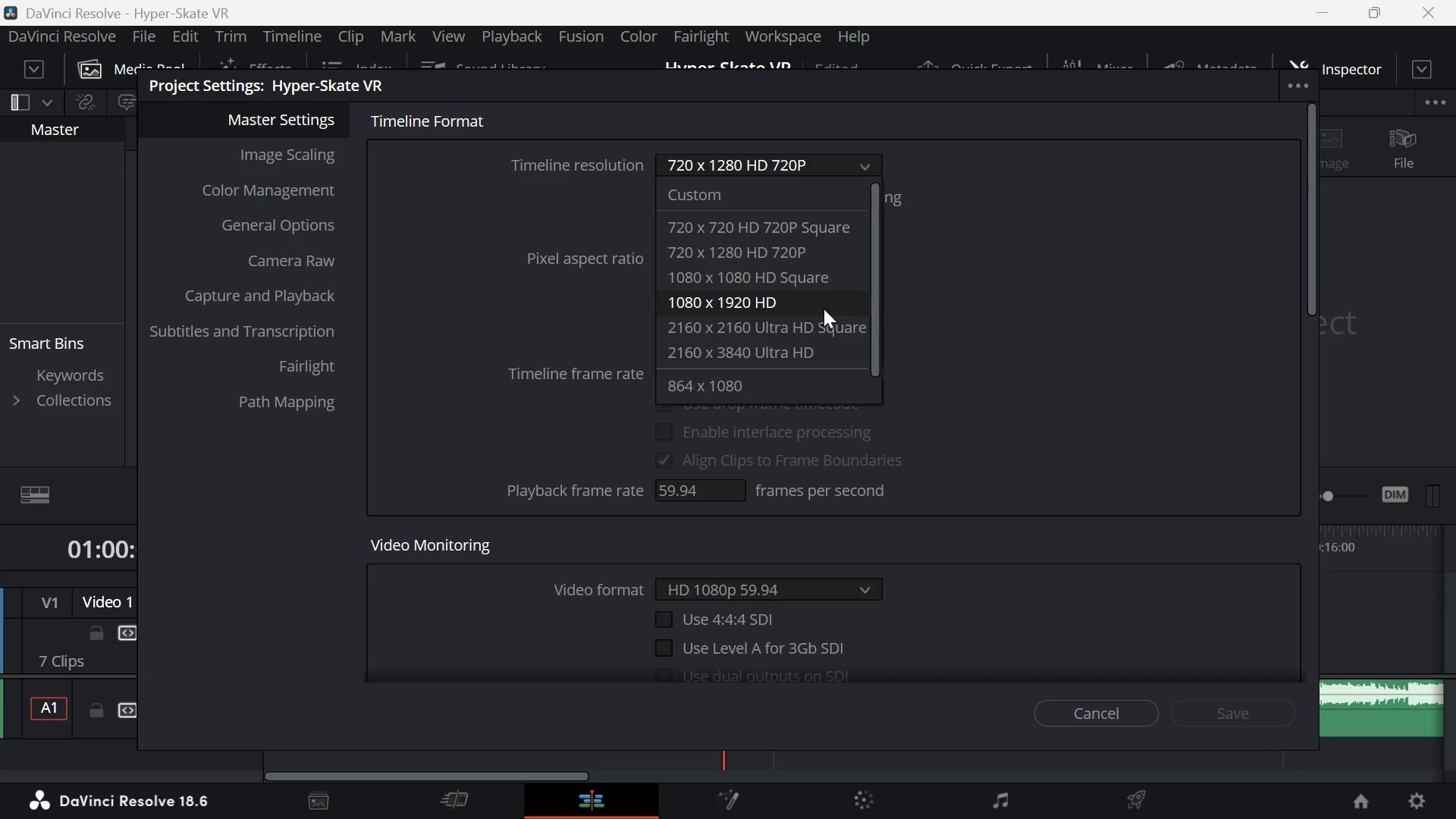 
left_click([1021, 810])
 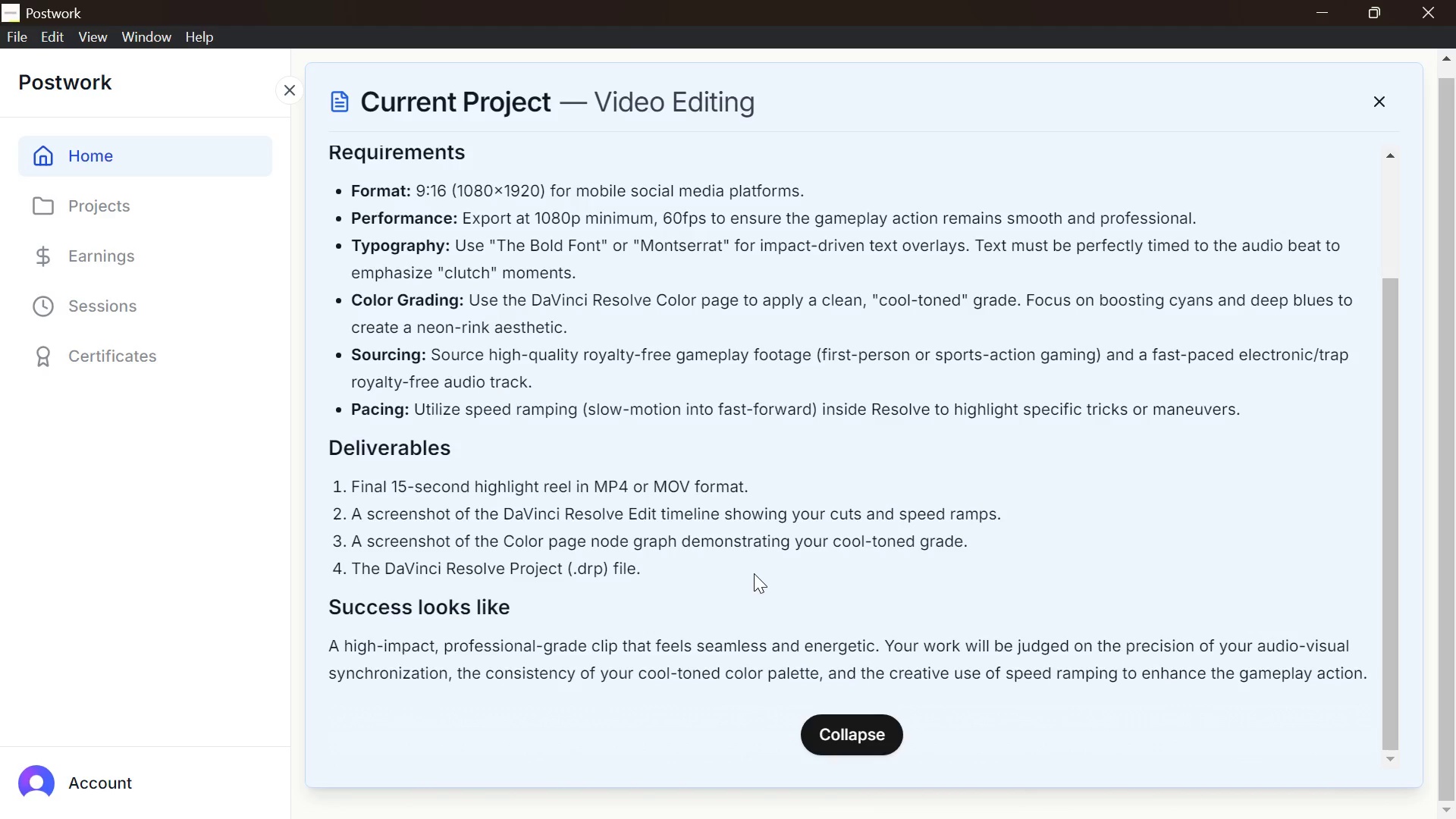 
left_click([1324, 0])
 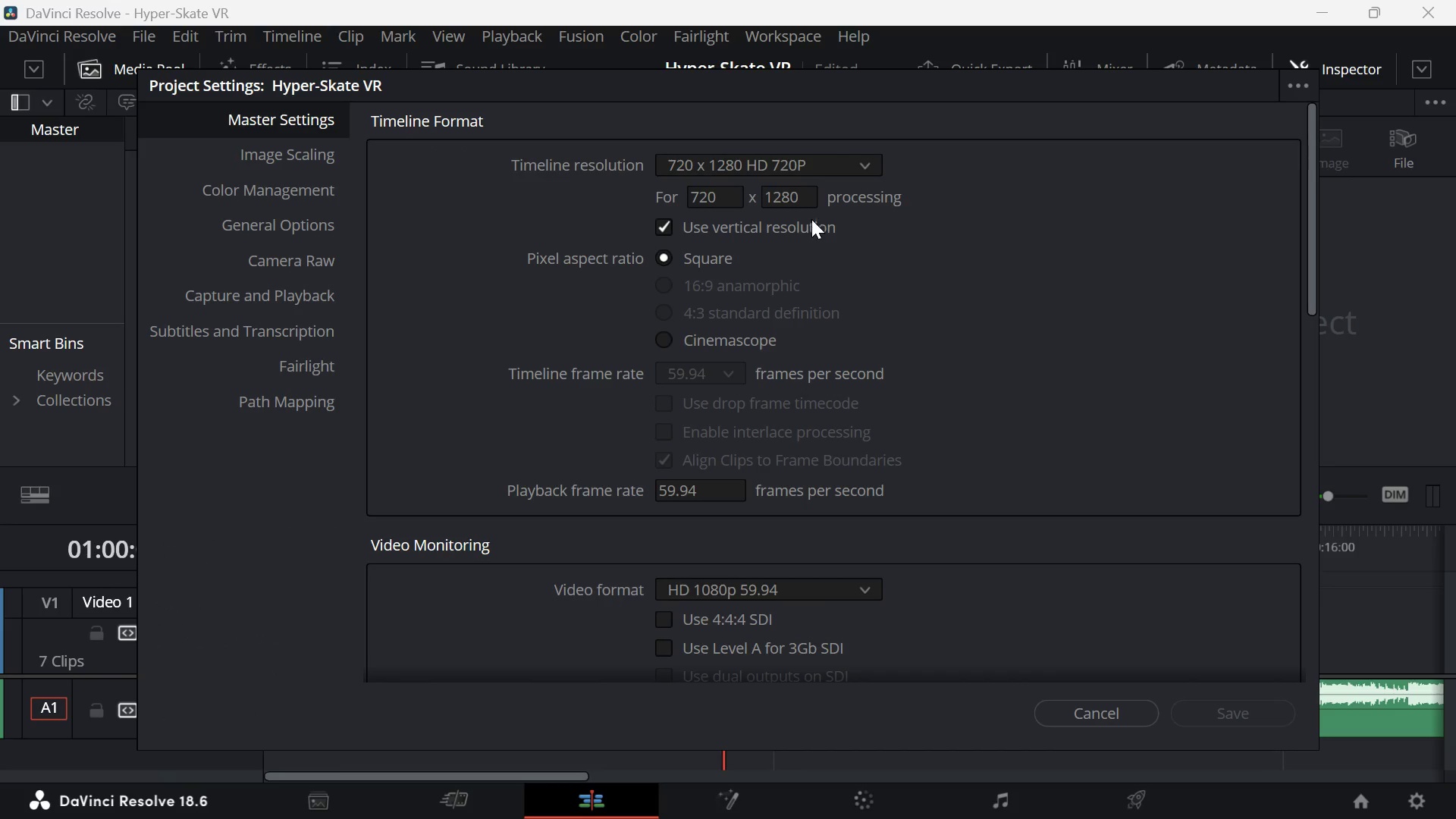 
left_click([821, 171])
 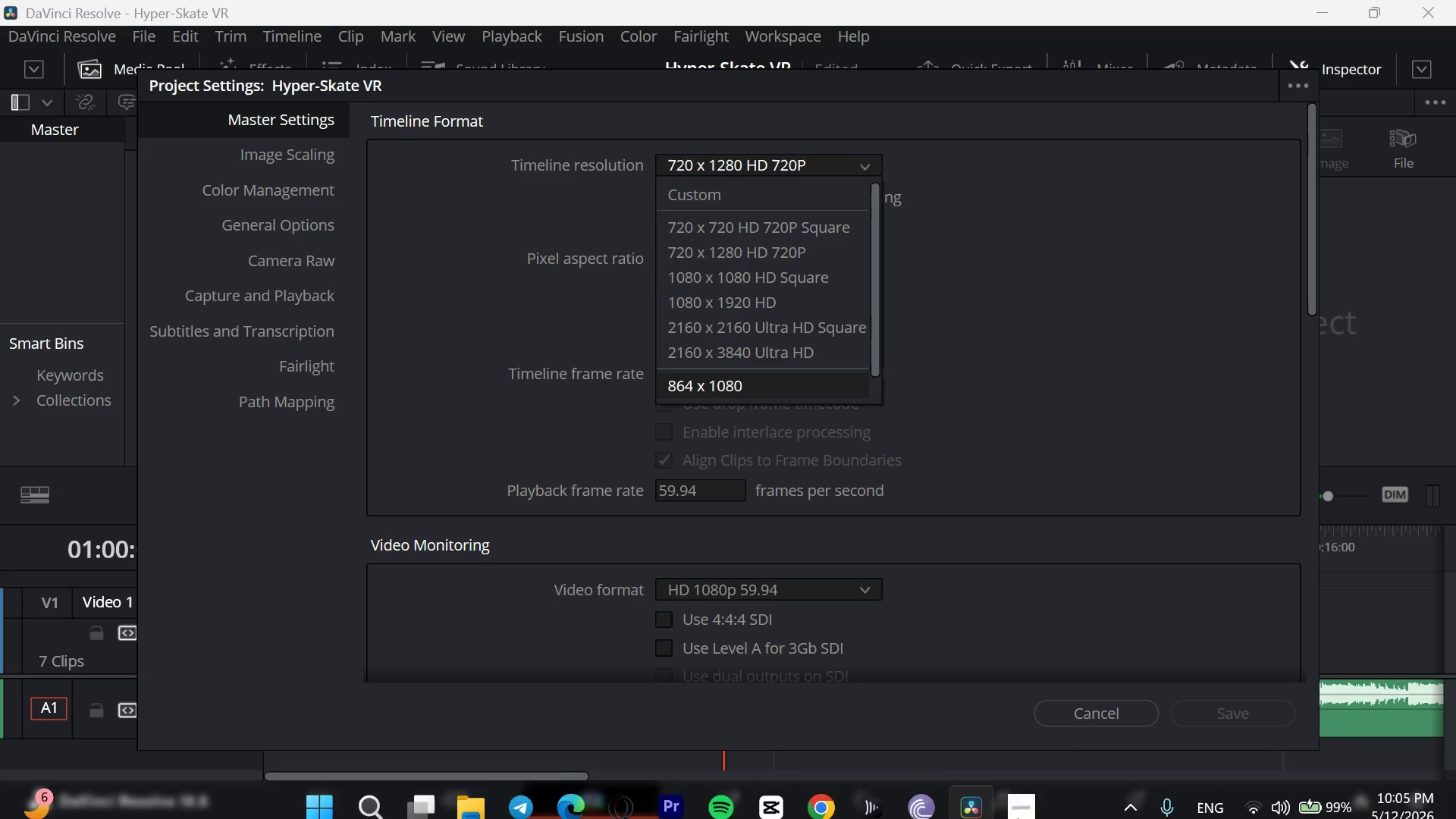 
left_click([1031, 801])
 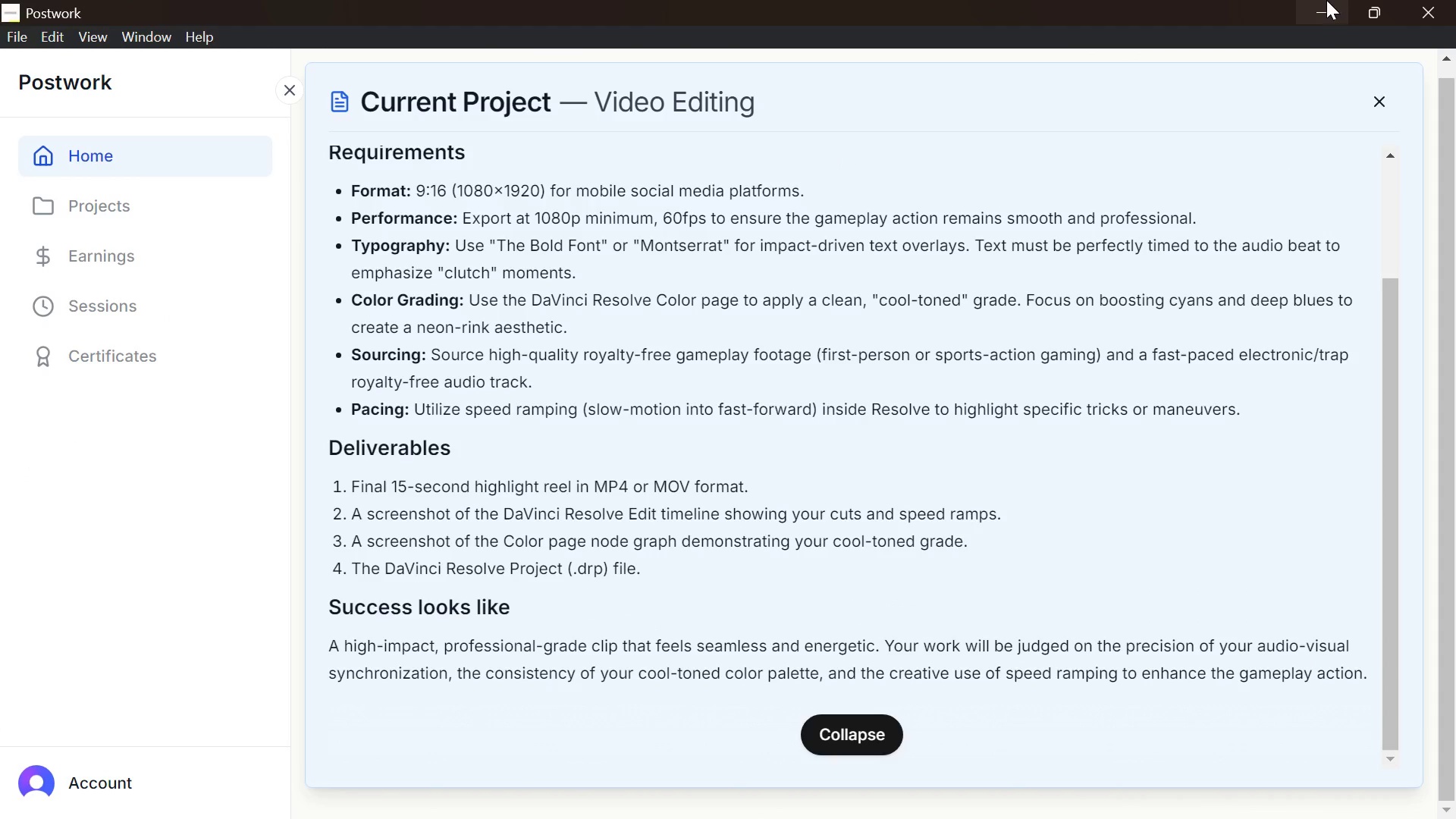 
left_click([1326, 0])
 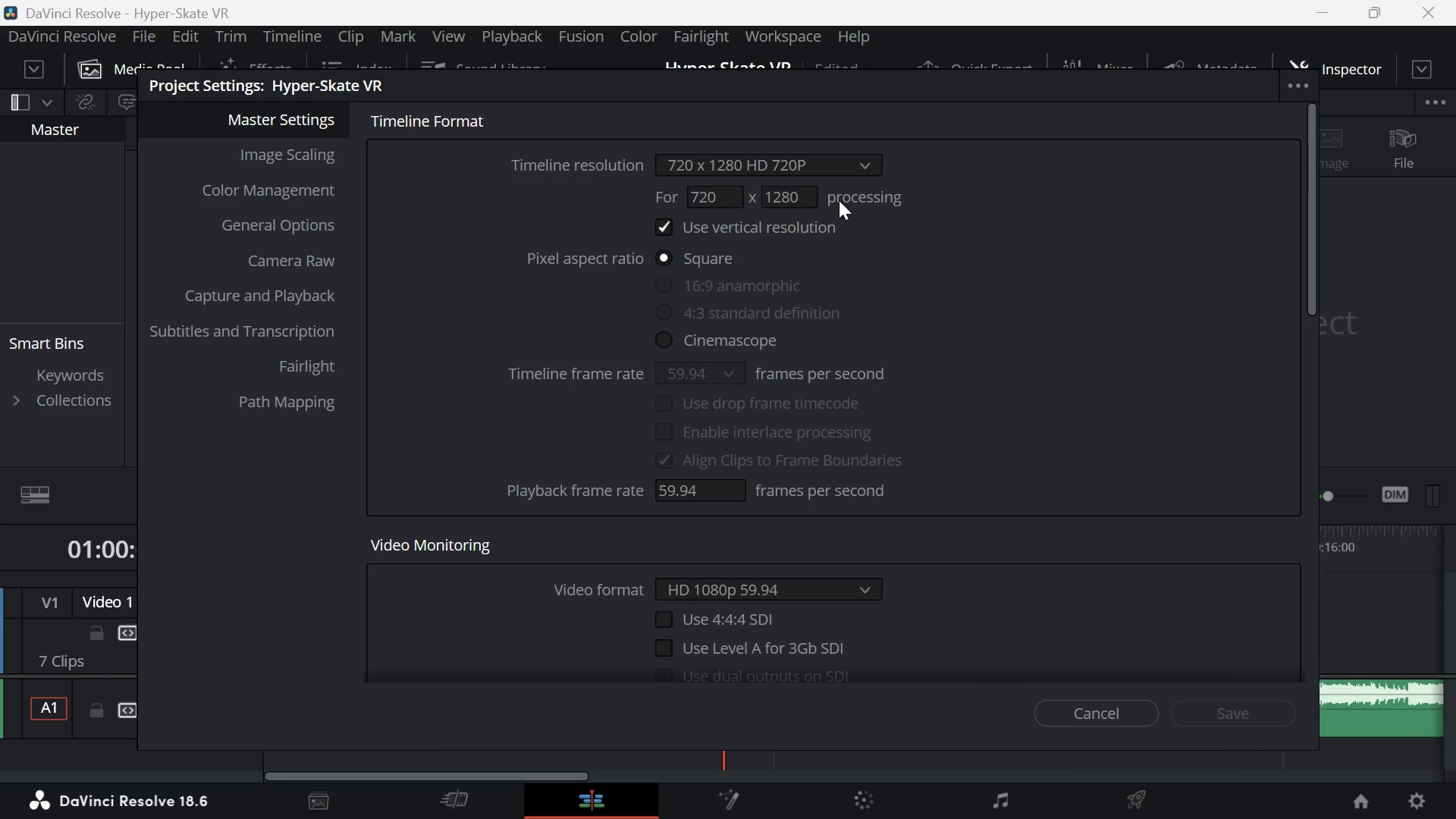 
left_click([836, 162])
 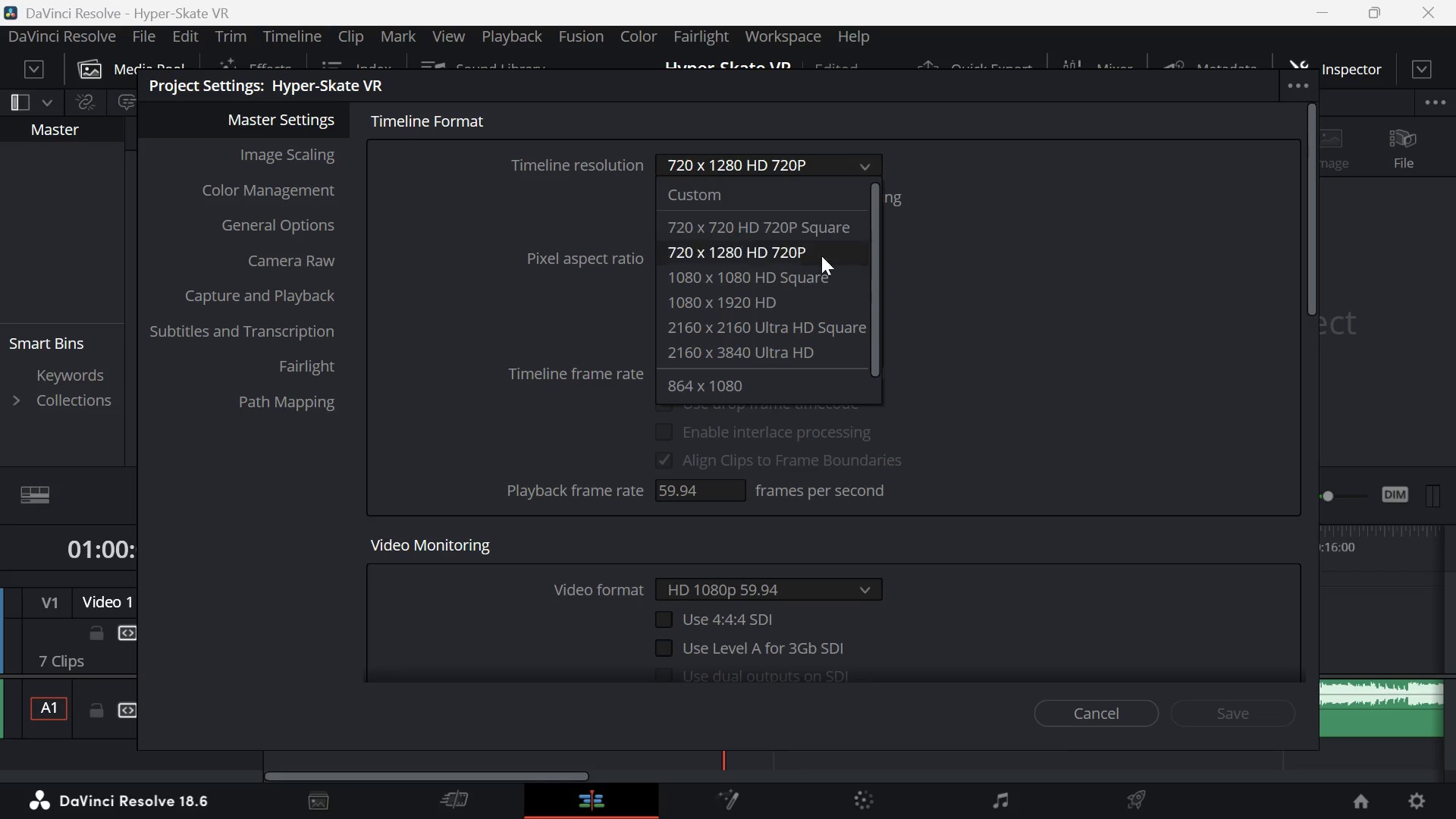 
left_click([778, 300])
 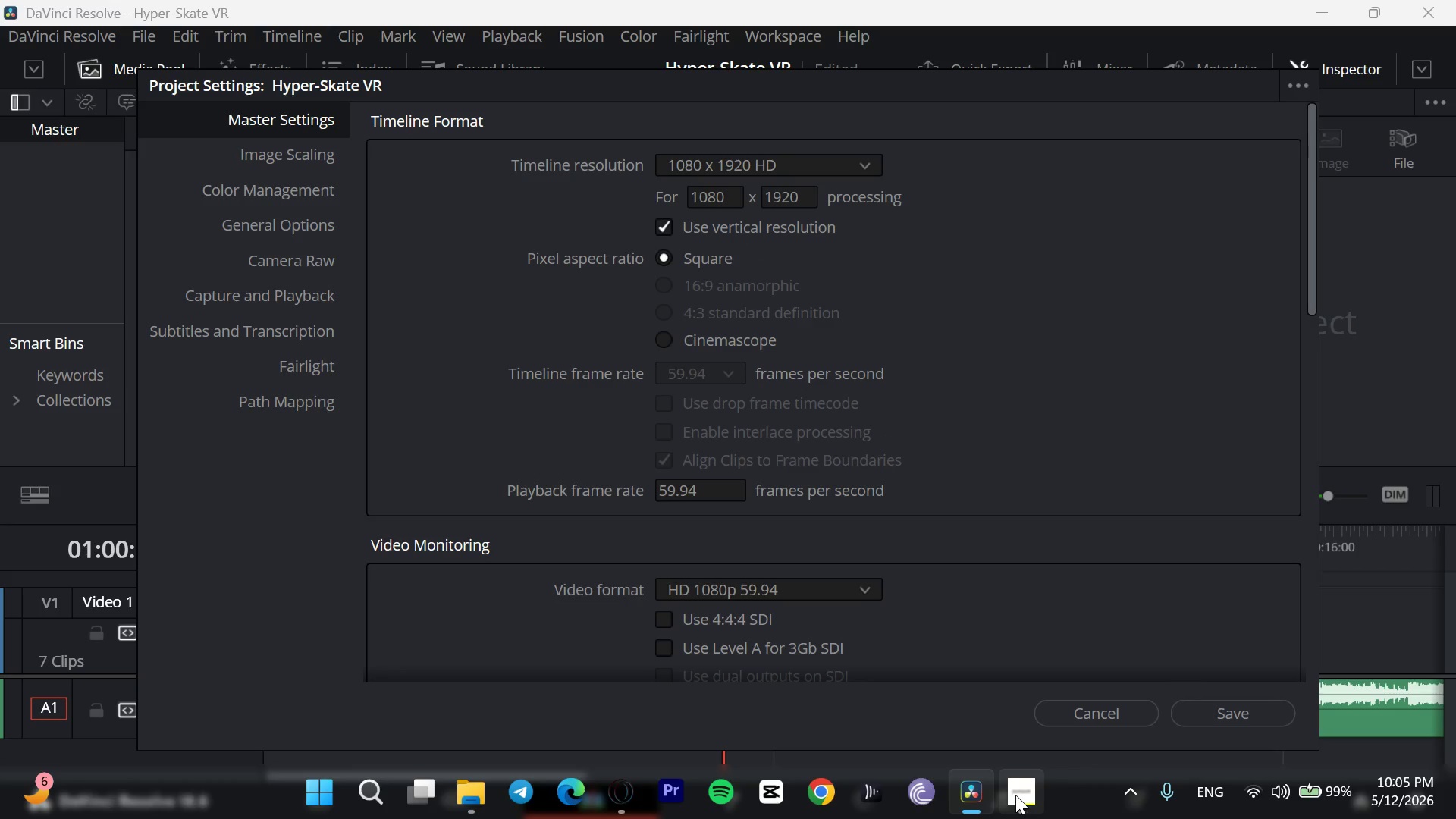 
left_click([1017, 795])
 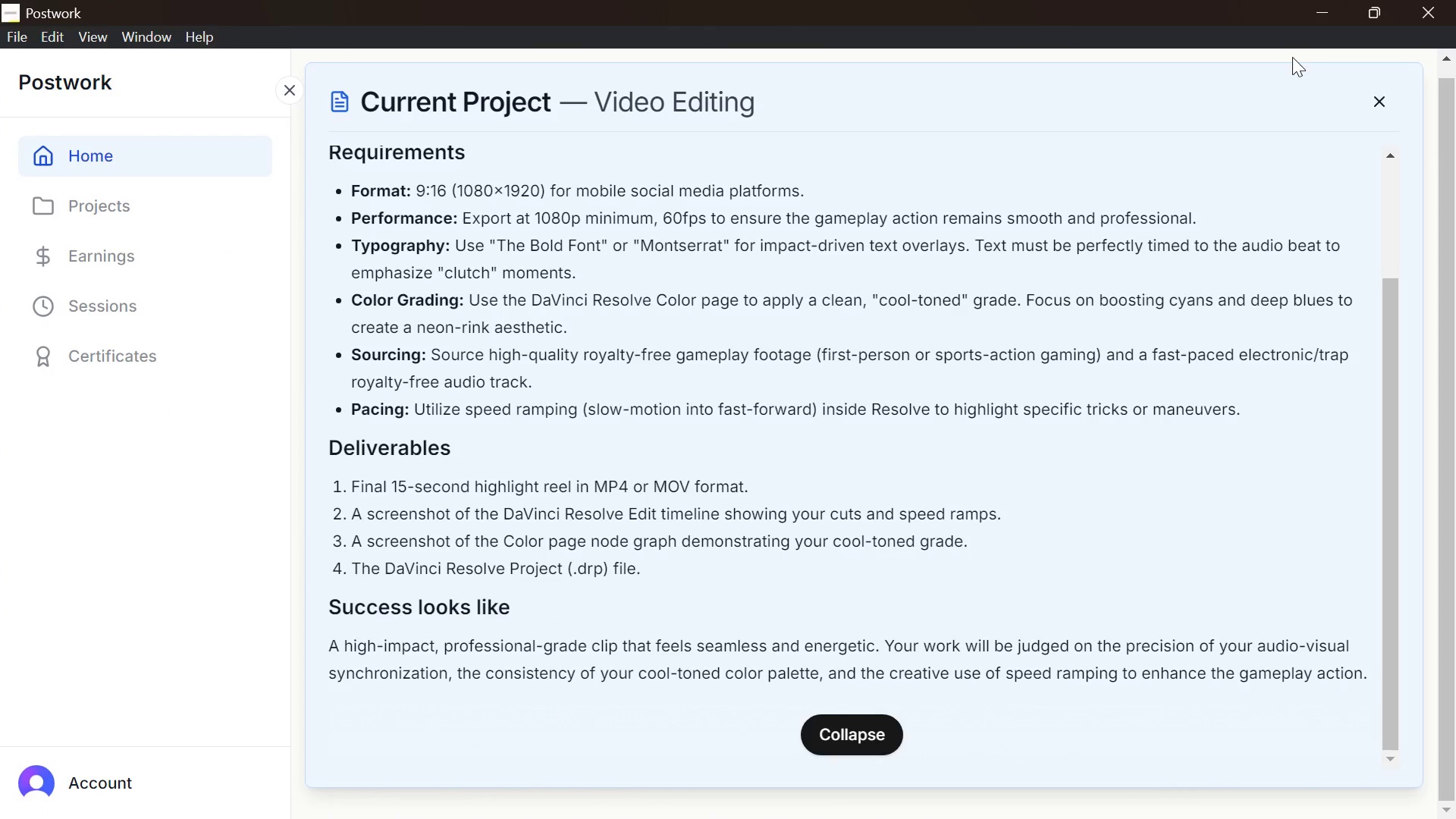 
left_click([1323, 0])
 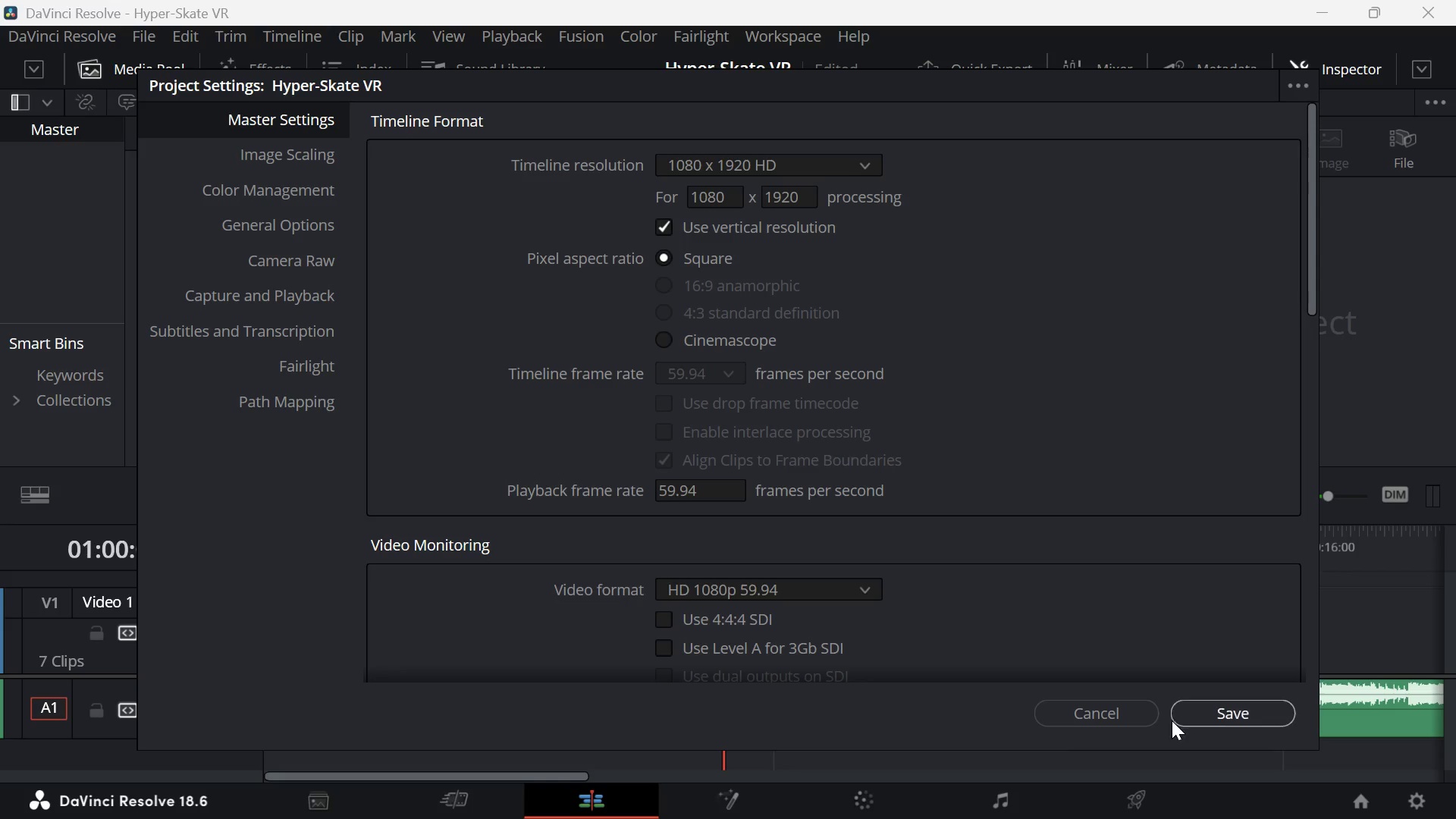 
left_click([1199, 723])
 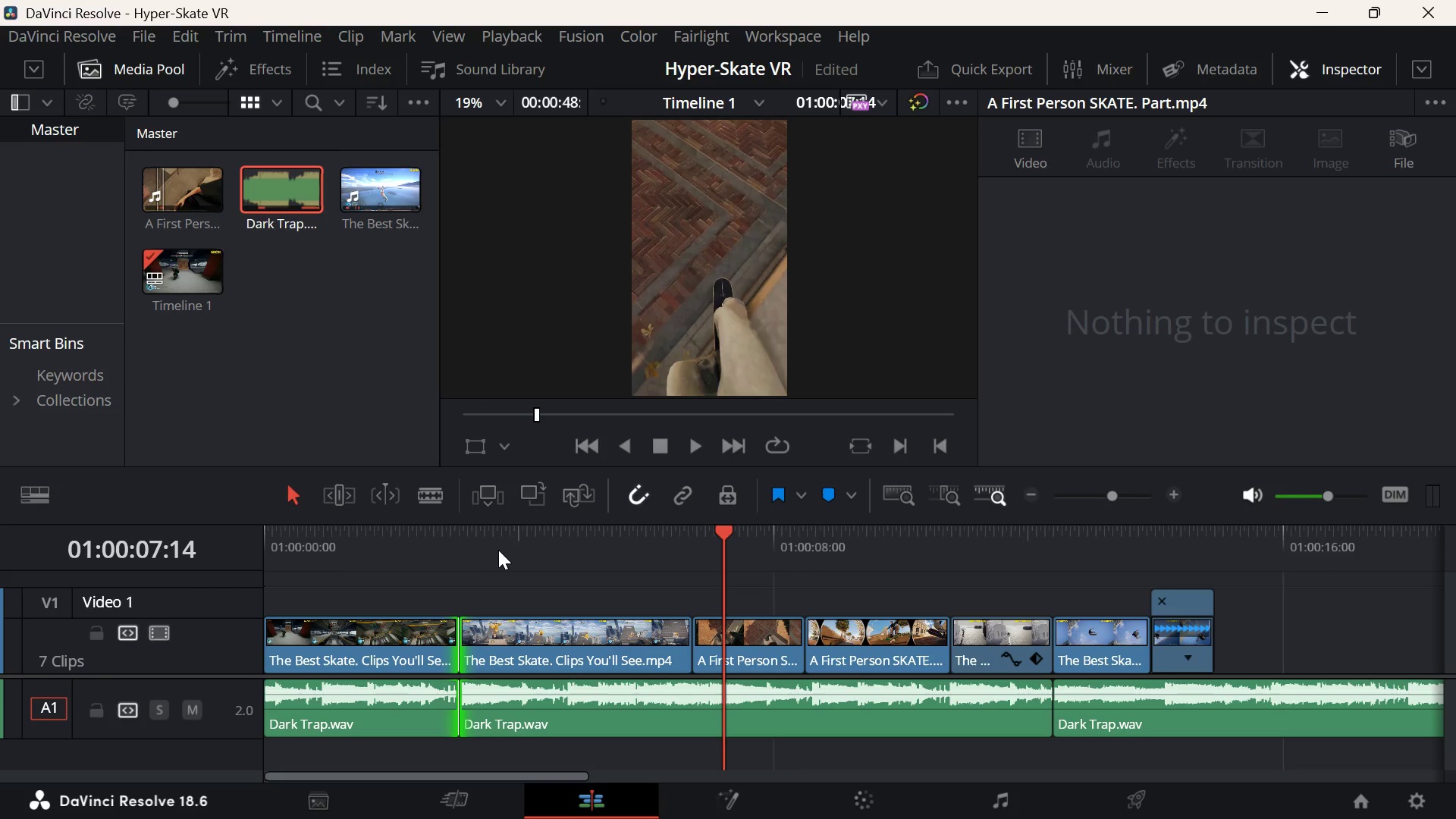 
left_click_drag(start_coordinate=[497, 552], to_coordinate=[74, 573])
 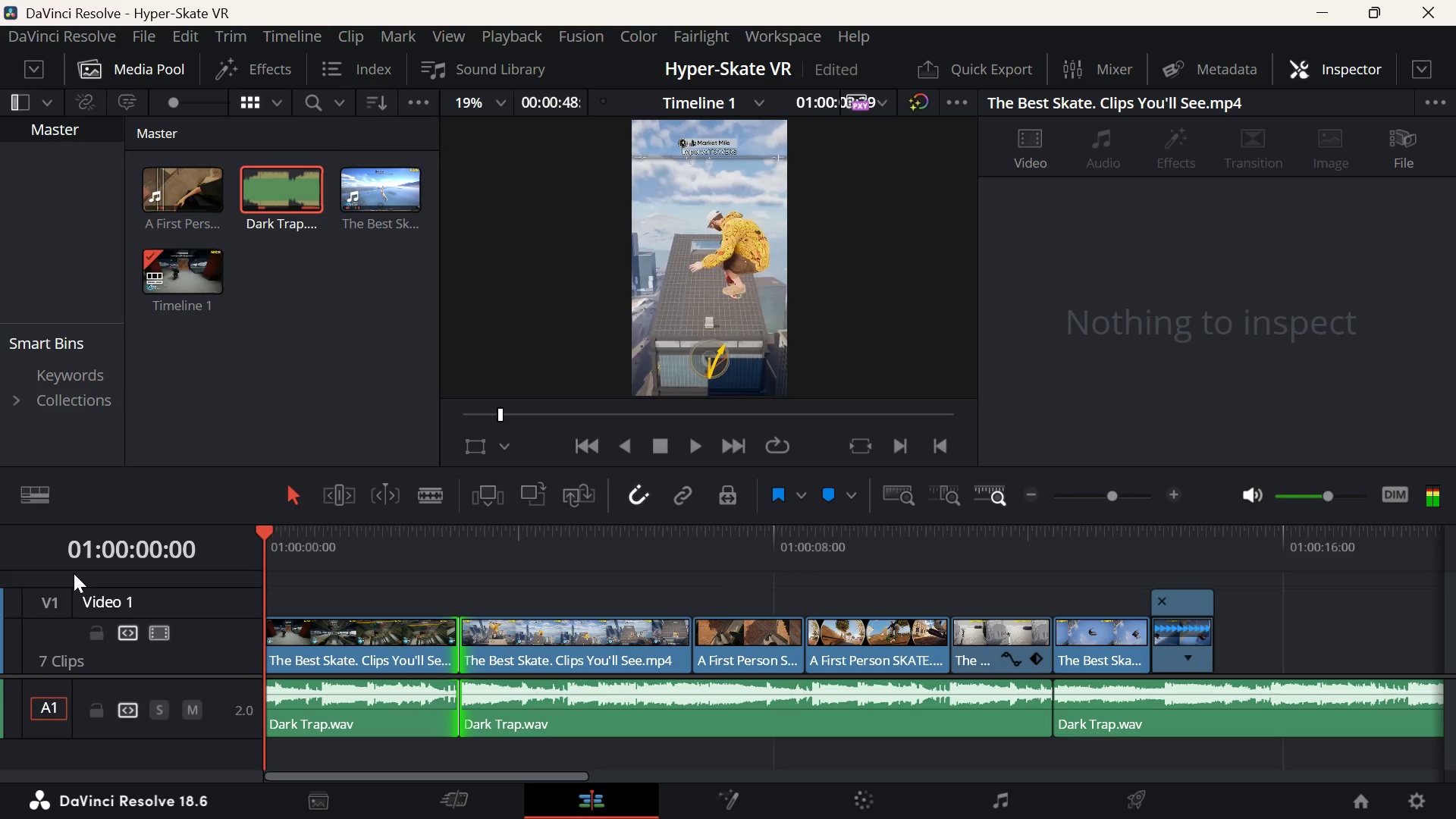 
key(Space)
 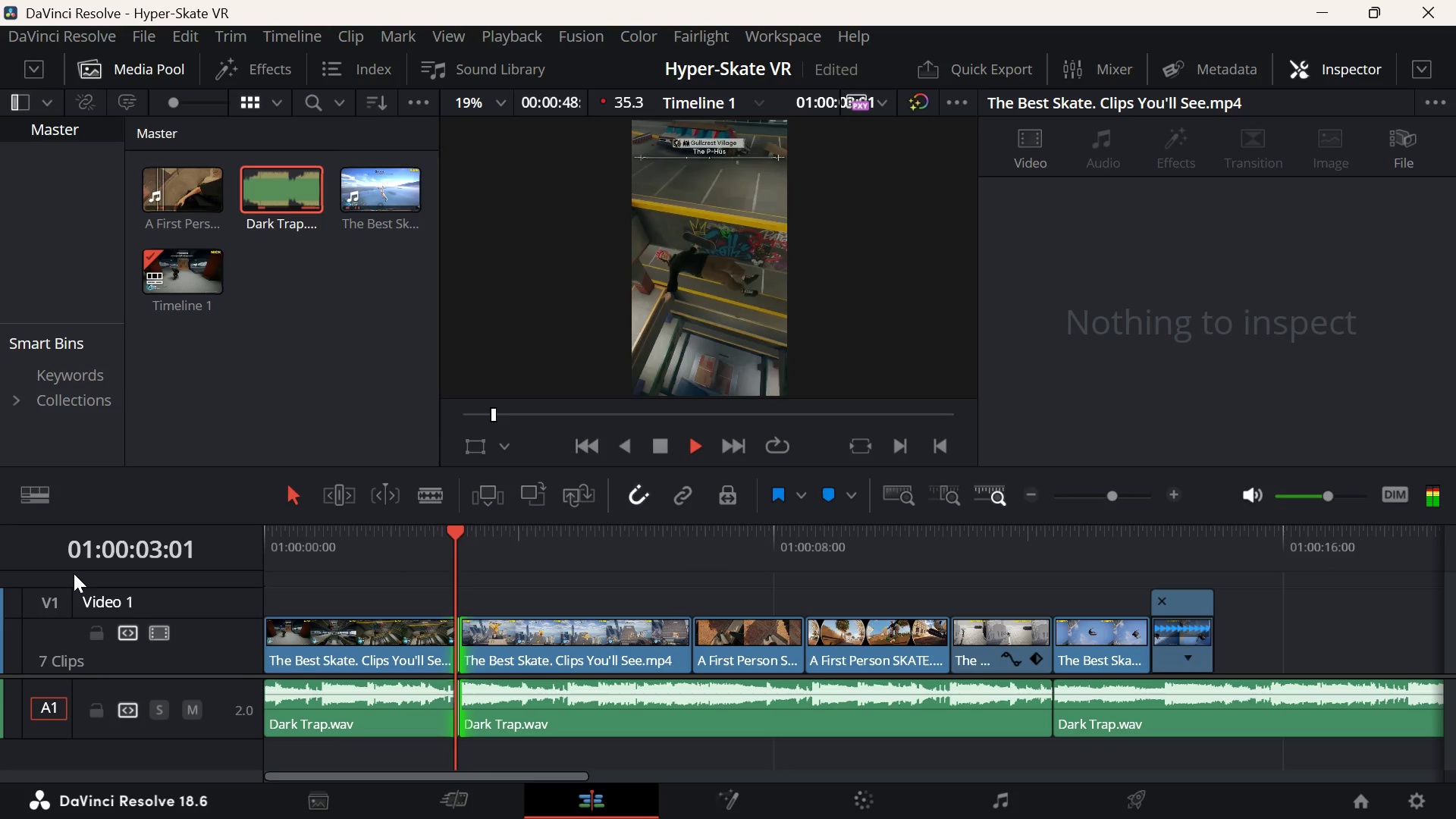 
key(Space)
 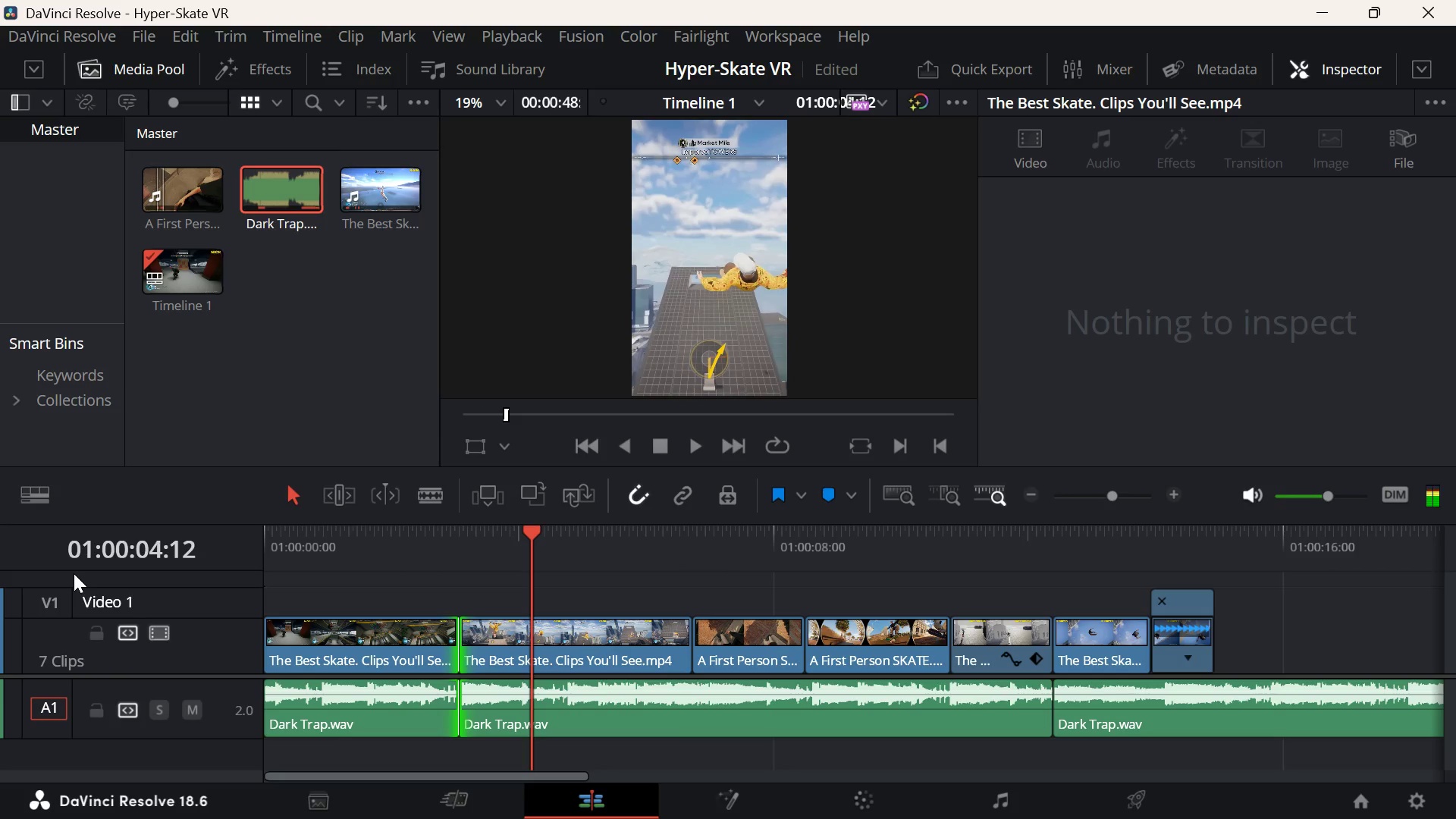 
key(Space)
 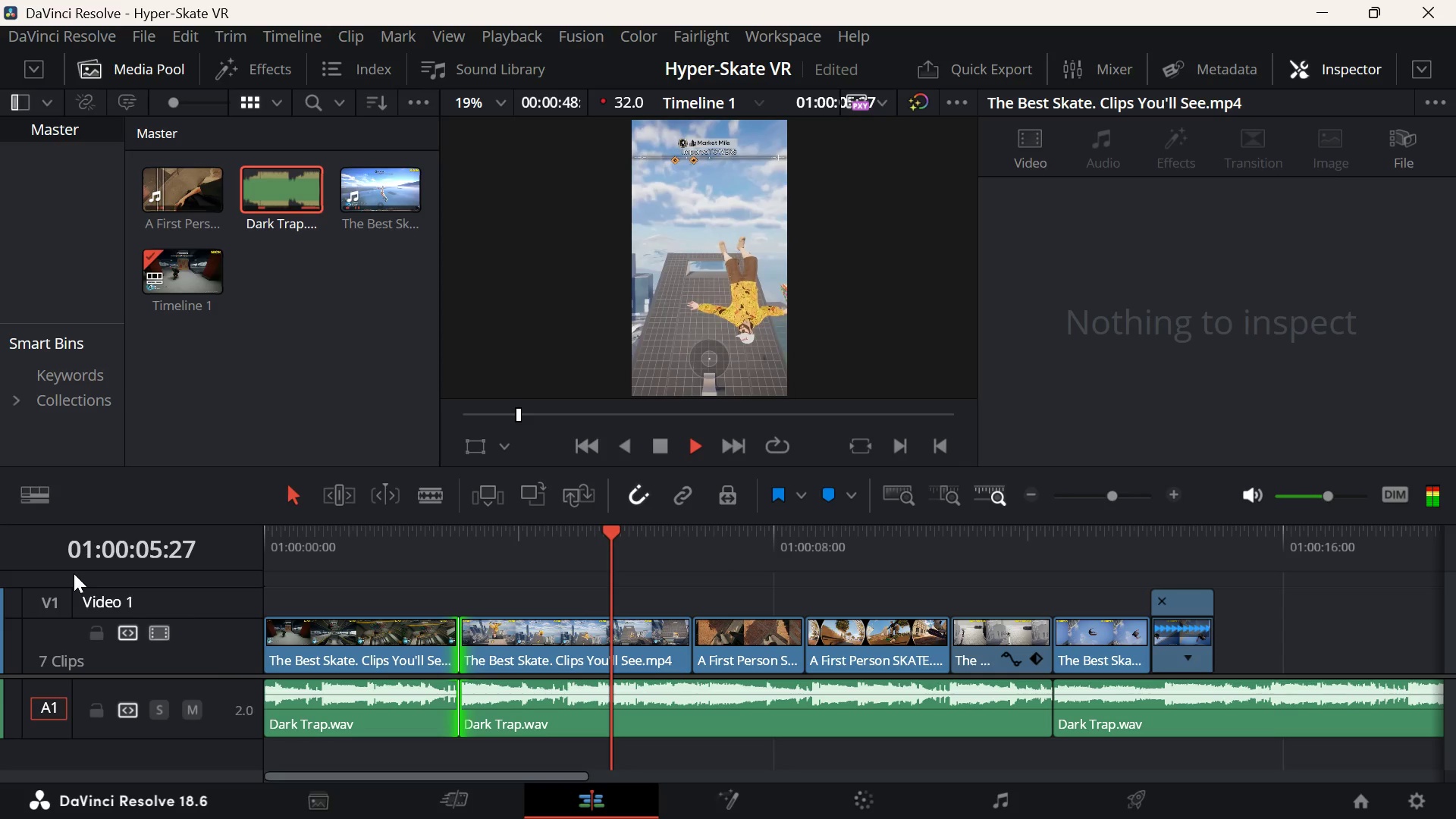 
key(Space)
 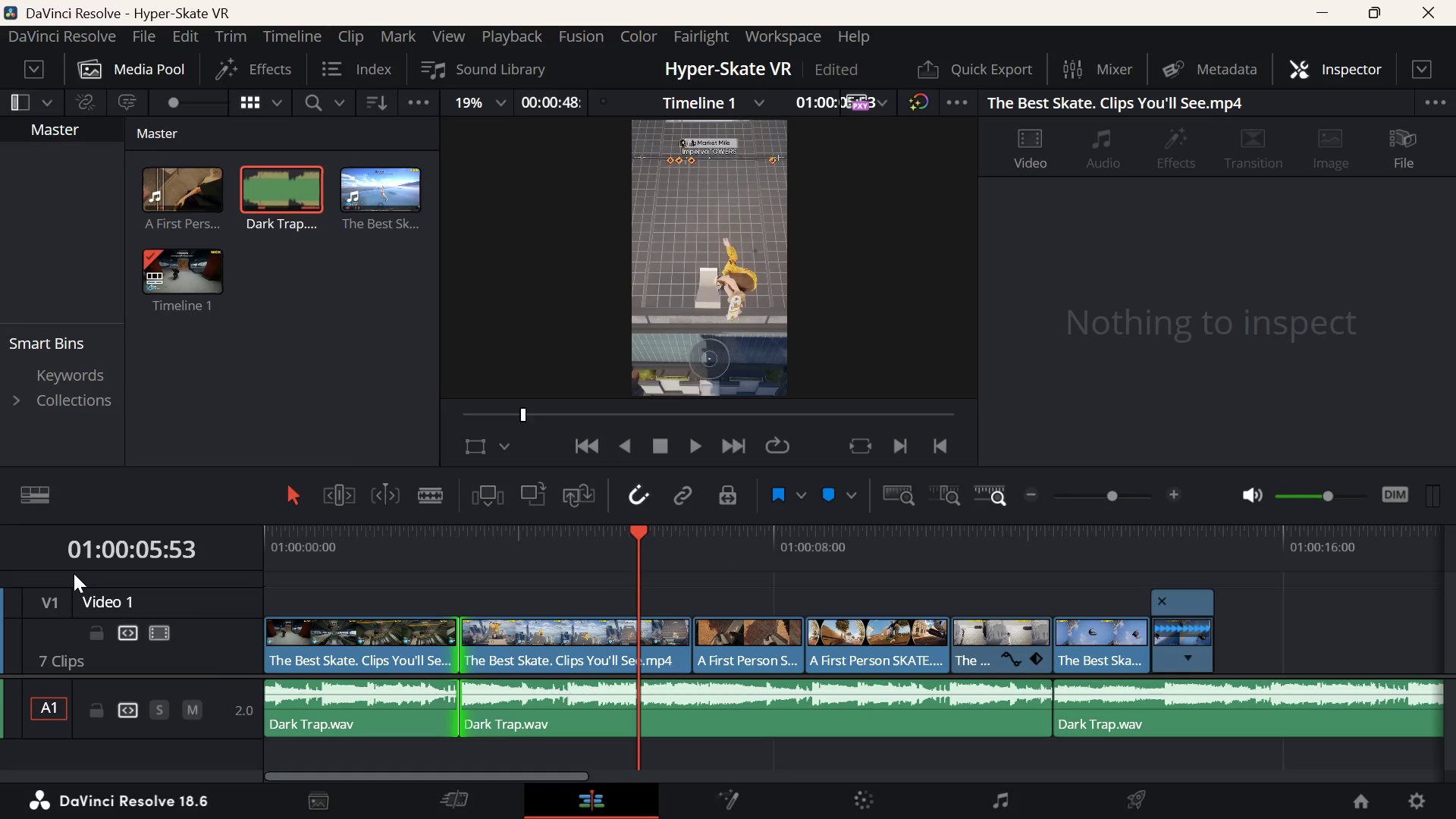 
wait(18.92)
 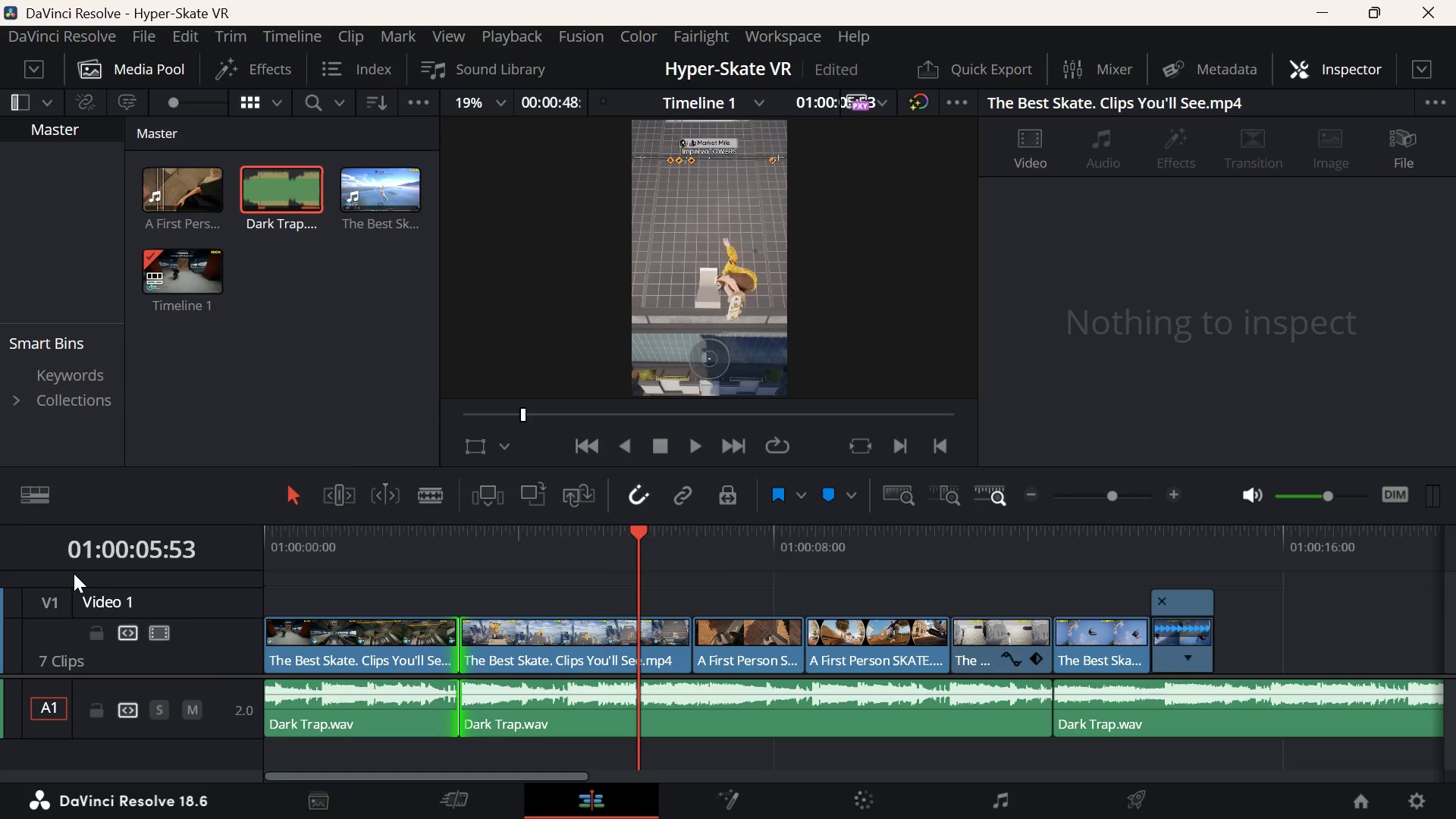 
left_click([1003, 805])